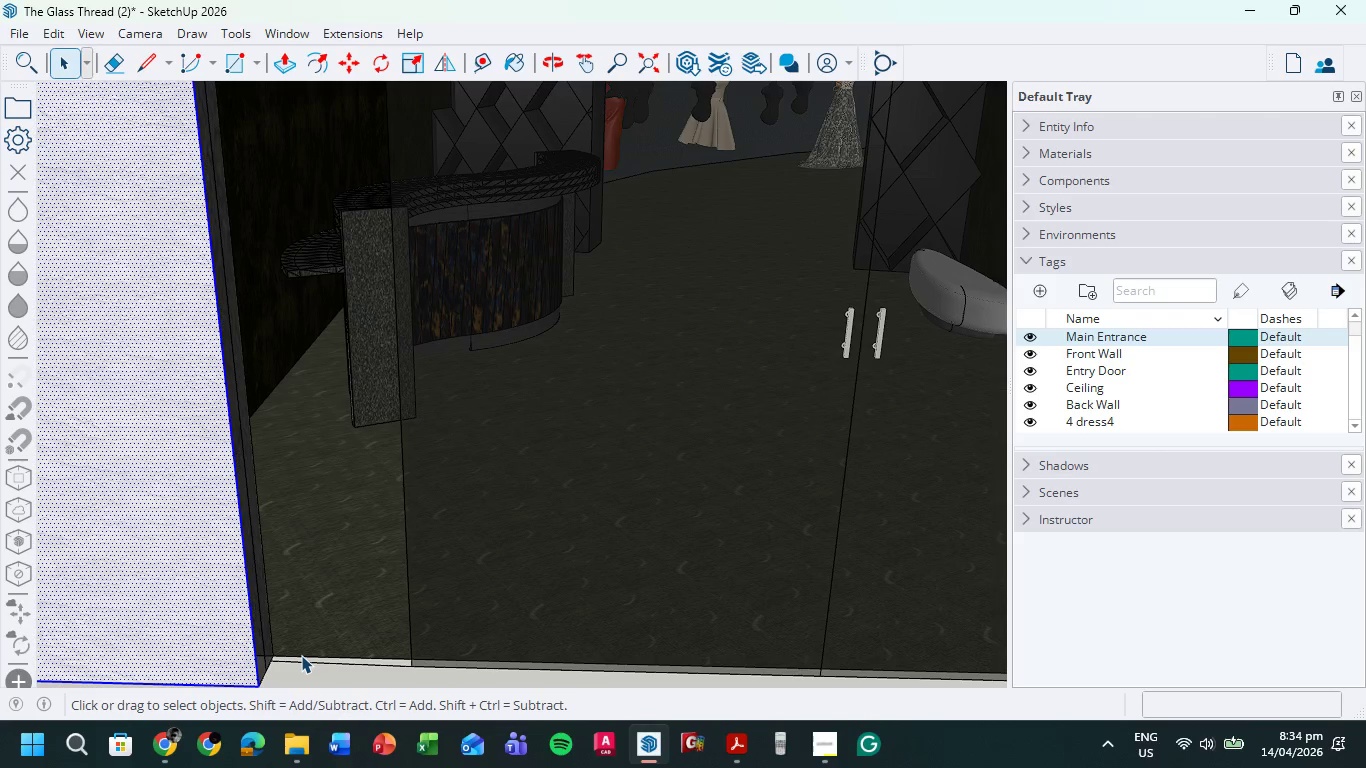 
key(L)
 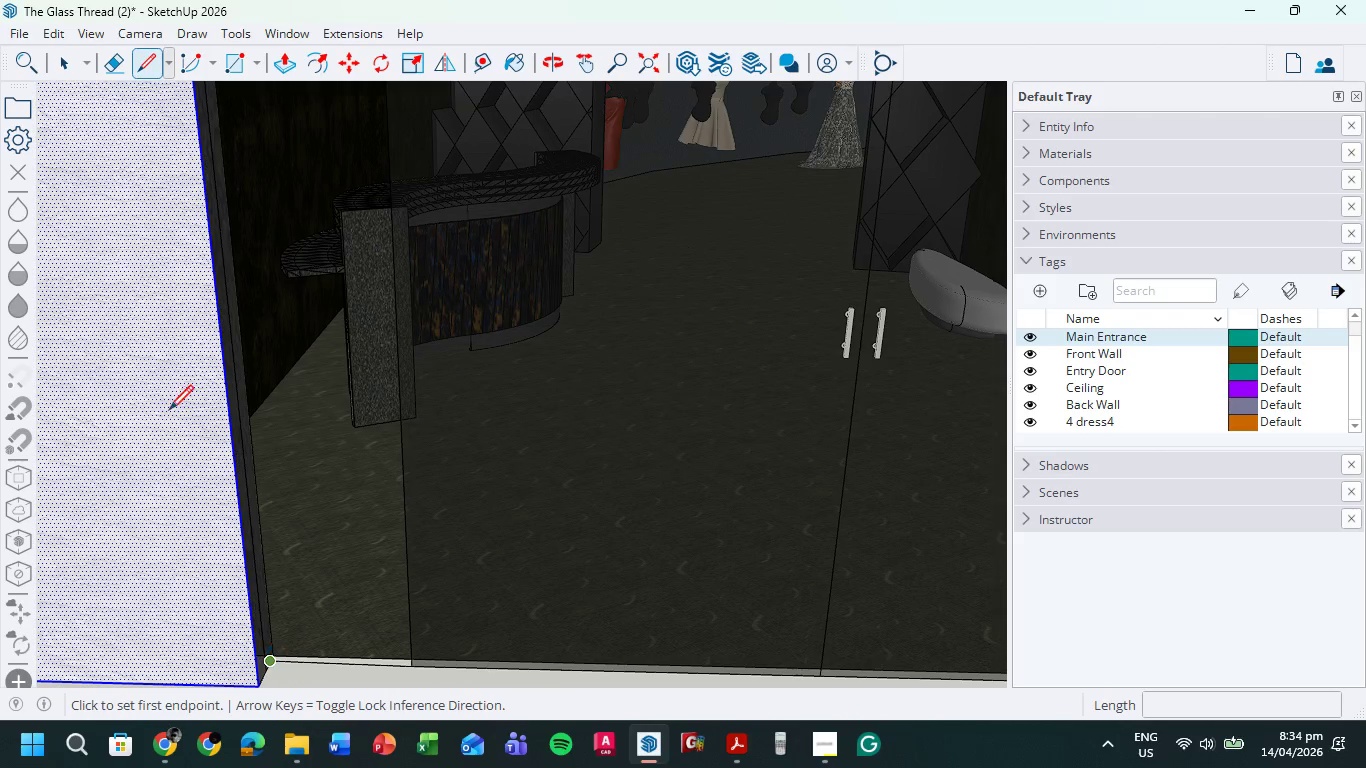 
left_click([61, 60])
 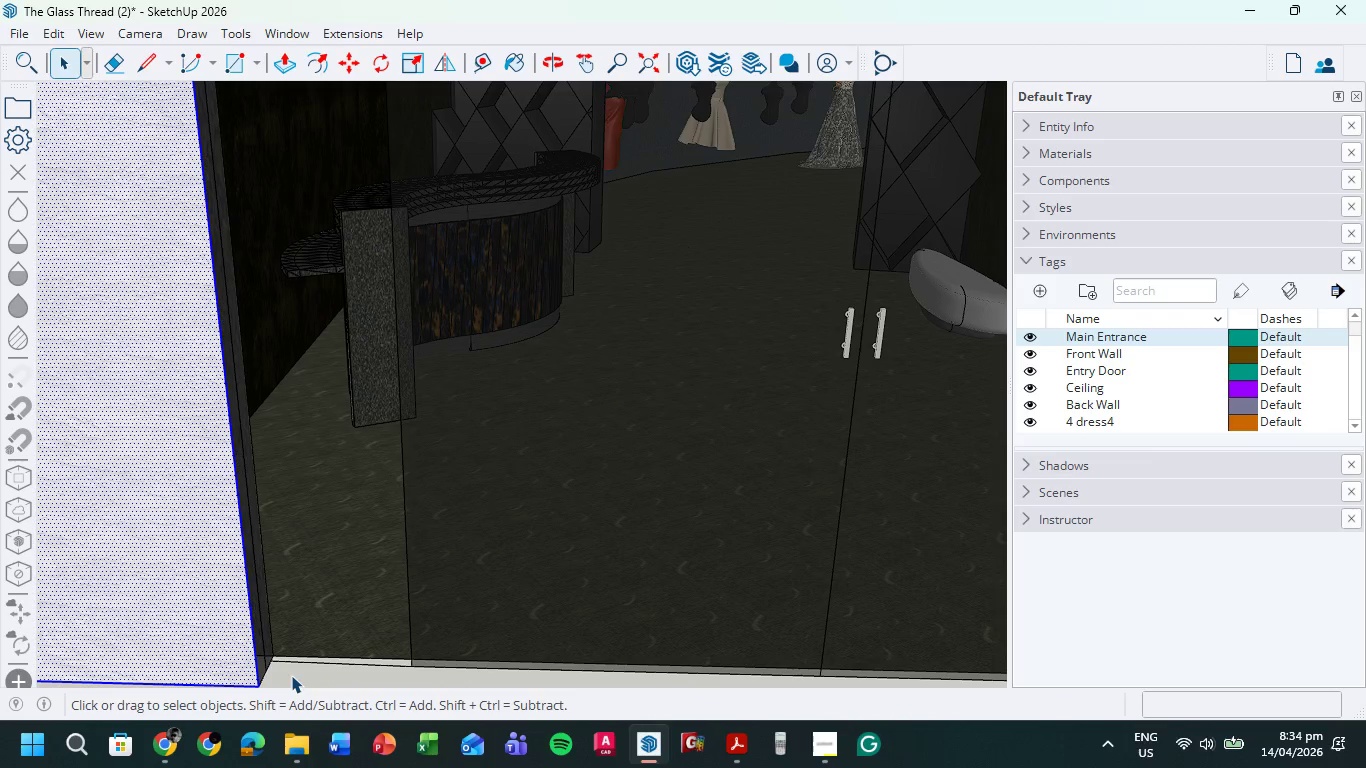 
double_click([291, 675])
 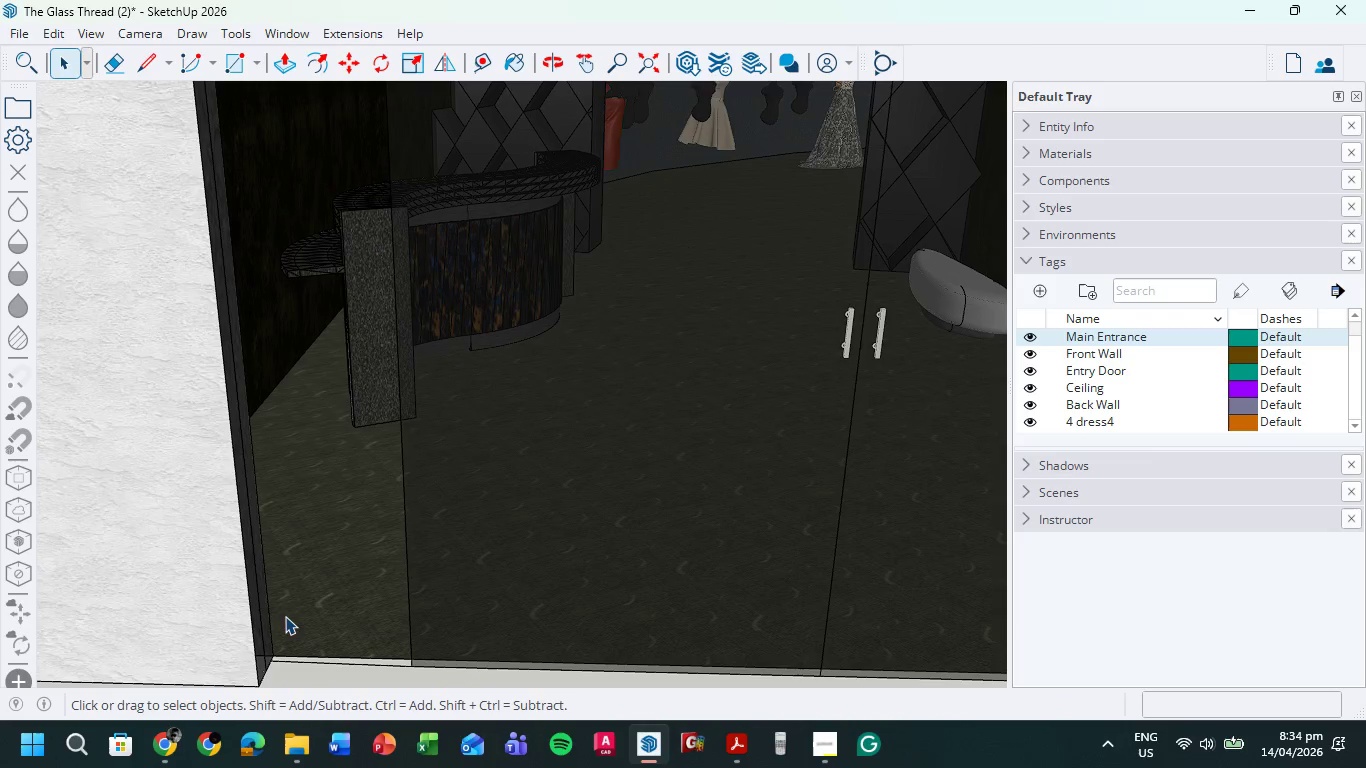 
scroll: coordinate [286, 596], scroll_direction: down, amount: 6.0
 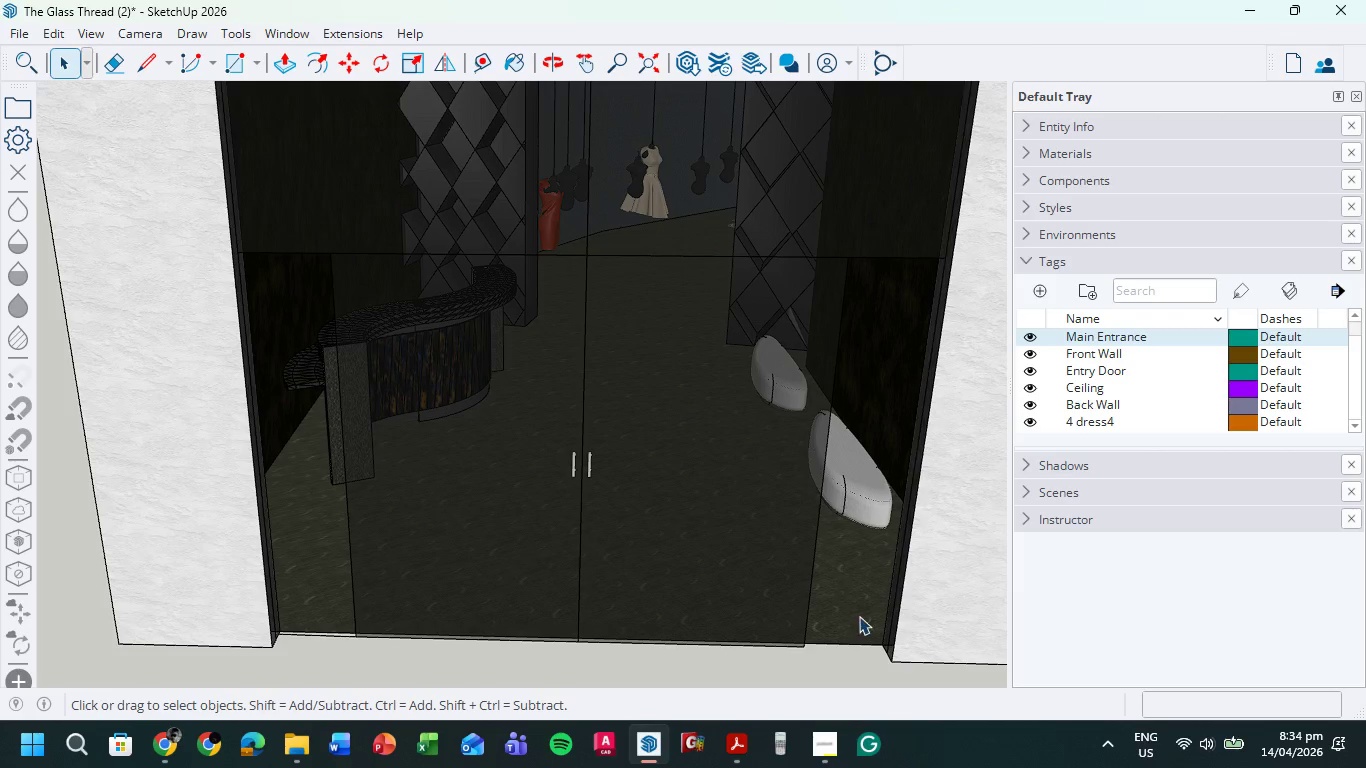 
scroll: coordinate [859, 624], scroll_direction: up, amount: 5.0
 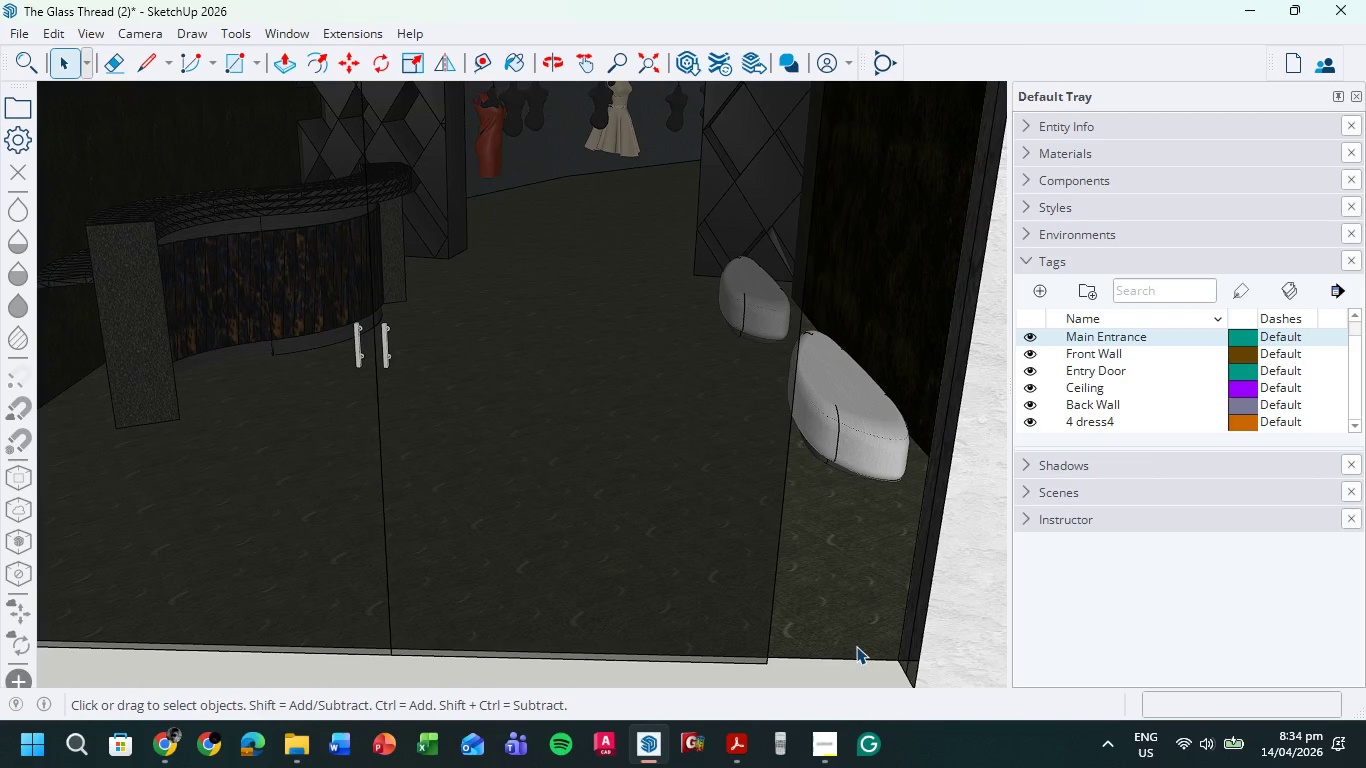 
key(L)
 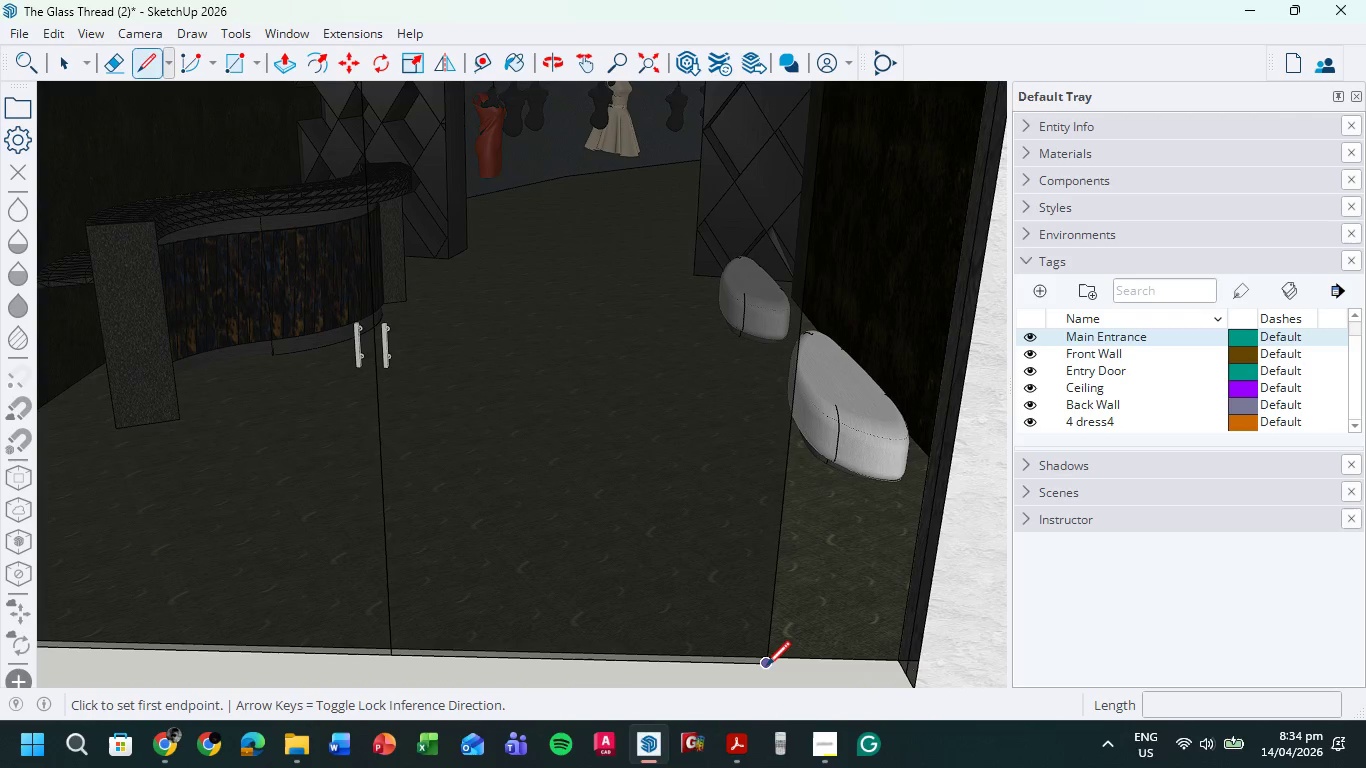 
left_click([769, 665])
 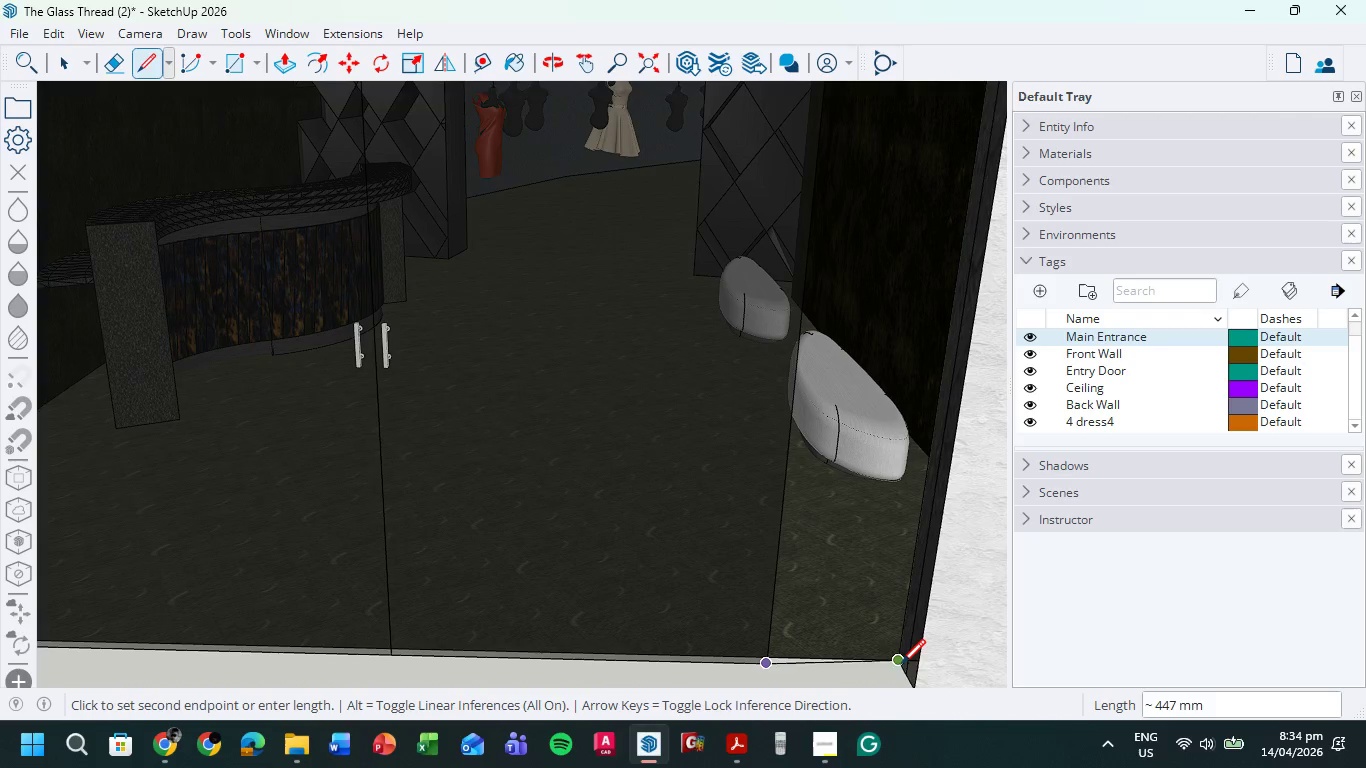 
scroll: coordinate [902, 670], scroll_direction: up, amount: 9.0
 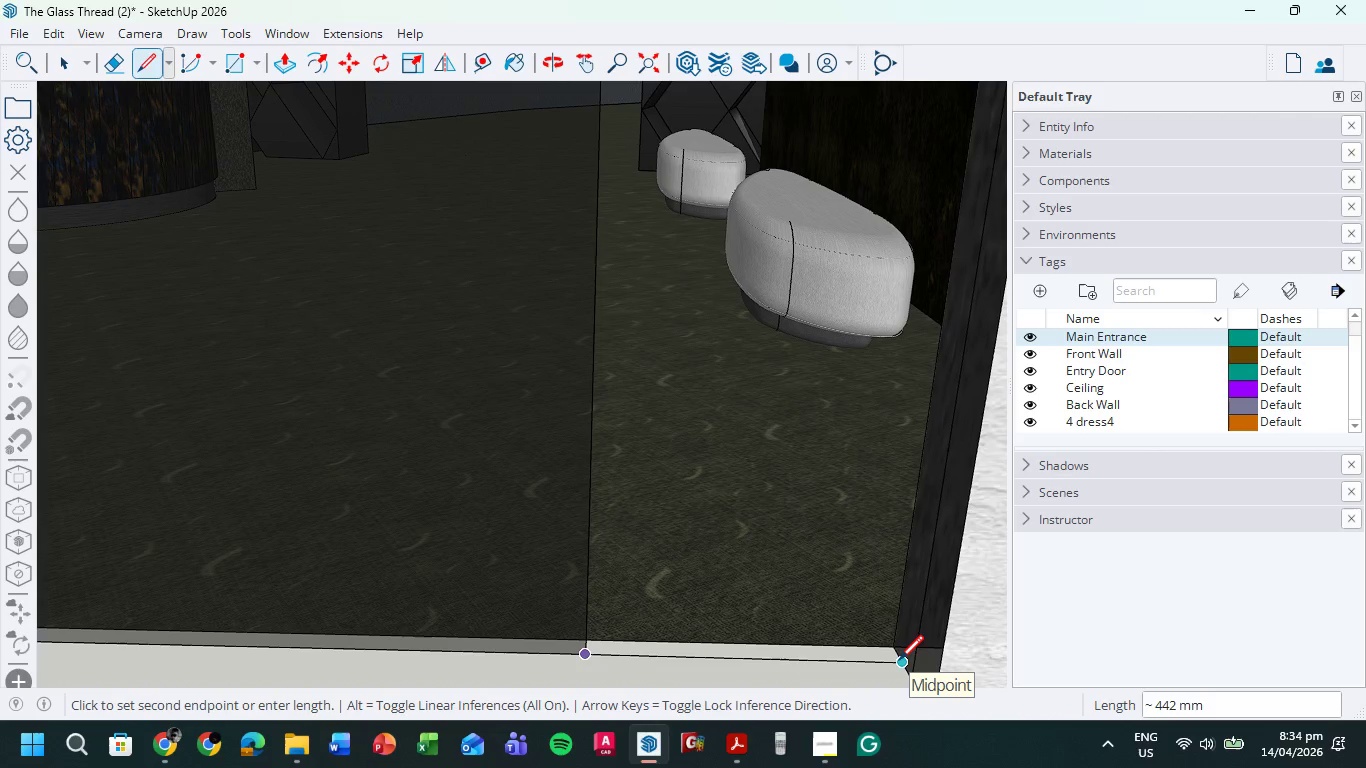 
left_click([899, 662])
 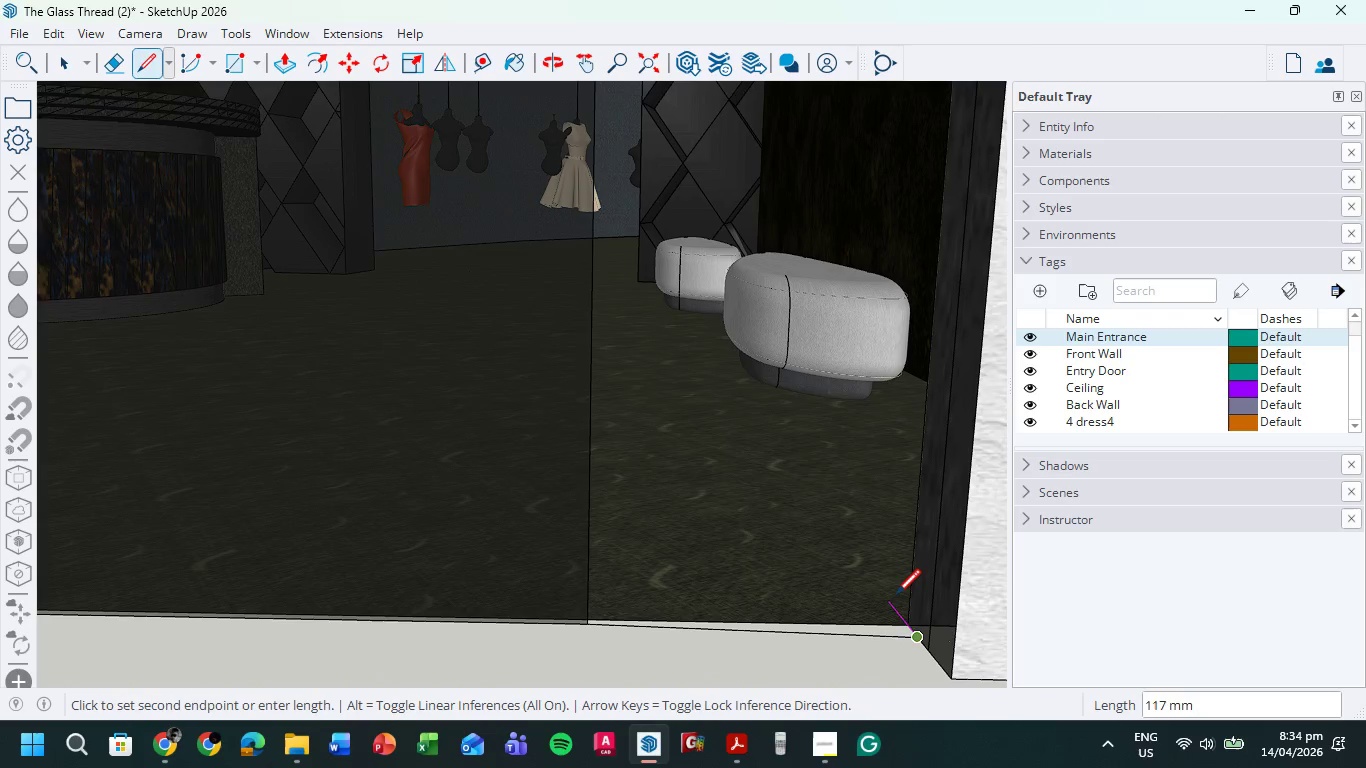 
key(Control+ControlLeft)
 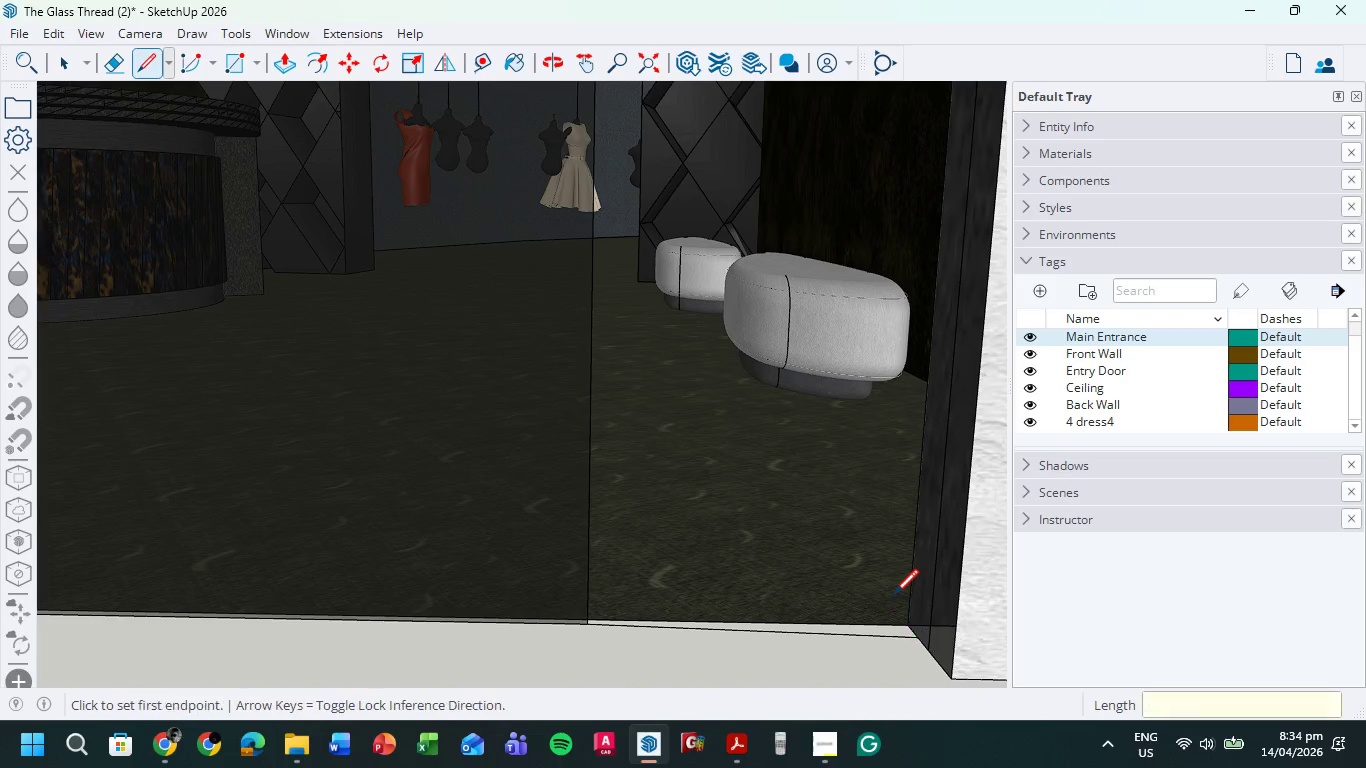 
key(Control+Z)
 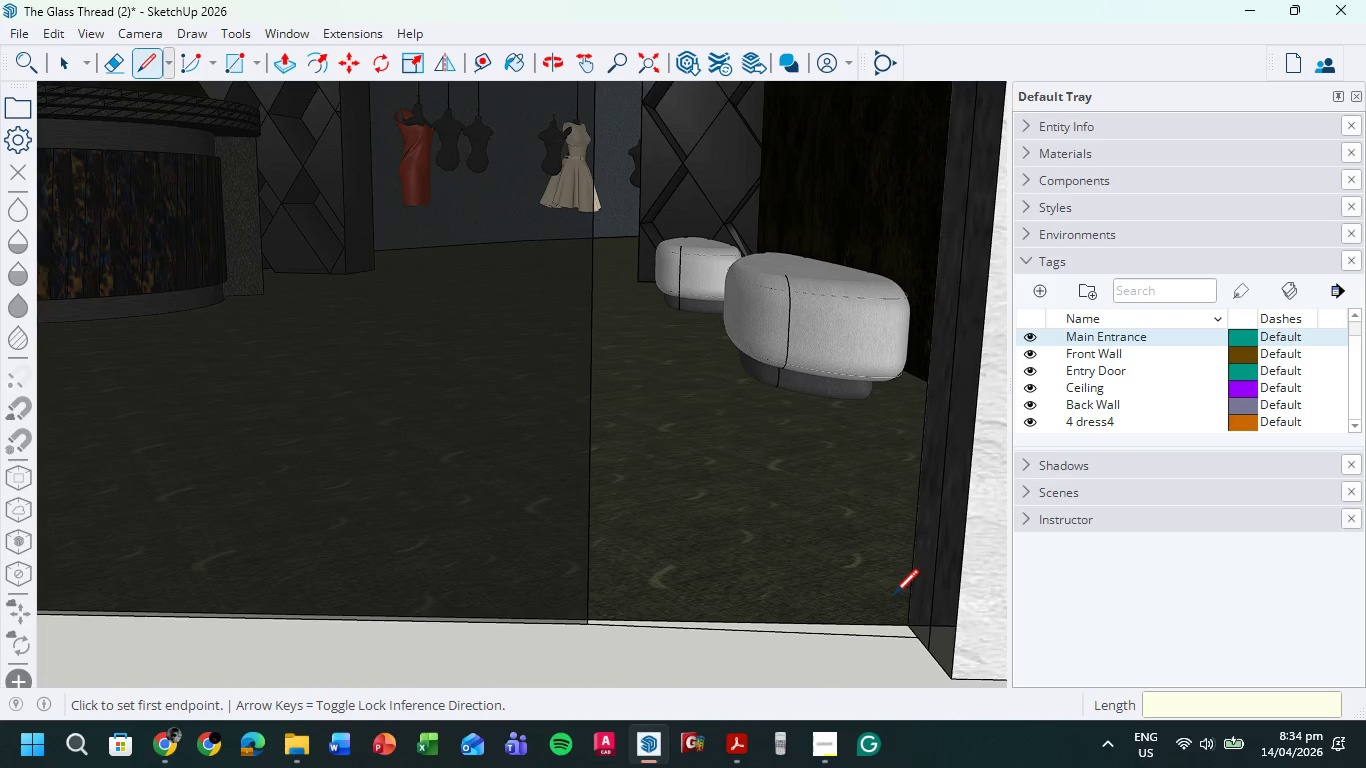 
key(Control+Z)
 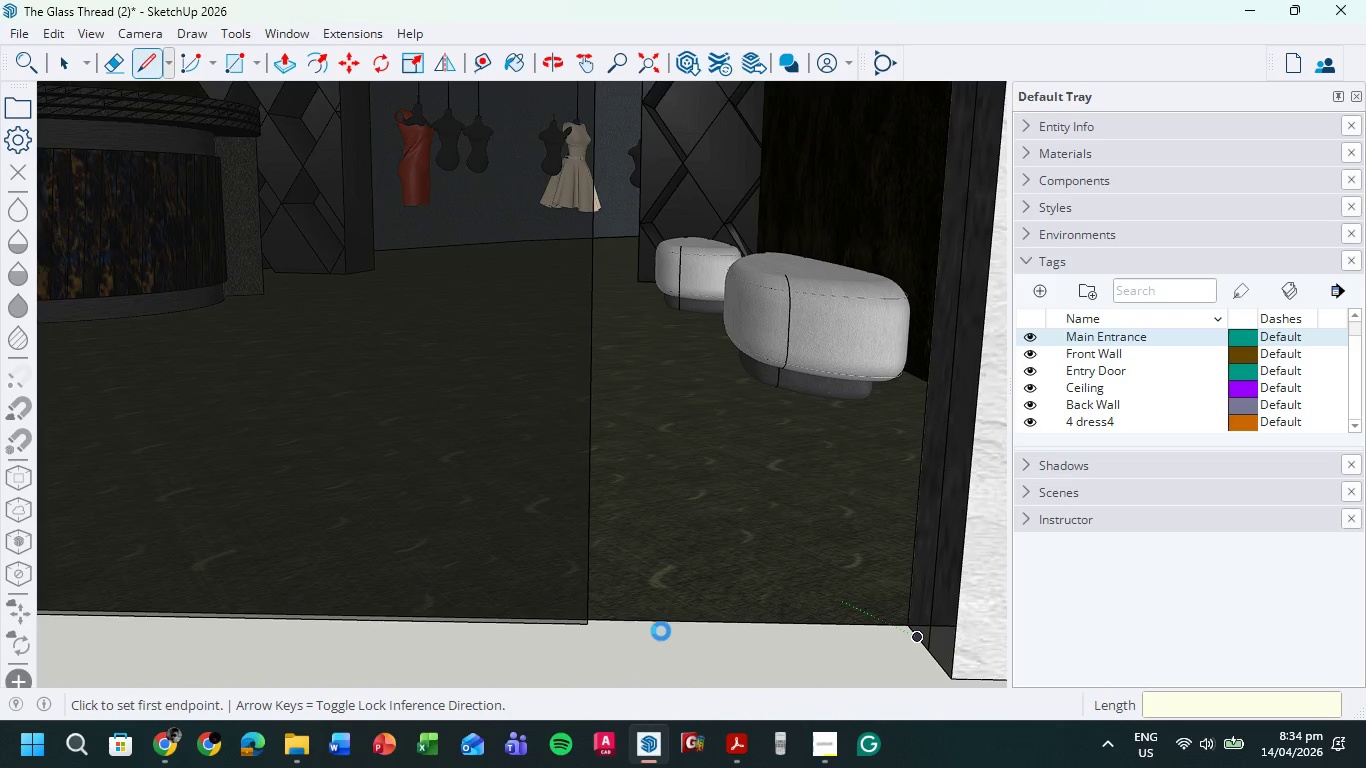 
wait(8.45)
 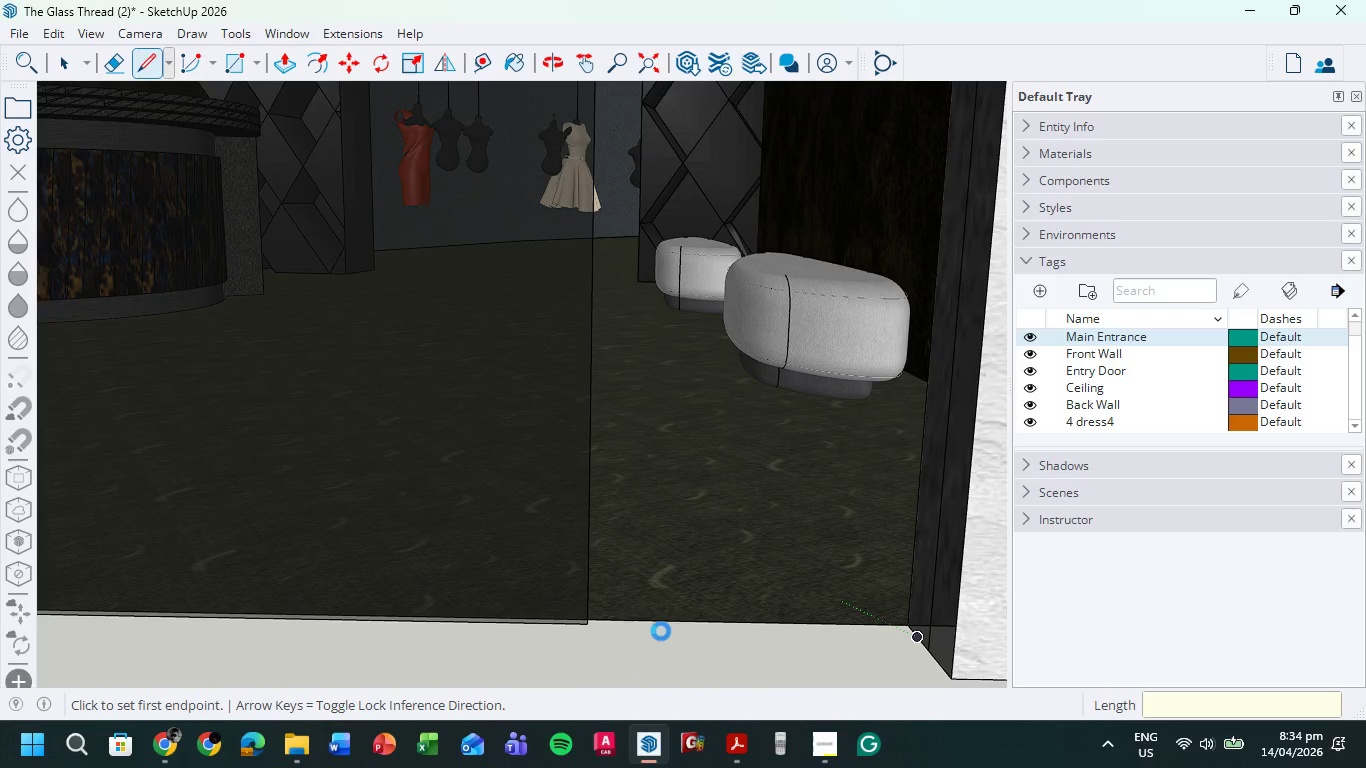 
left_click([586, 624])
 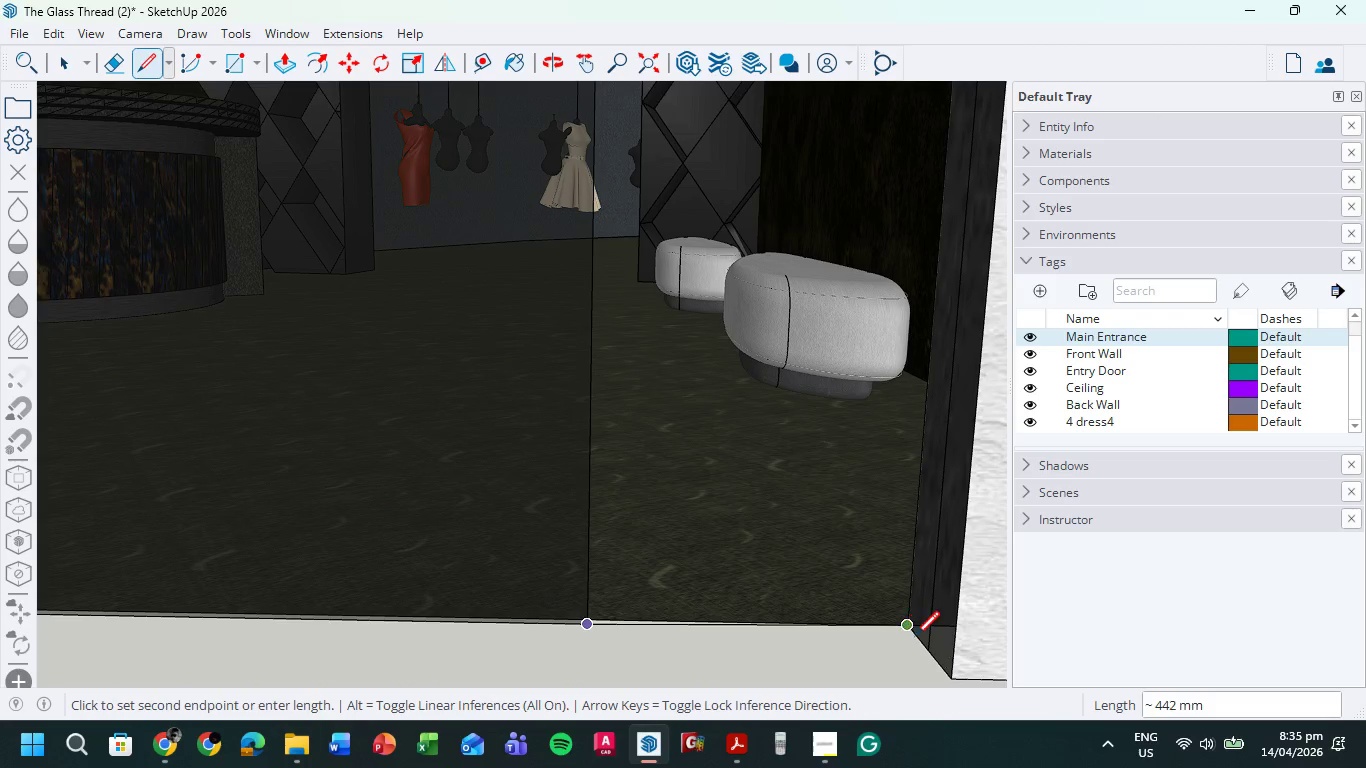 
scroll: coordinate [926, 636], scroll_direction: up, amount: 15.0
 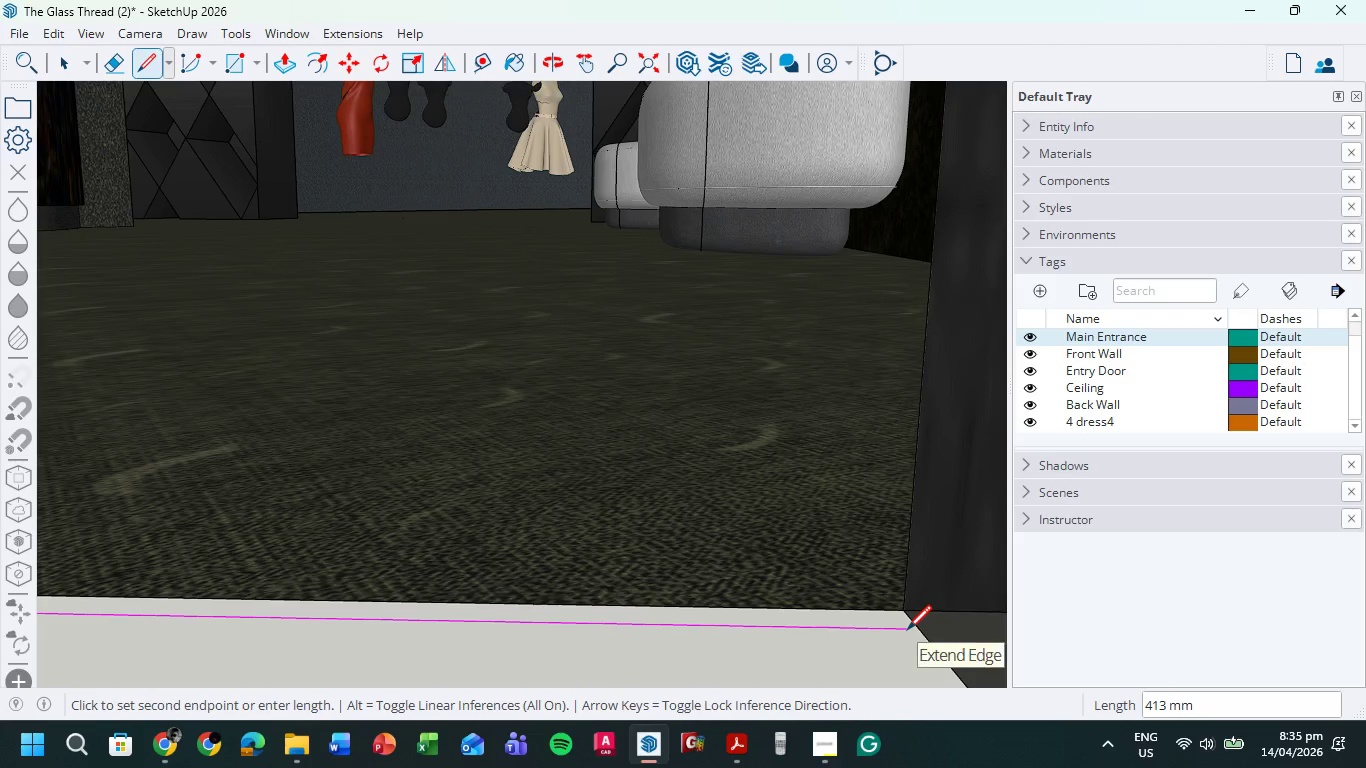 
hold_key(key=ShiftLeft, duration=2.61)
left_click([916, 631])
 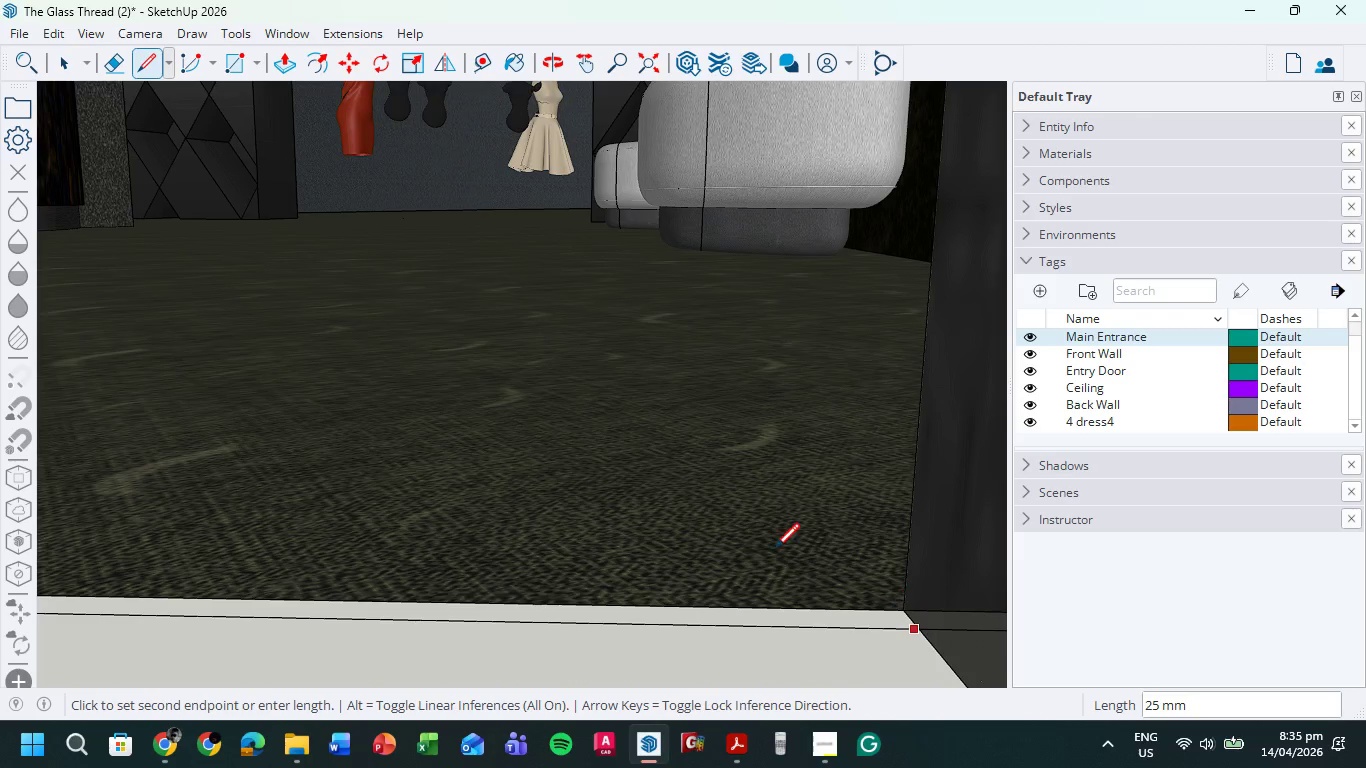 
scroll: coordinate [770, 554], scroll_direction: down, amount: 5.0
 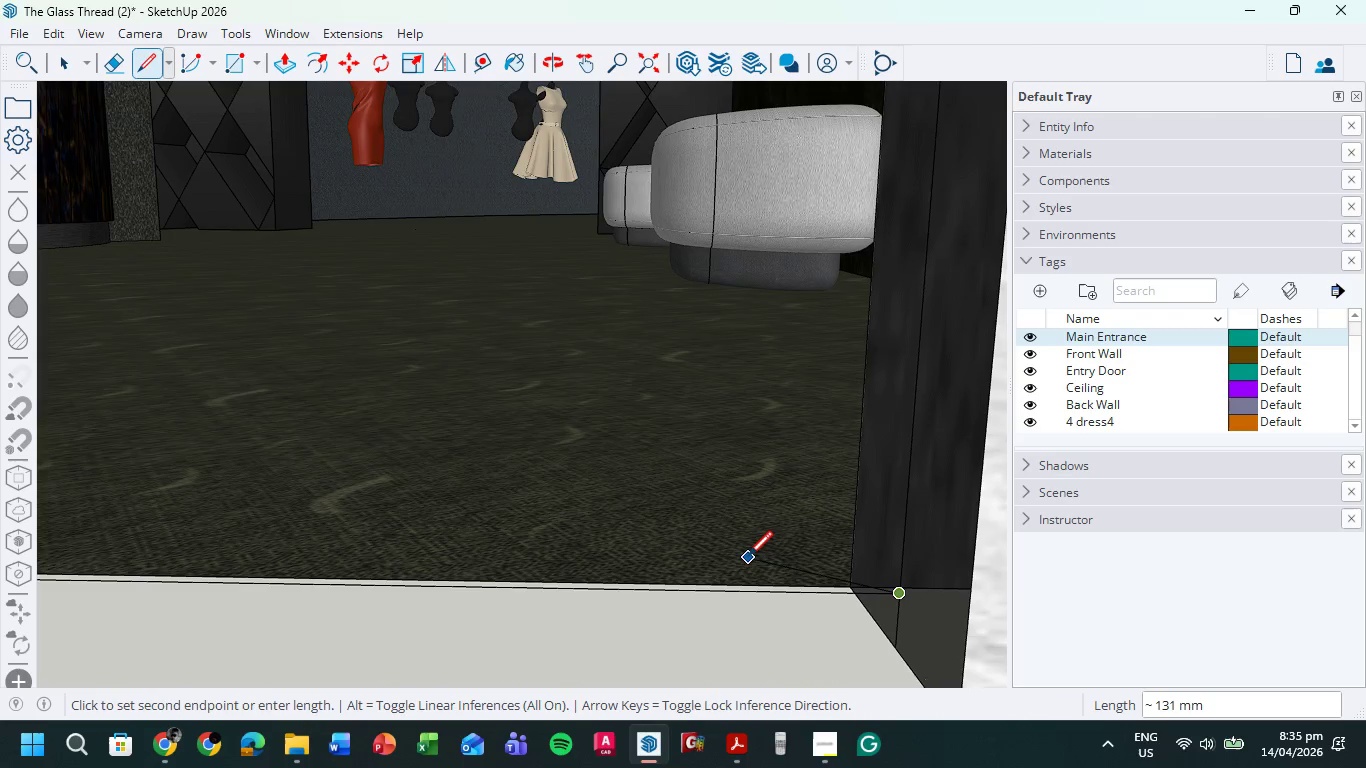 
key(E)
 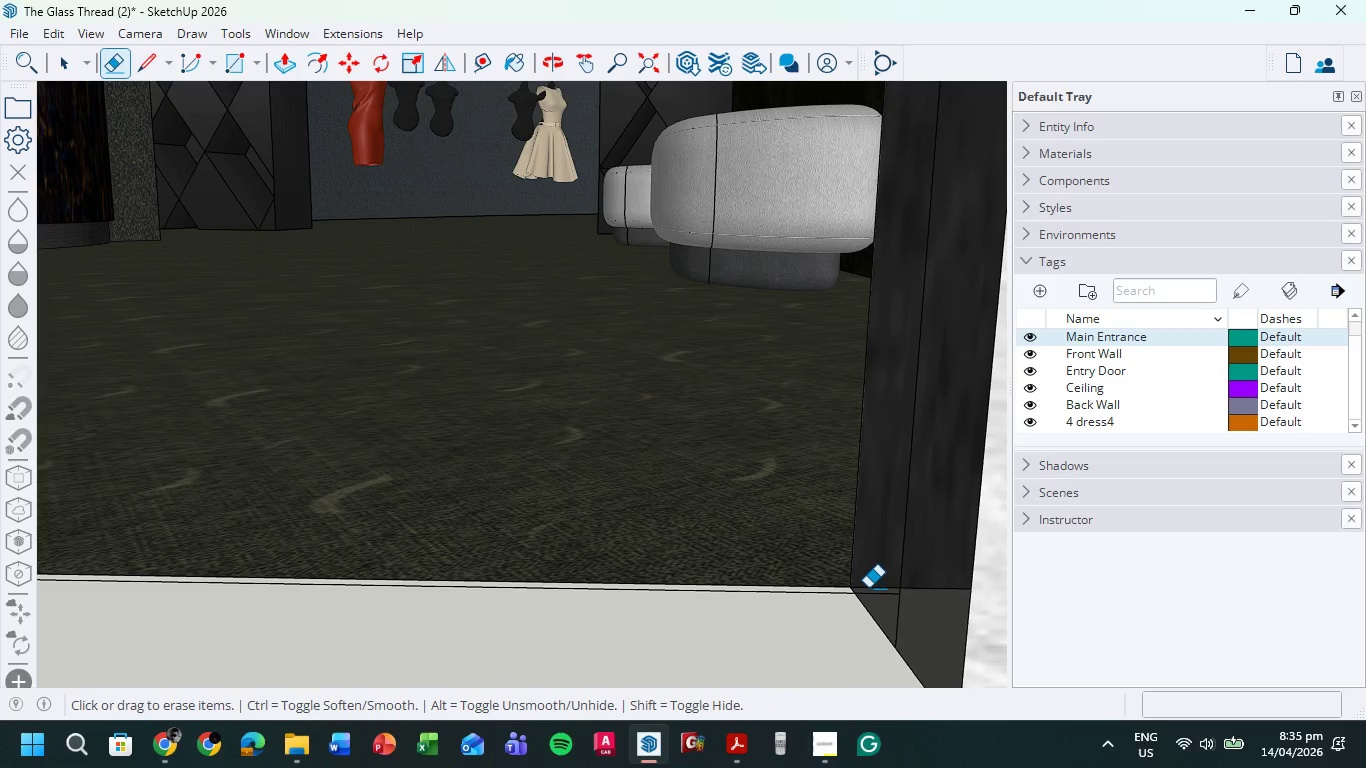 
left_click_drag(start_coordinate=[868, 588], to_coordinate=[826, 636])
 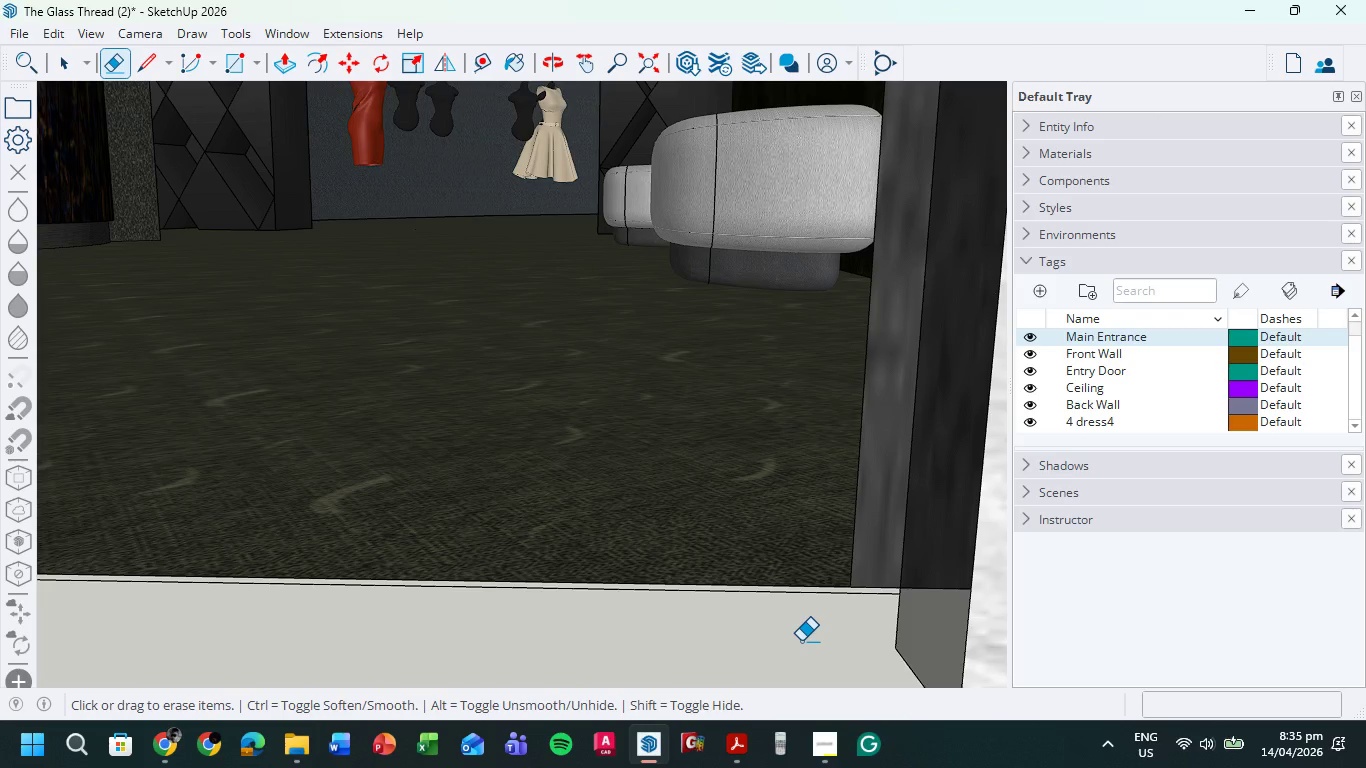 
key(Escape)
 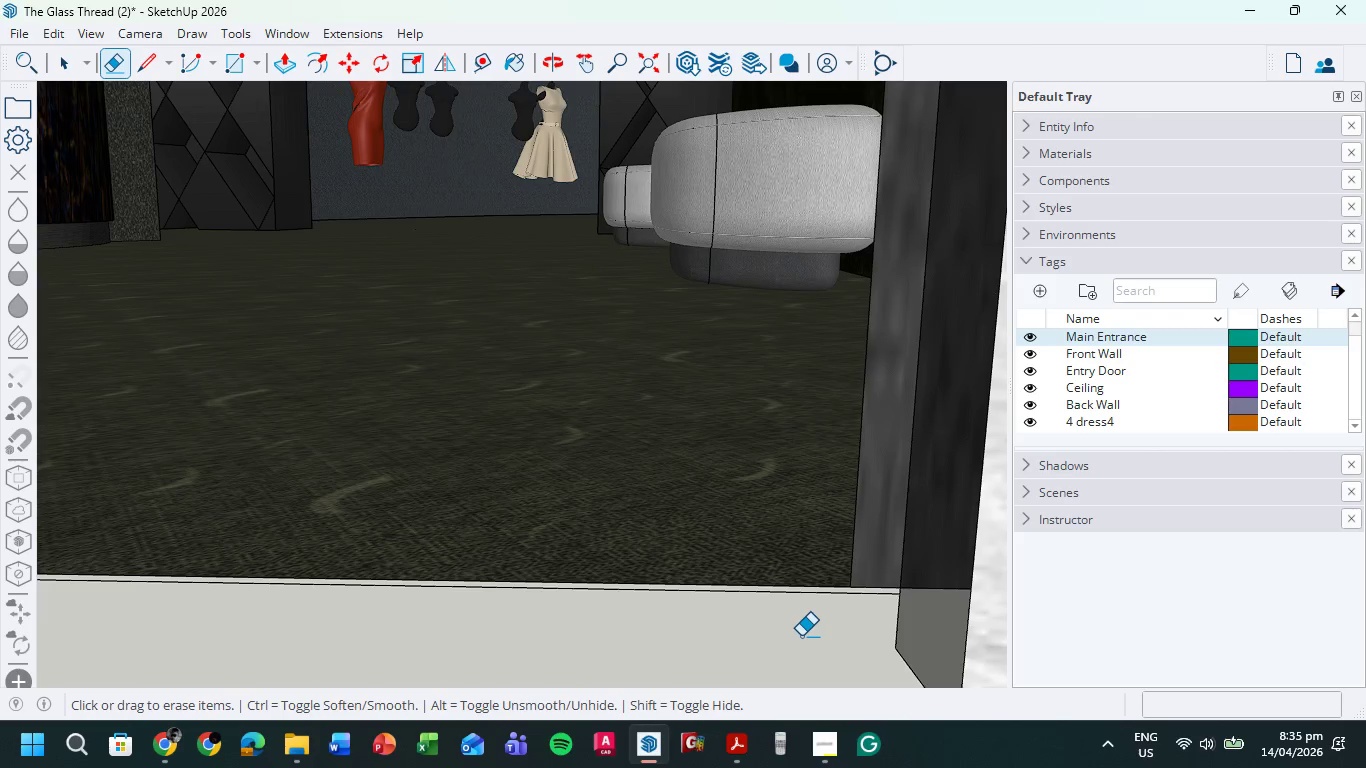 
key(Control+Z)
 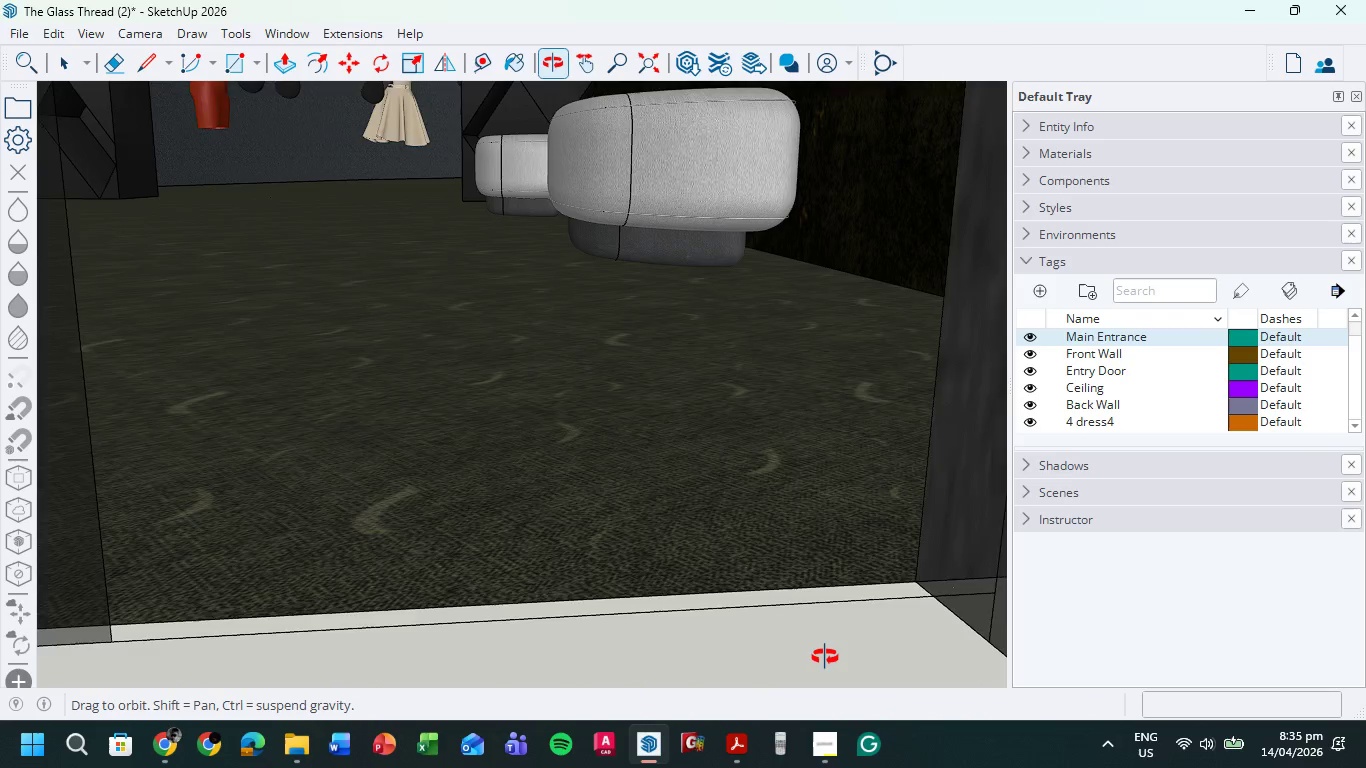 
scroll: coordinate [793, 647], scroll_direction: down, amount: 3.0
 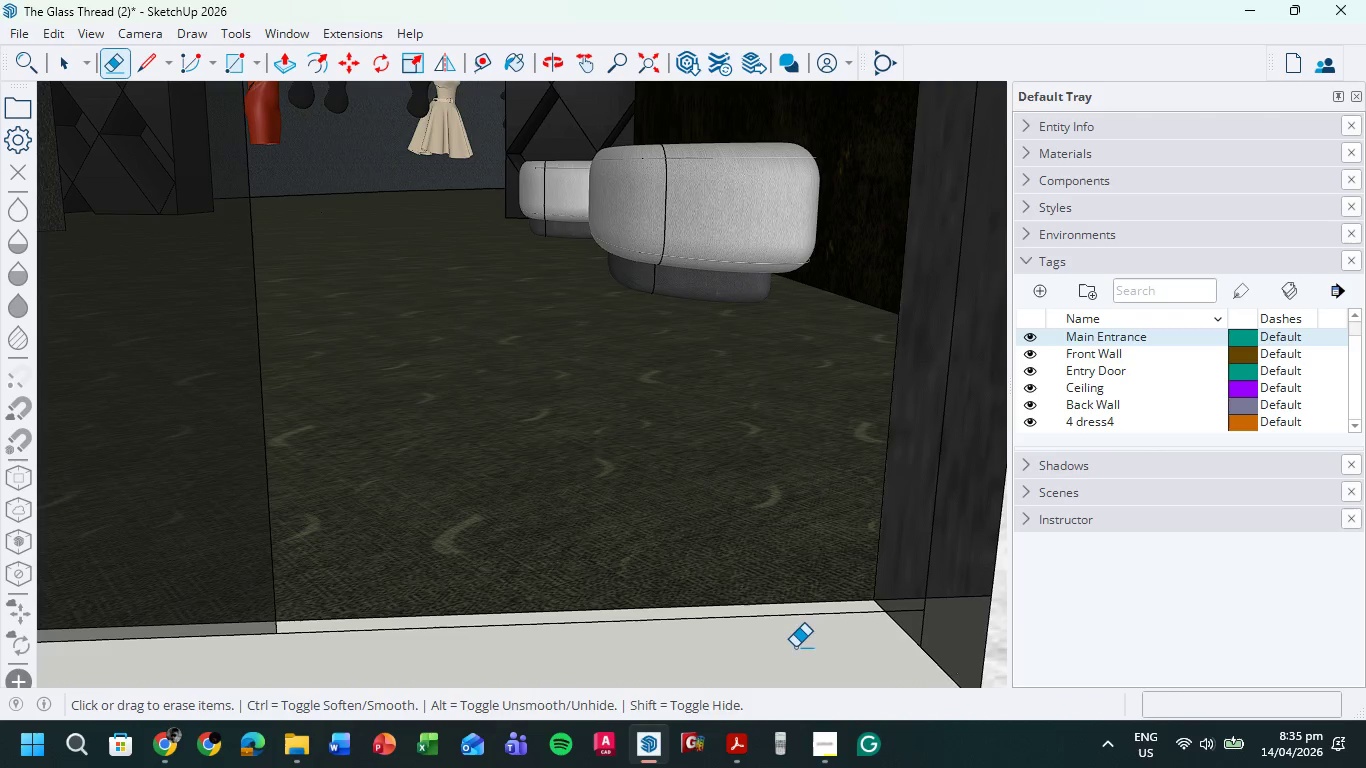 
key(L)
 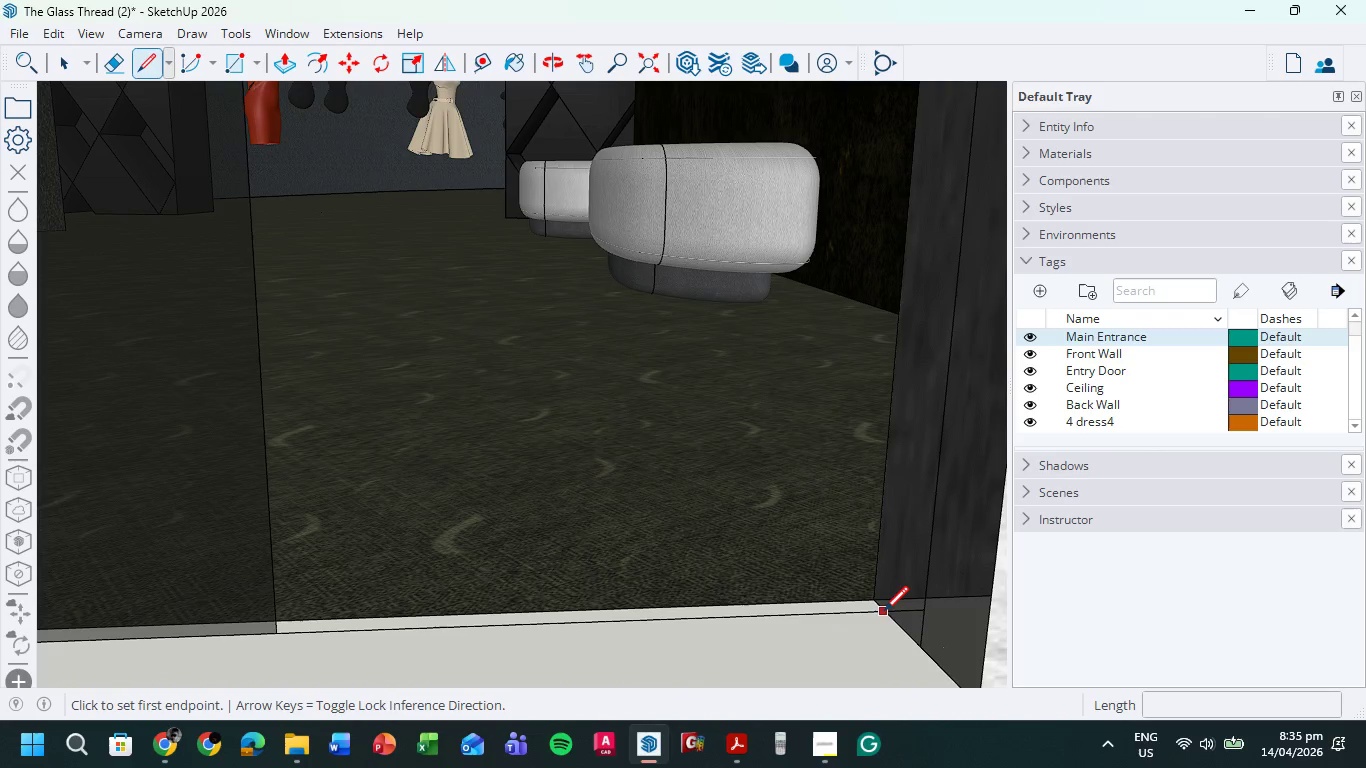 
scroll: coordinate [882, 606], scroll_direction: up, amount: 22.0
 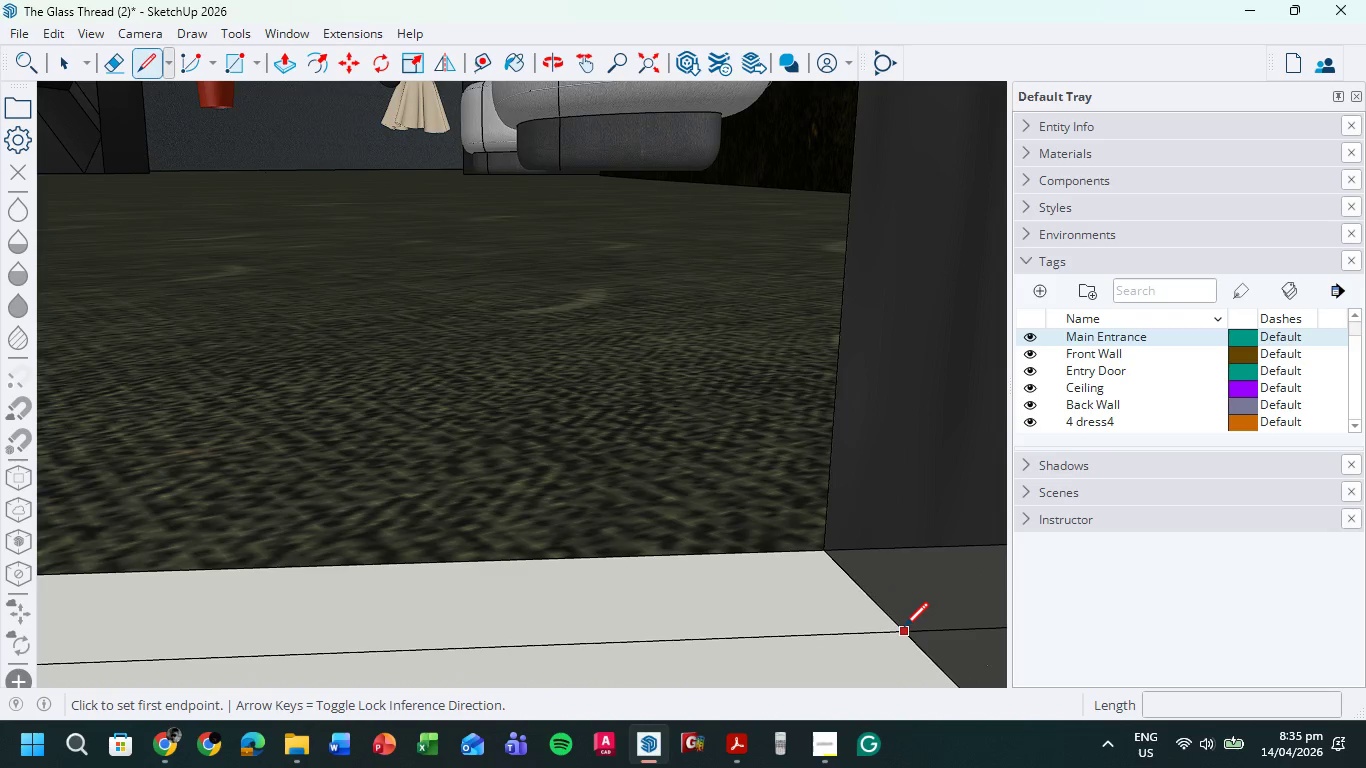 
left_click([904, 629])
 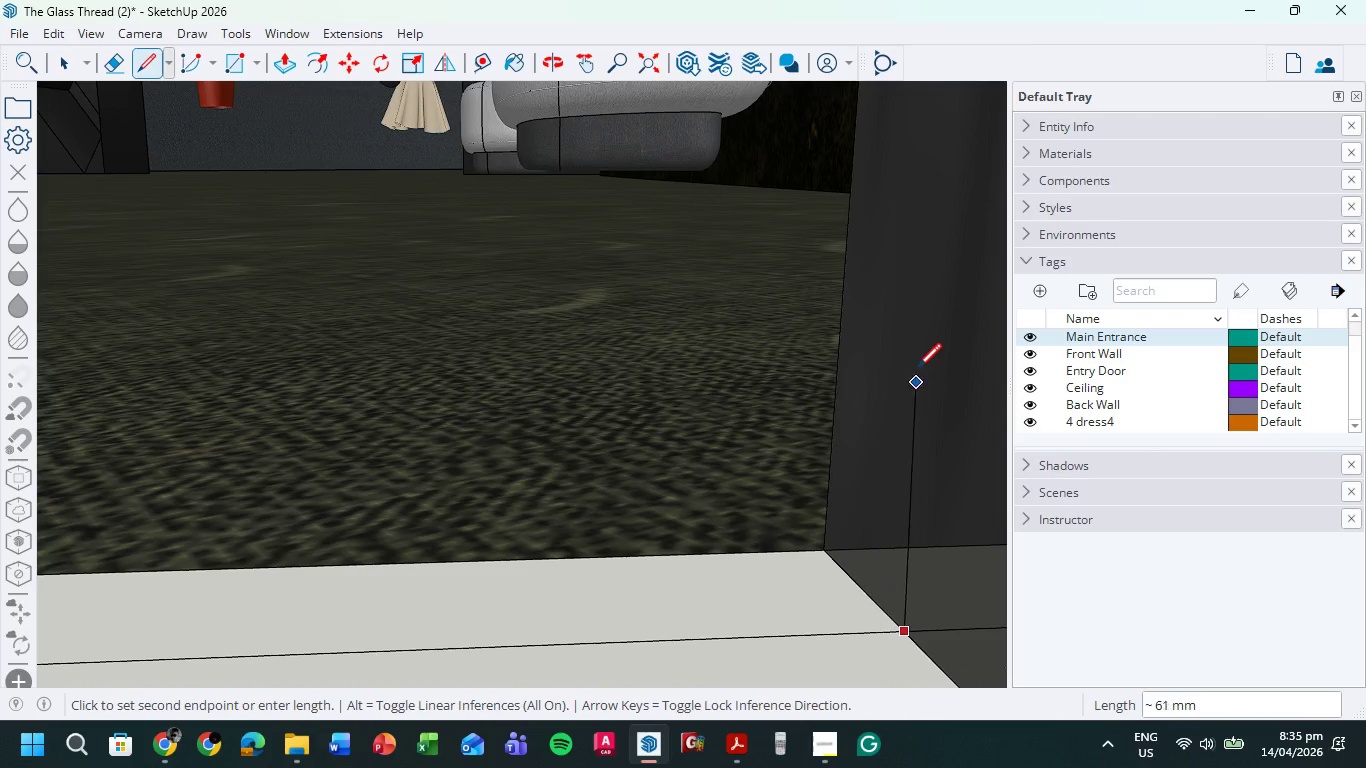 
scroll: coordinate [815, 408], scroll_direction: down, amount: 27.0
 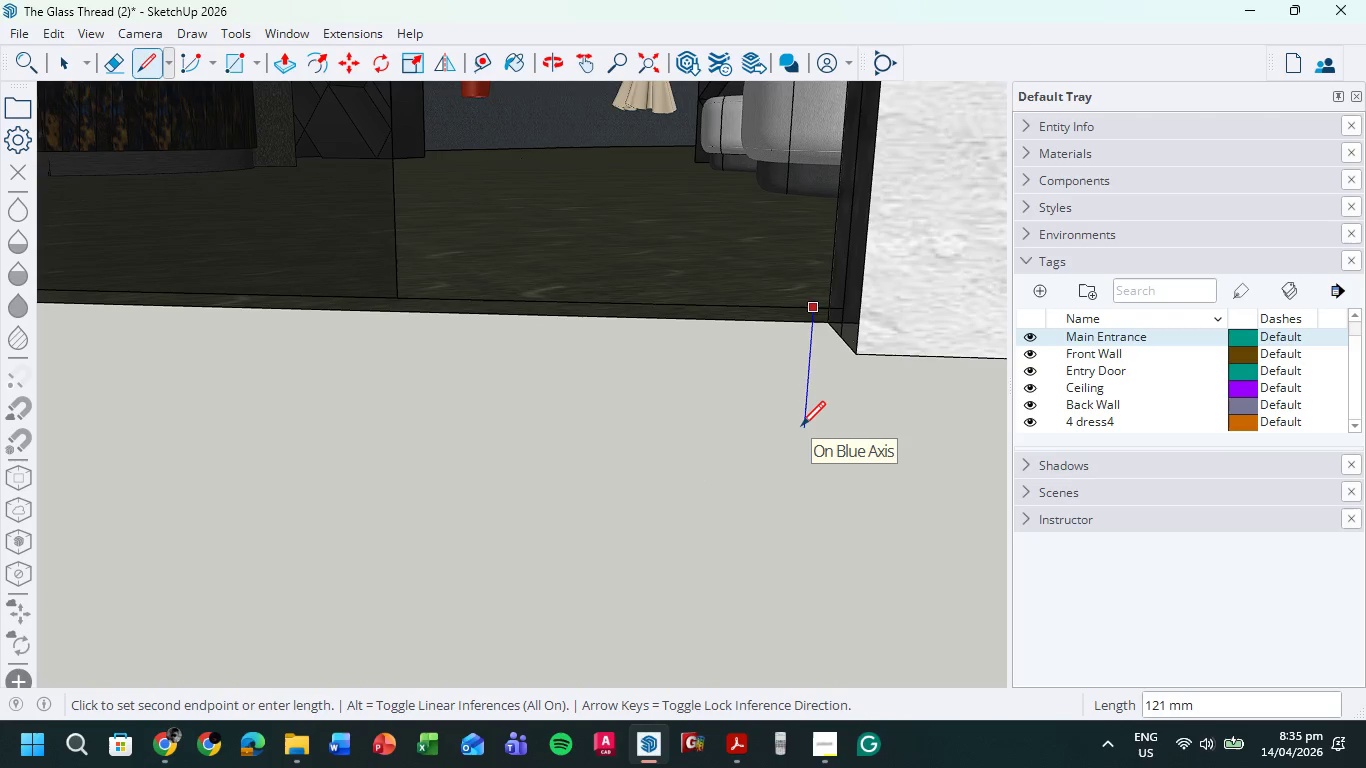 
key(Control+Z)
 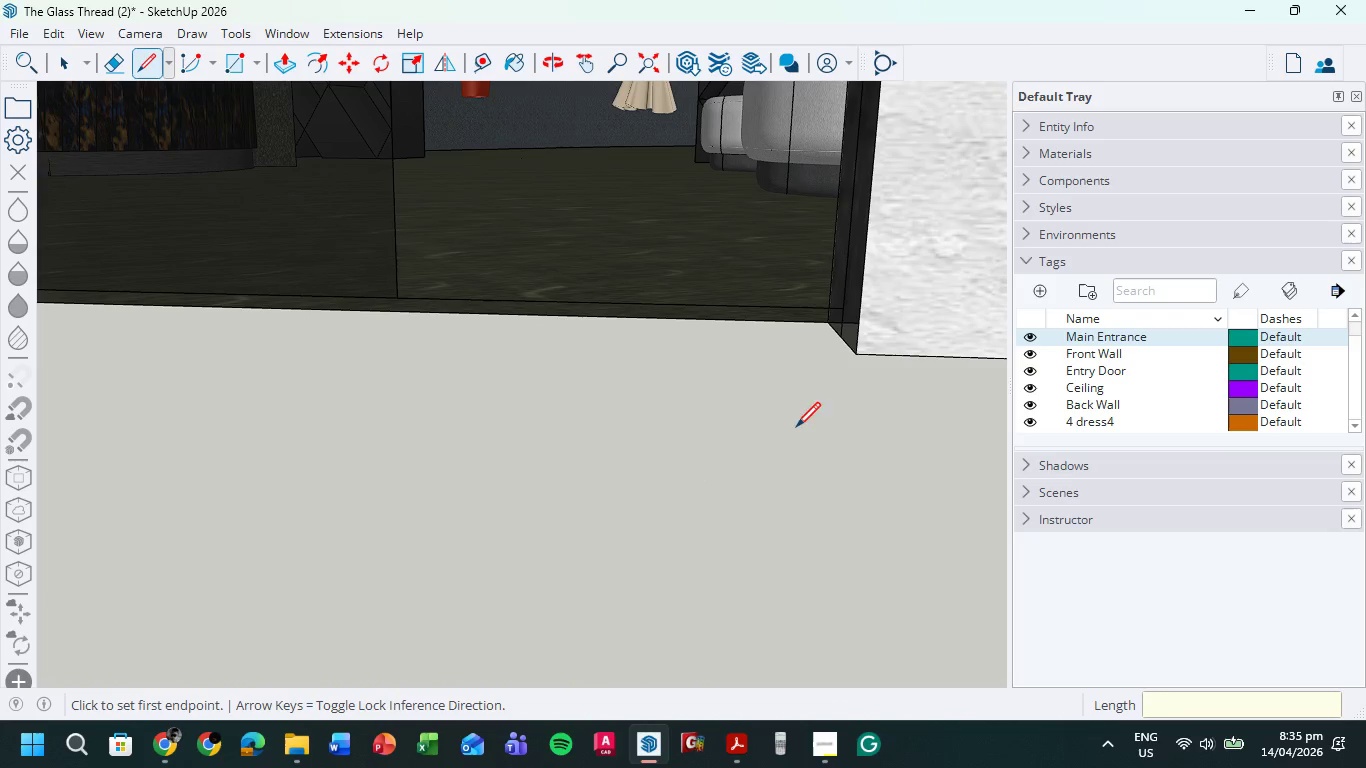 
hold_key(key=ControlLeft, duration=0.34)
 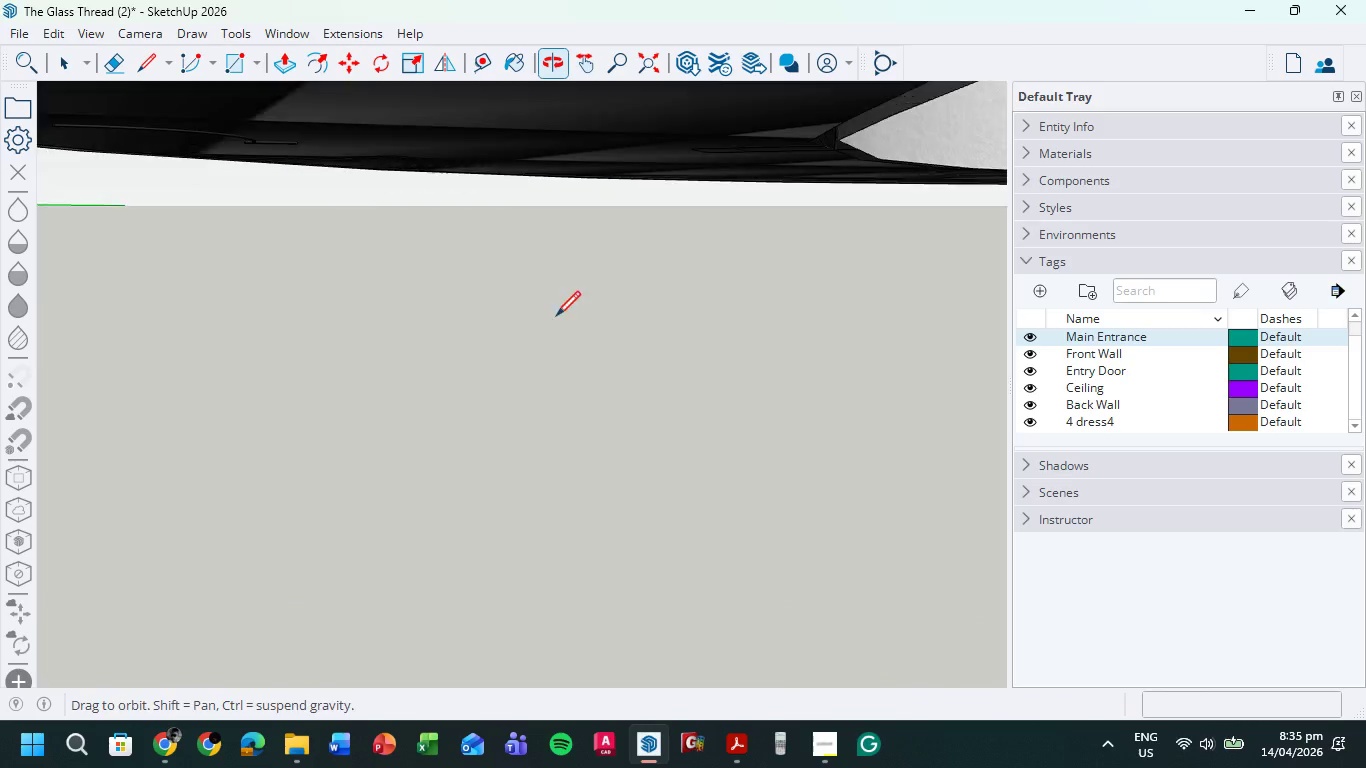 
scroll: coordinate [553, 318], scroll_direction: down, amount: 4.0
 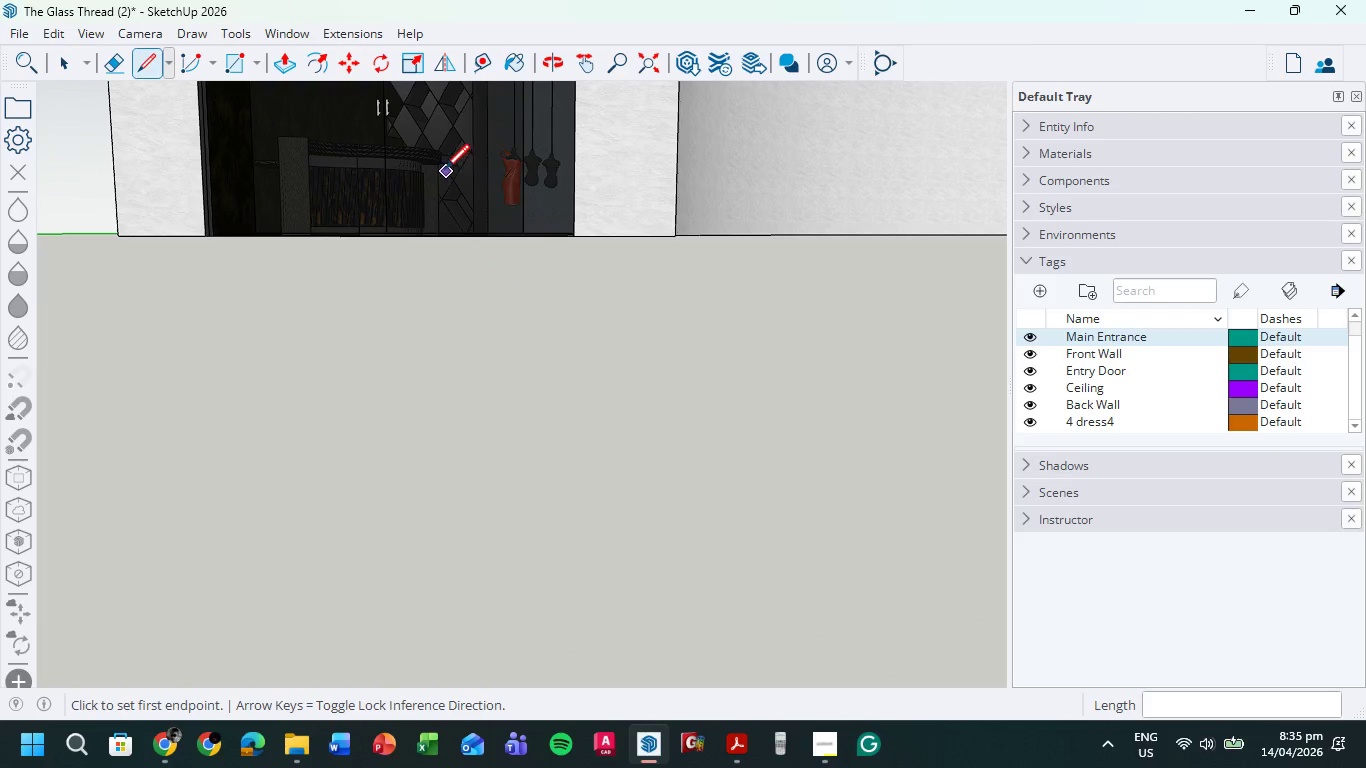 
scroll: coordinate [621, 409], scroll_direction: up, amount: 29.0
 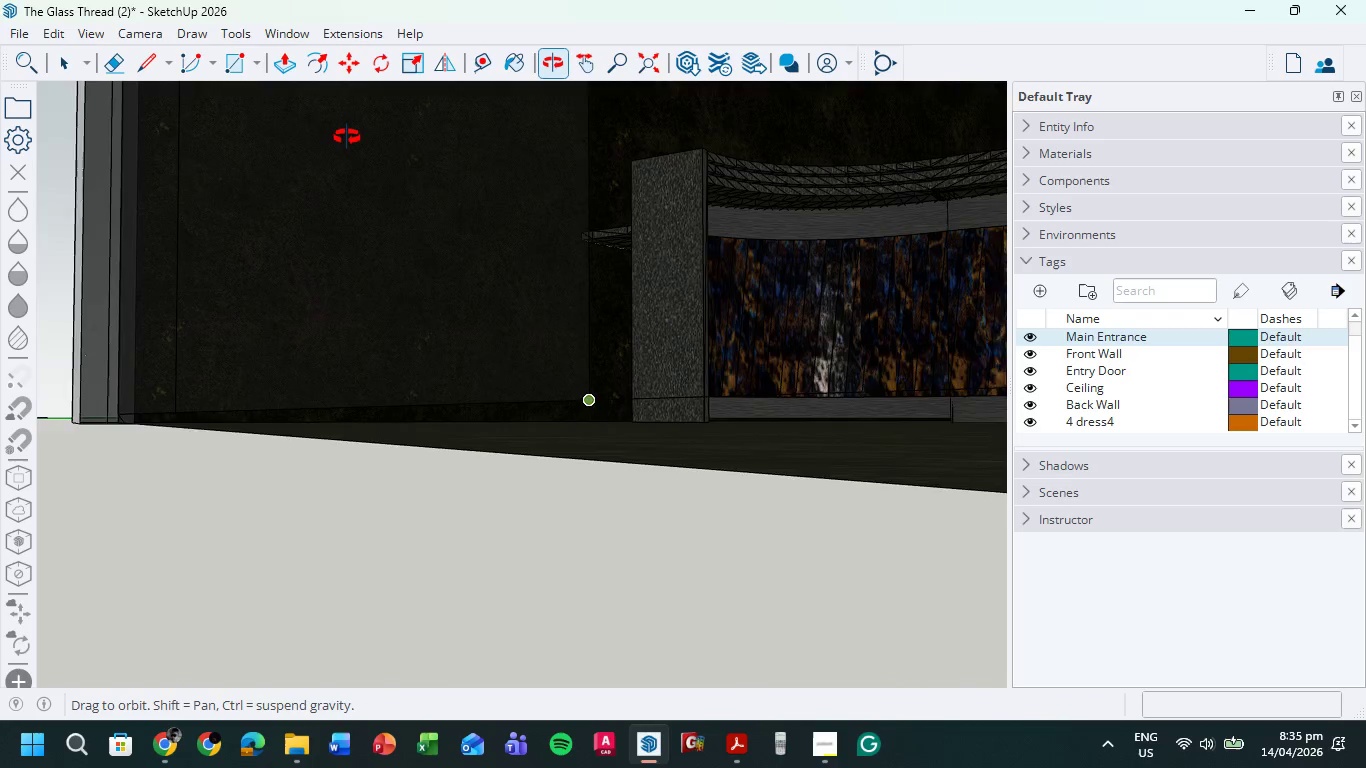 
wait(6.85)
 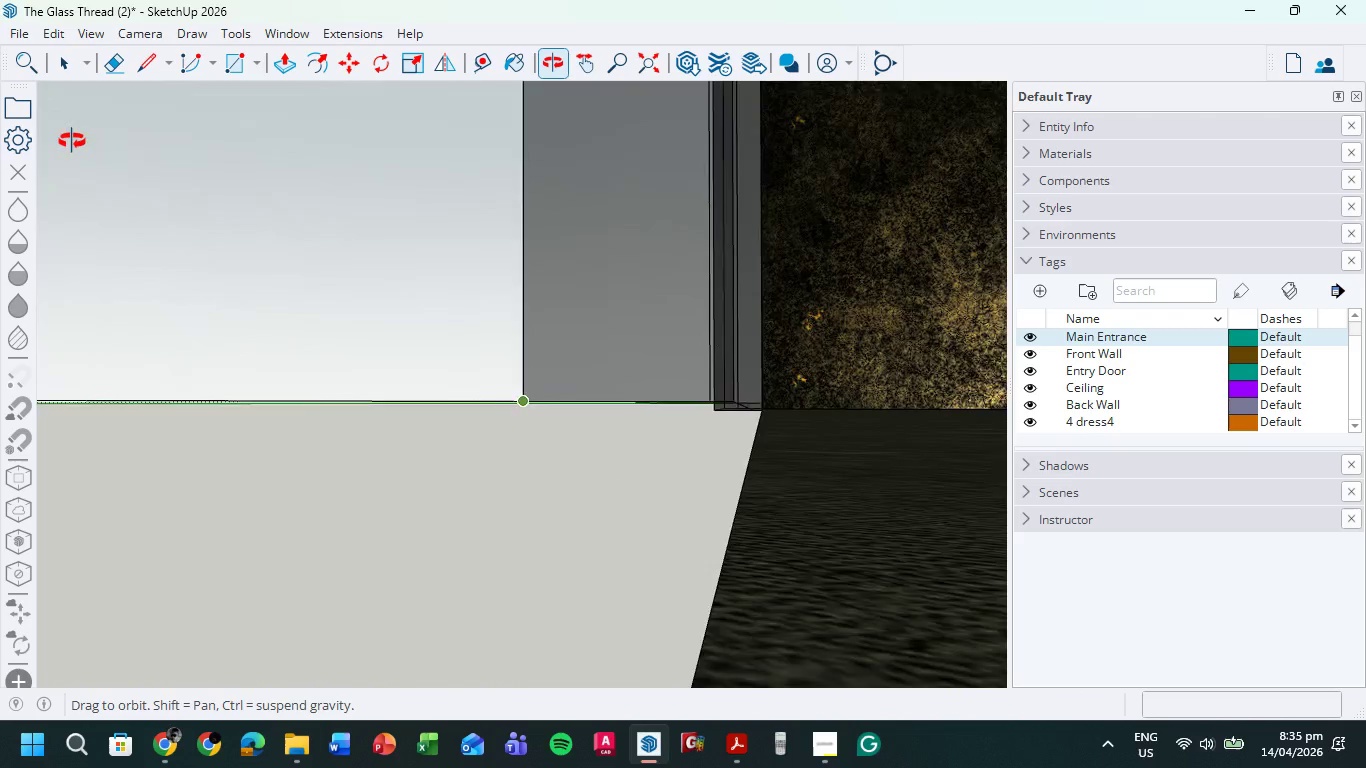 
scroll: coordinate [541, 242], scroll_direction: down, amount: 11.0
 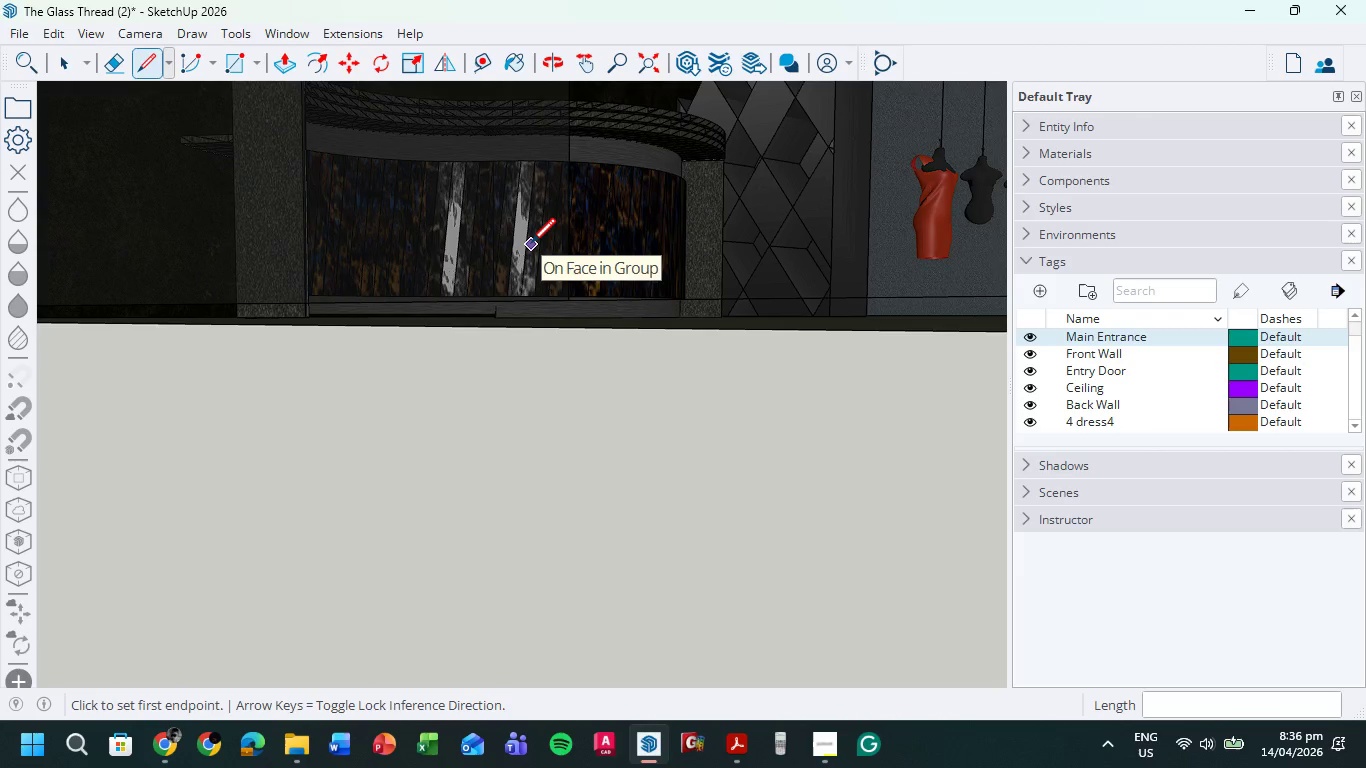 
wait(29.33)
 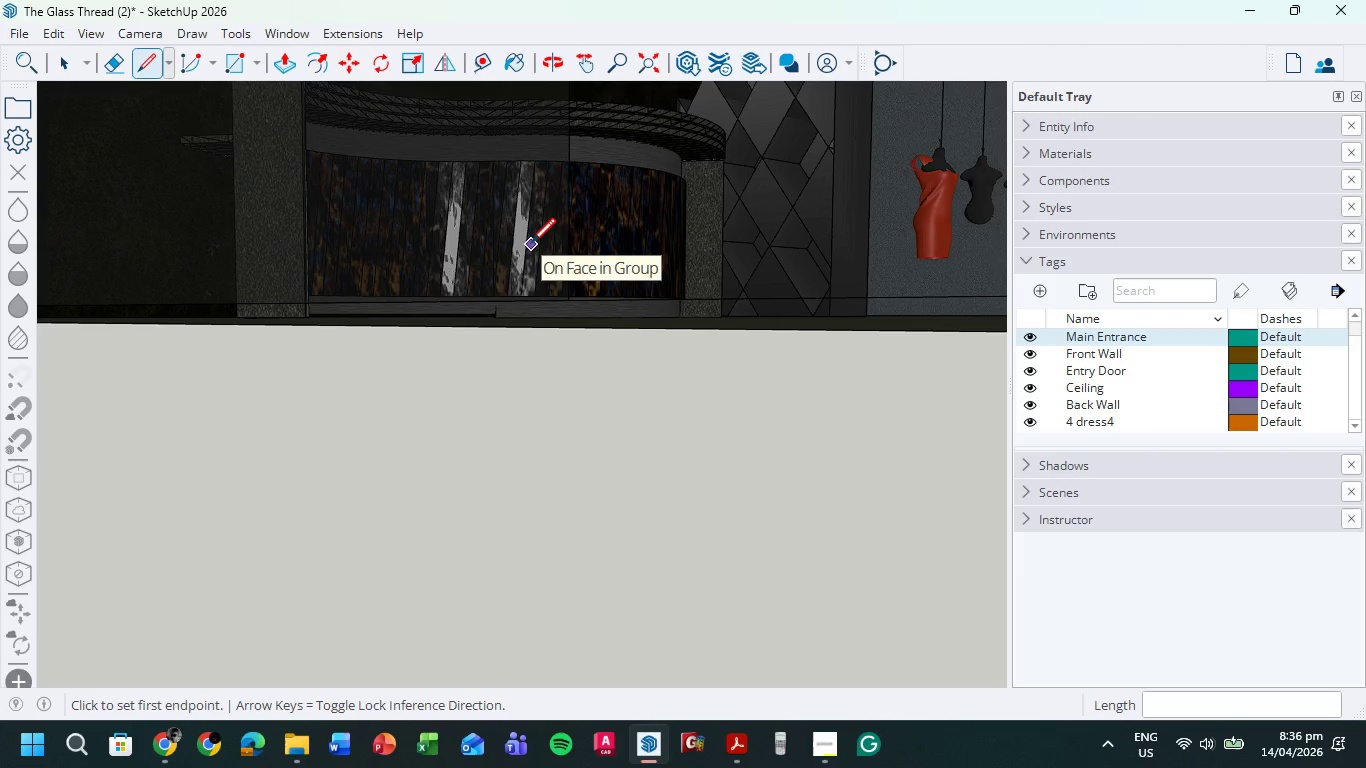 
scroll: coordinate [255, 506], scroll_direction: down, amount: 11.0
 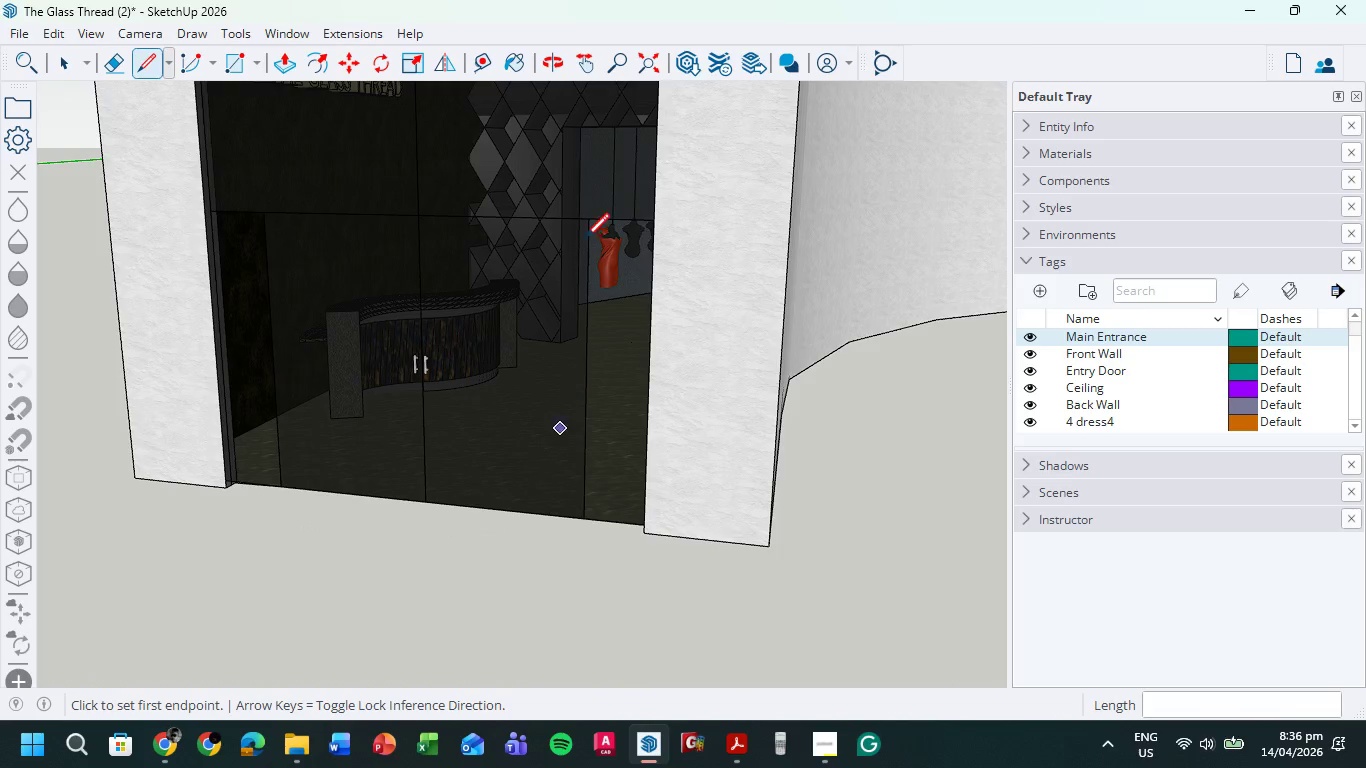 
scroll: coordinate [602, 188], scroll_direction: up, amount: 5.0
 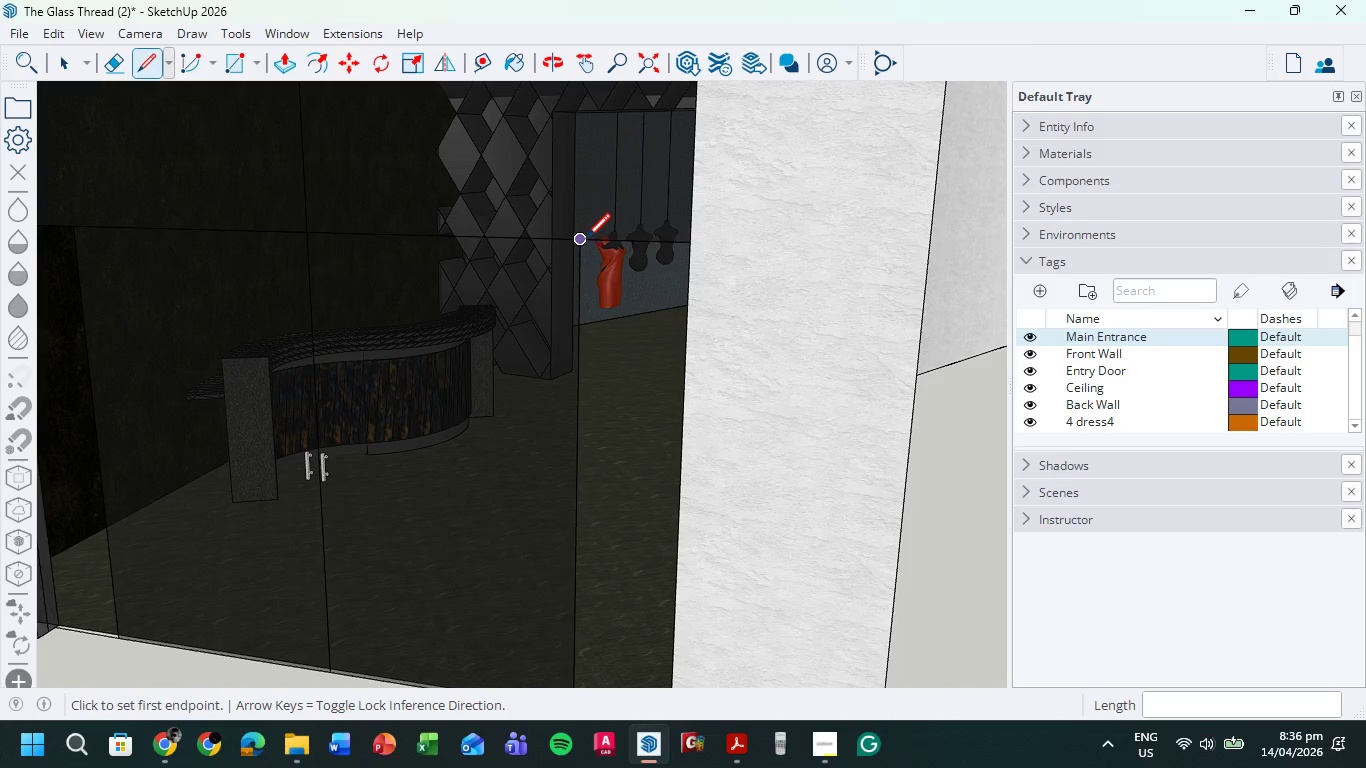 
left_click([581, 240])
 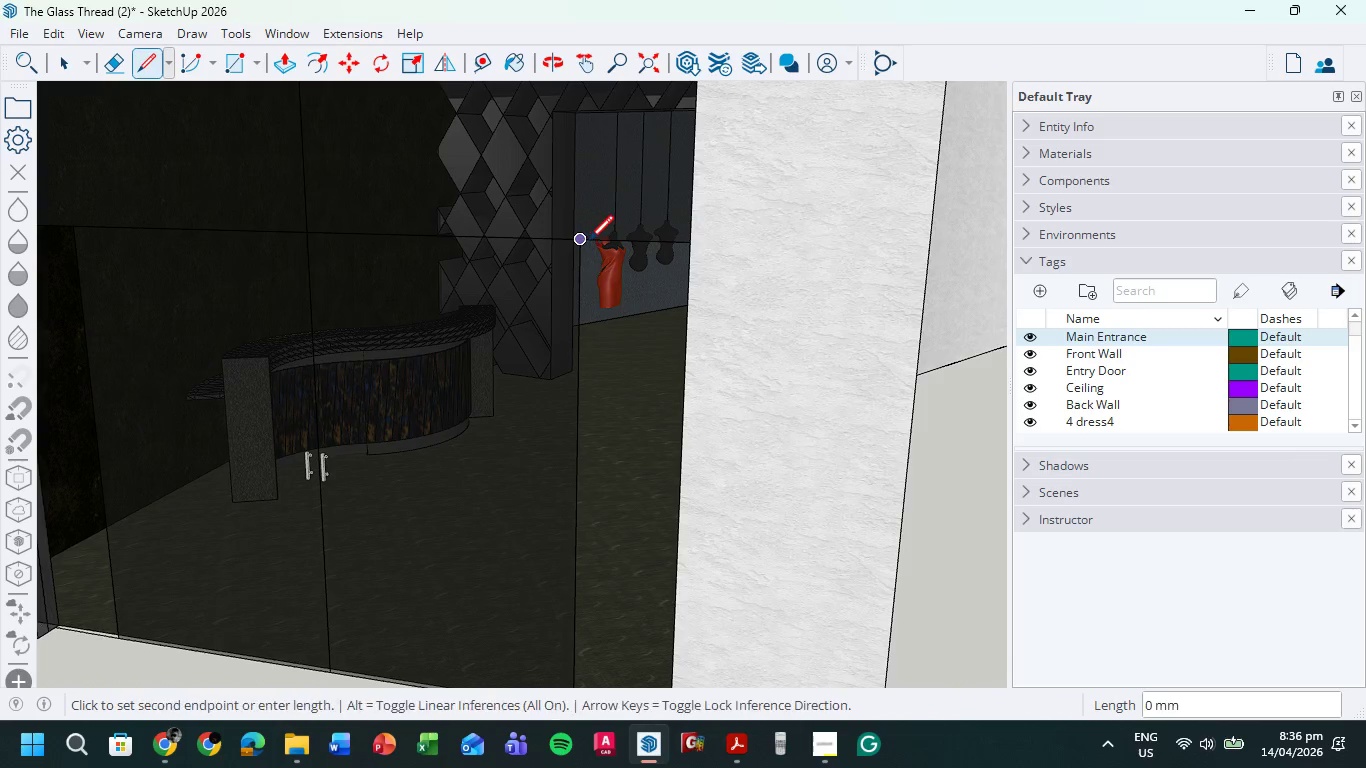 
scroll: coordinate [776, 228], scroll_direction: up, amount: 12.0
 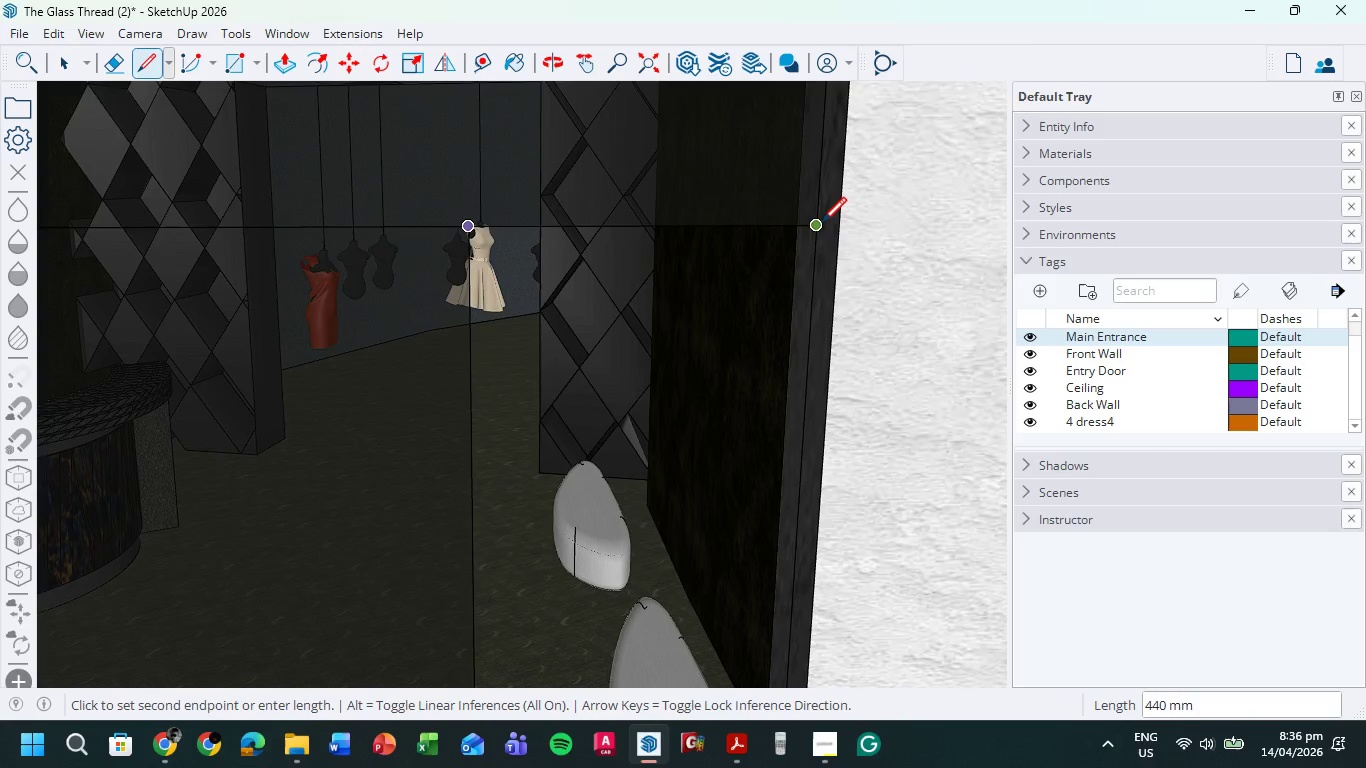 
left_click([822, 225])
 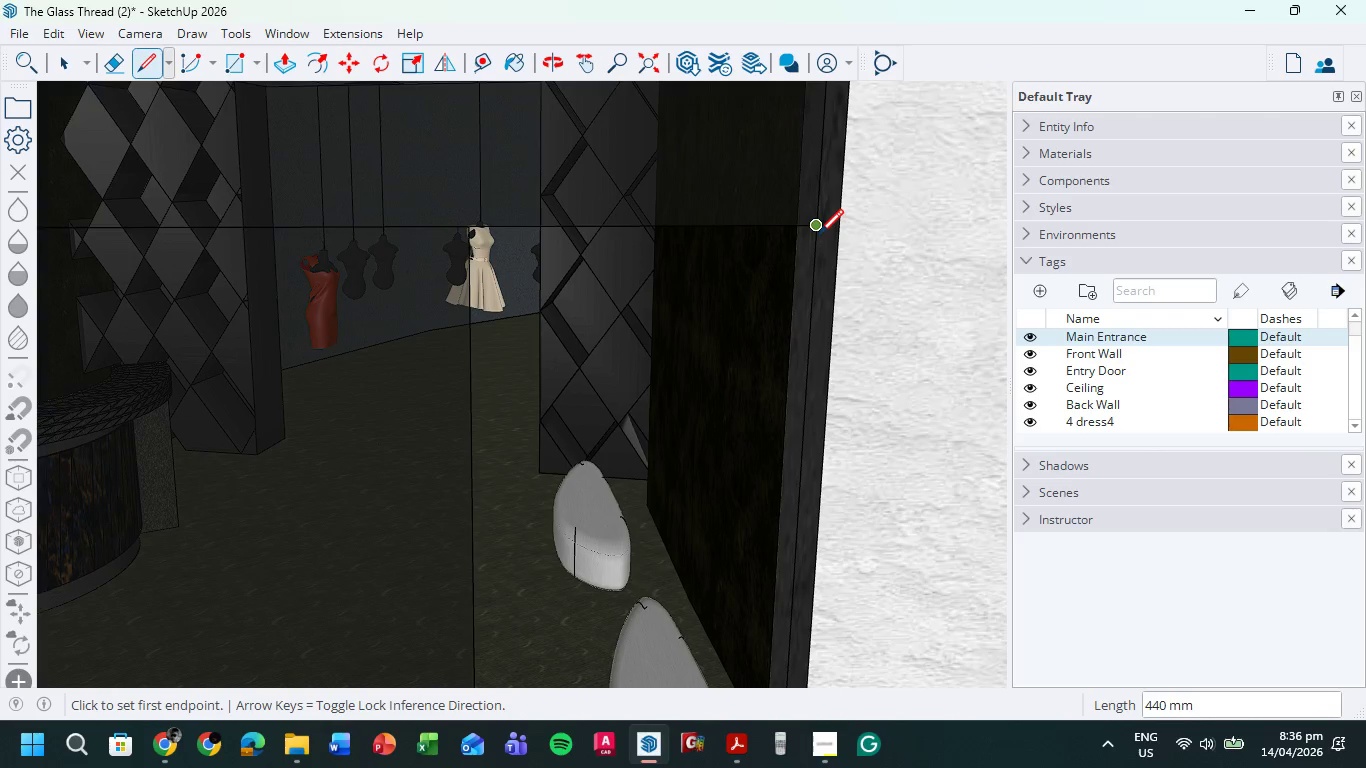 
left_click([819, 231])
 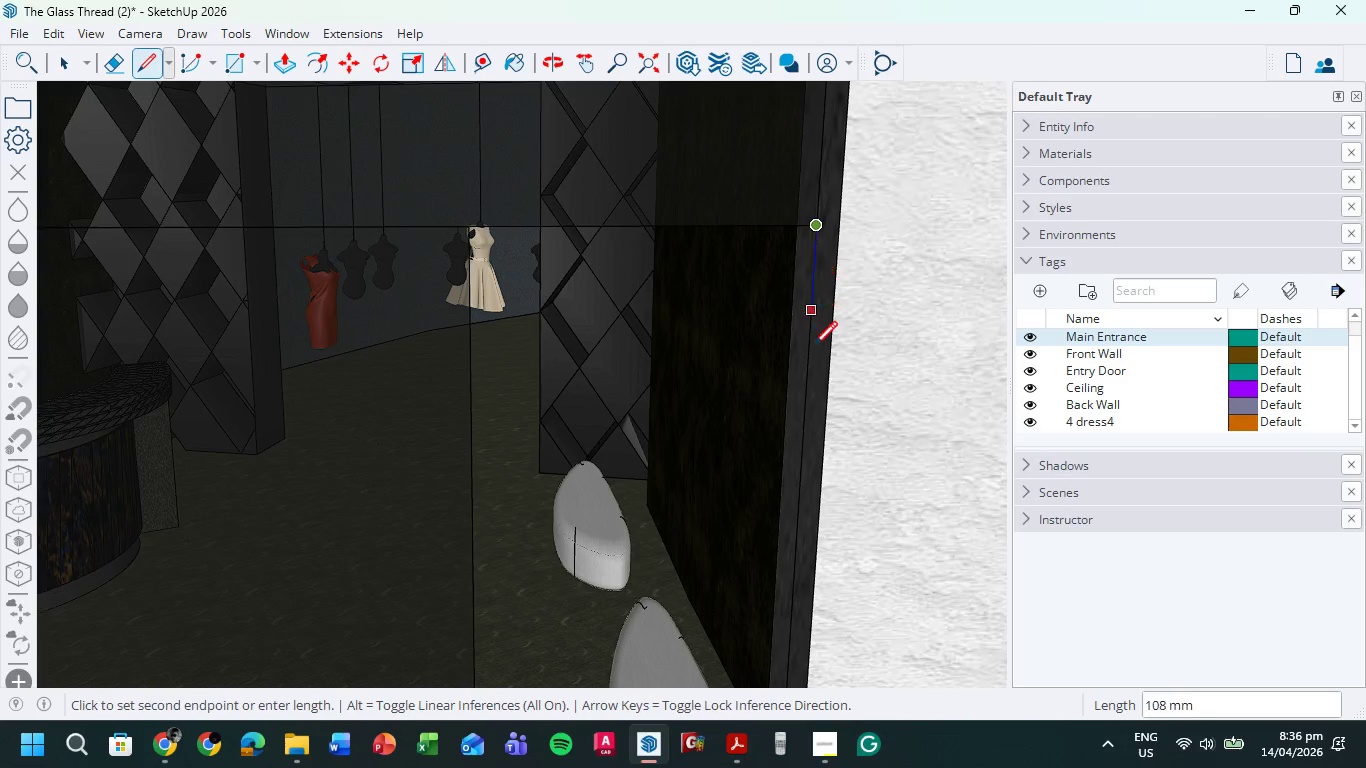 
scroll: coordinate [812, 364], scroll_direction: down, amount: 5.0
 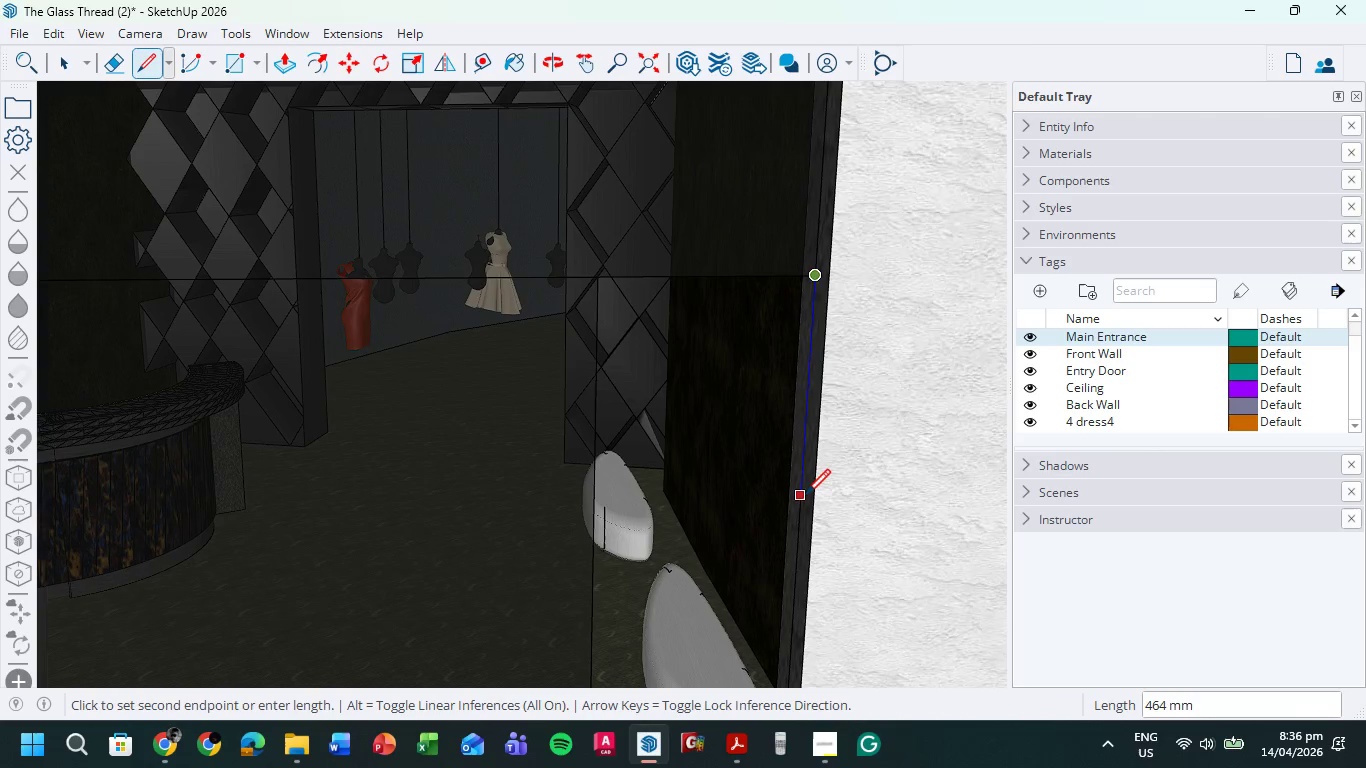 
hold_key(key=ShiftLeft, duration=0.78)
 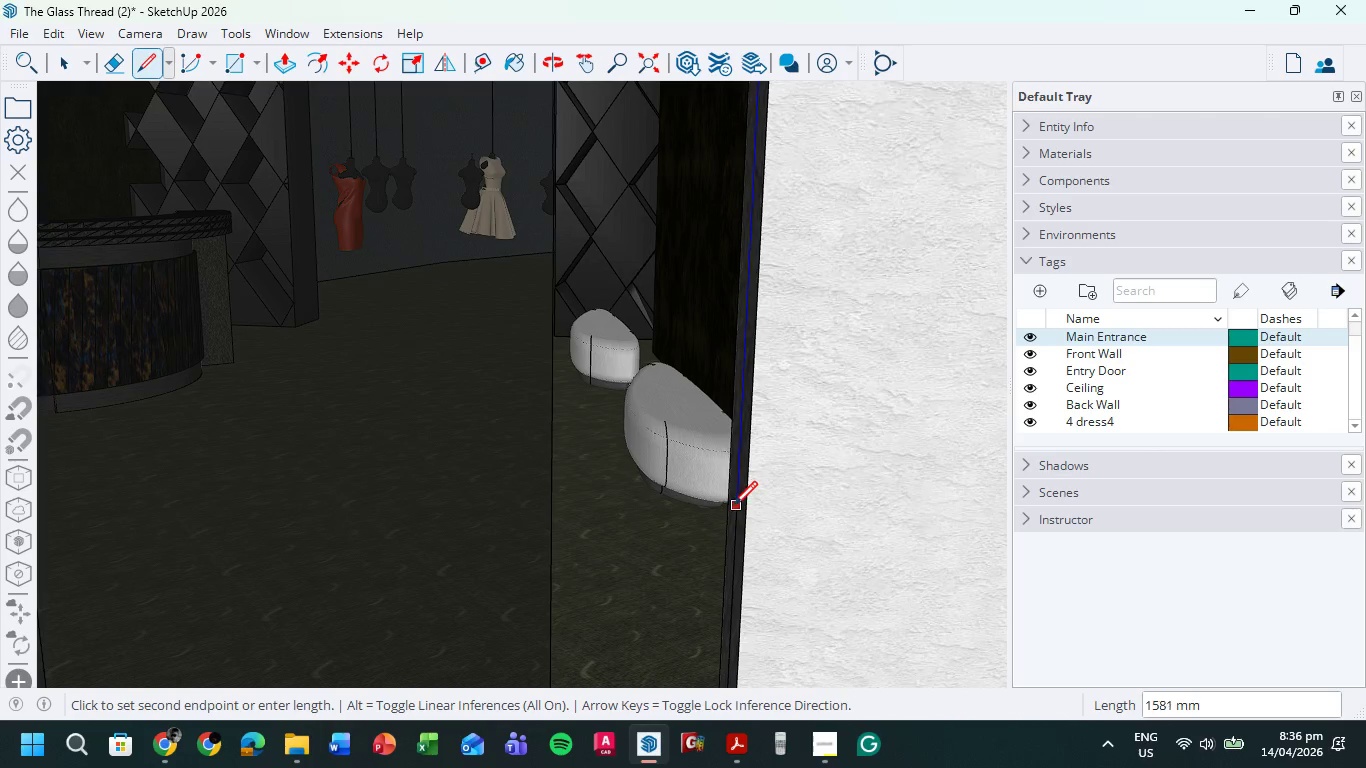 
hold_key(key=ShiftLeft, duration=0.58)
 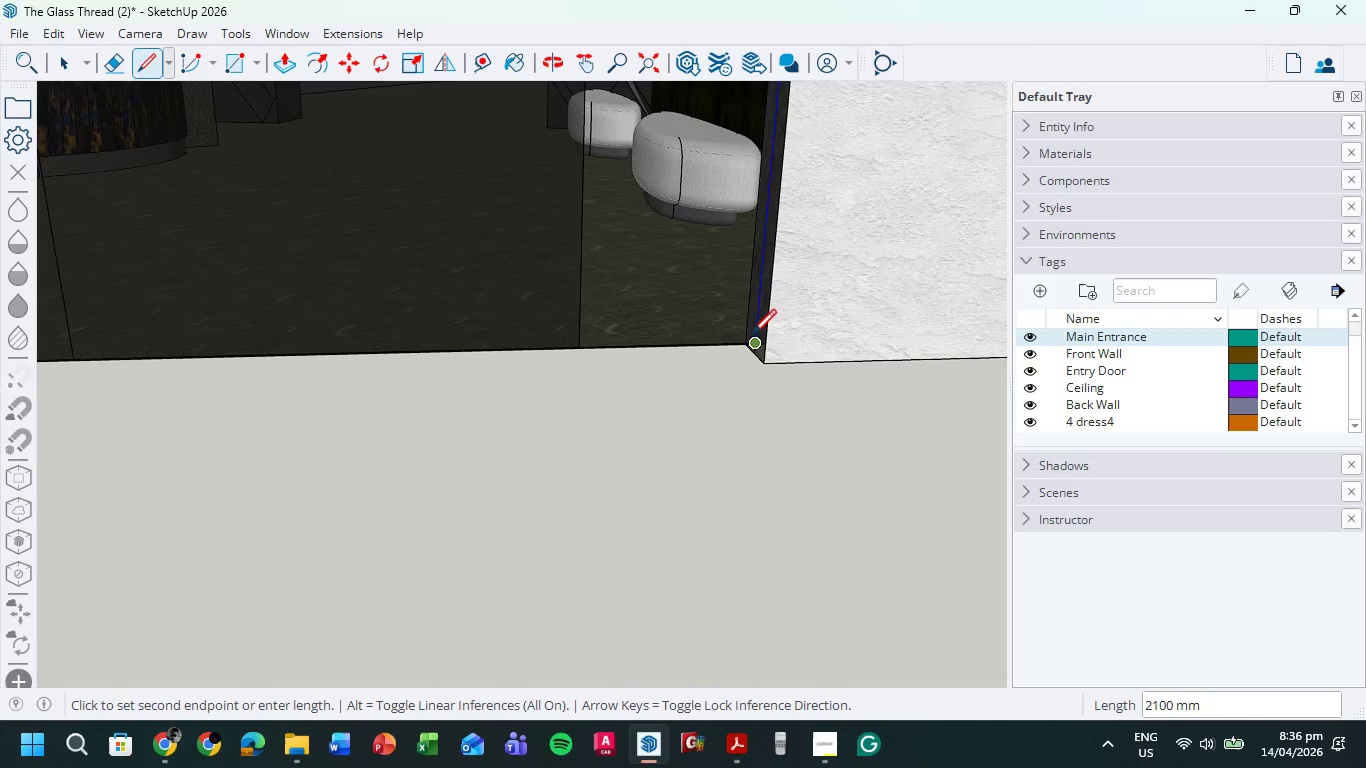 
left_click([753, 342])
 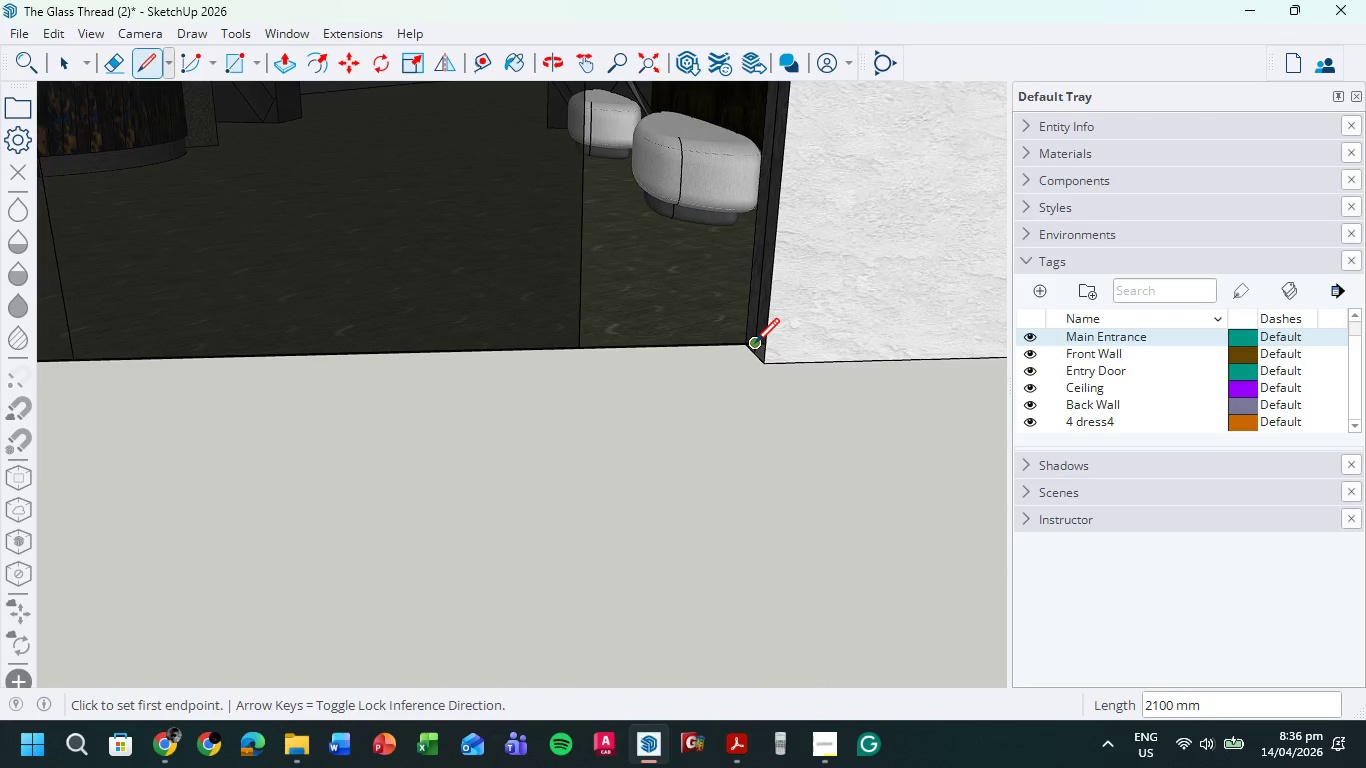 
left_click([754, 345])
 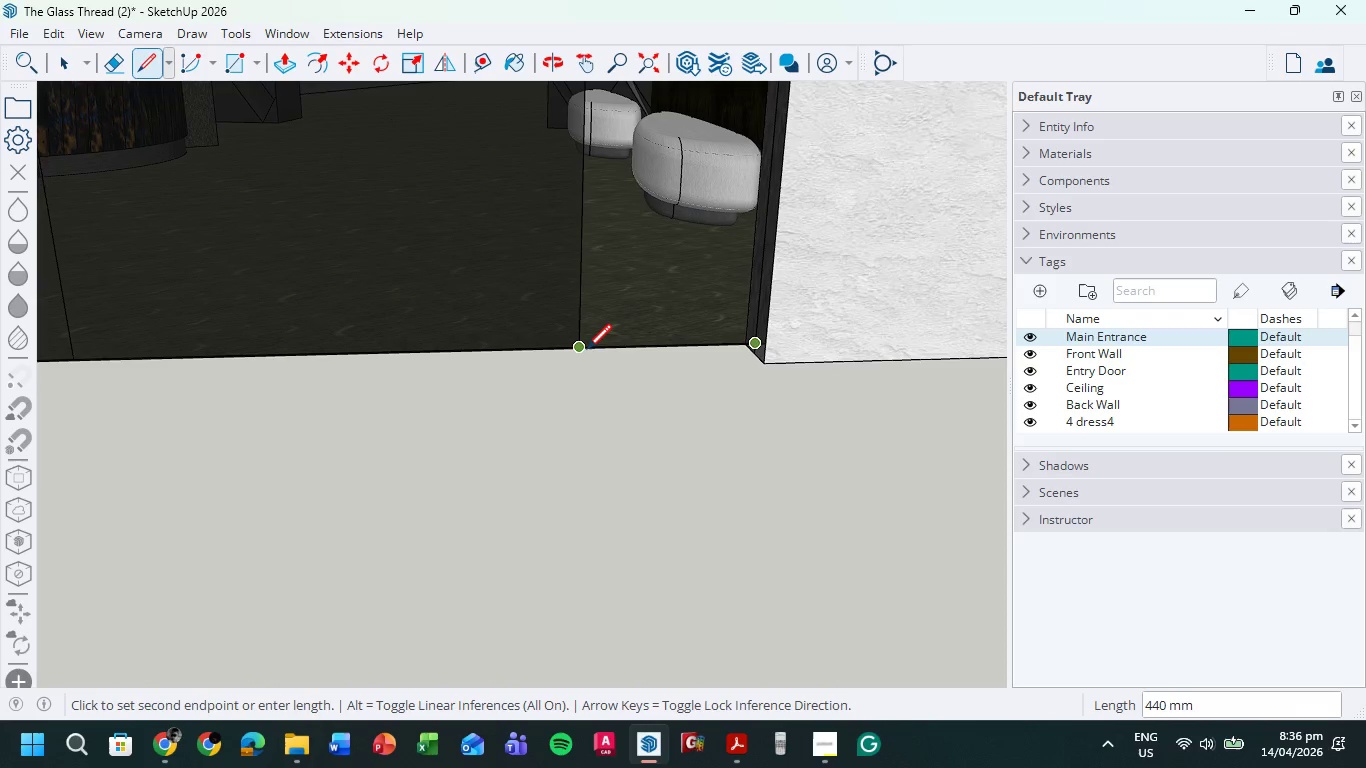 
left_click([583, 352])
 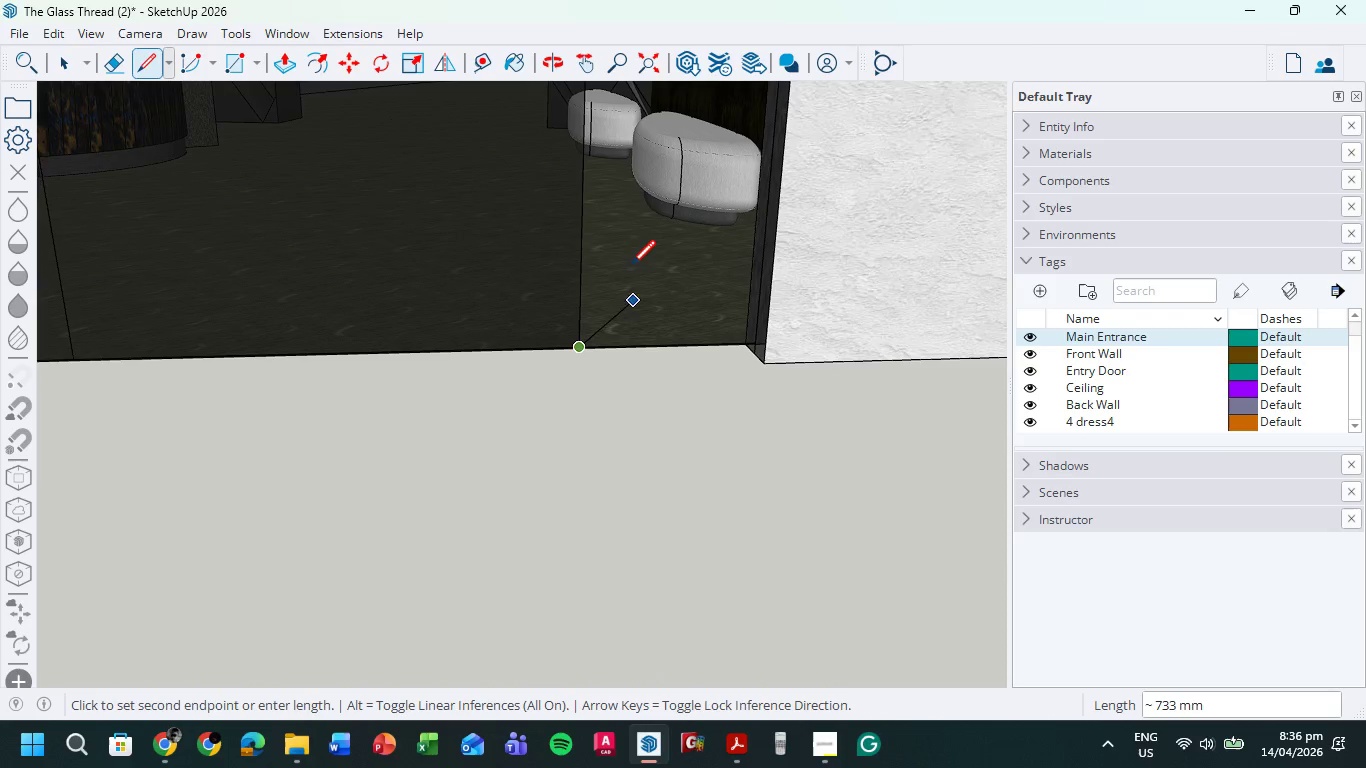 
hold_key(key=ShiftLeft, duration=0.64)
 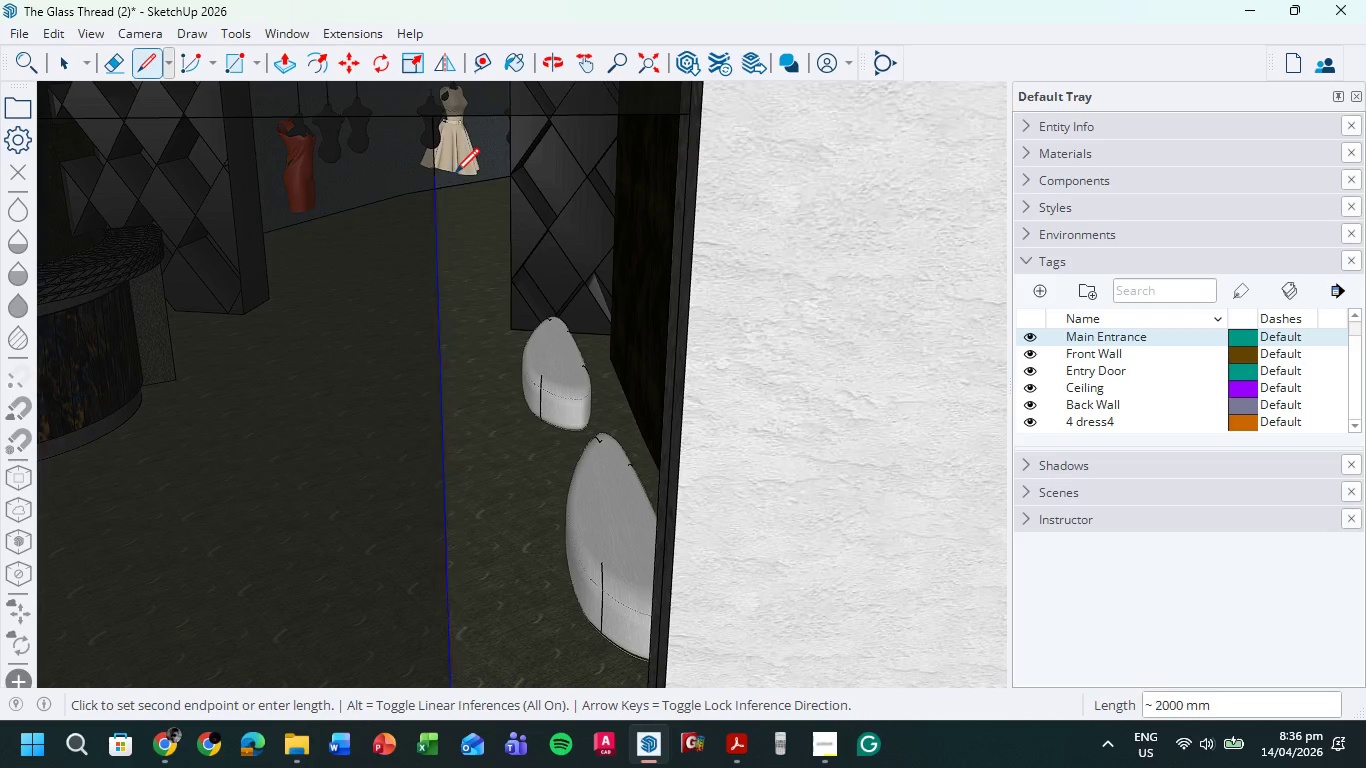 
hold_key(key=ShiftLeft, duration=0.45)
scroll: coordinate [462, 238], scroll_direction: up, amount: 1.0
 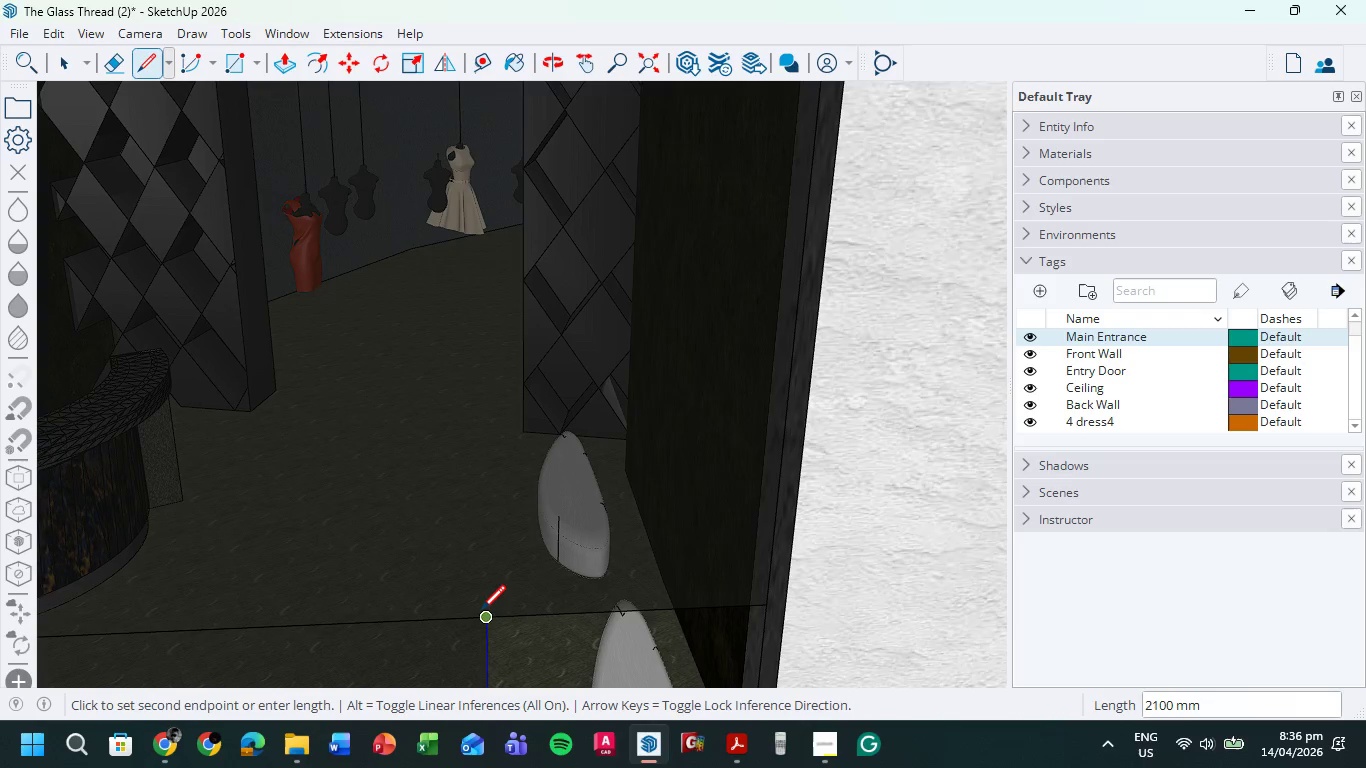 
left_click([482, 616])
 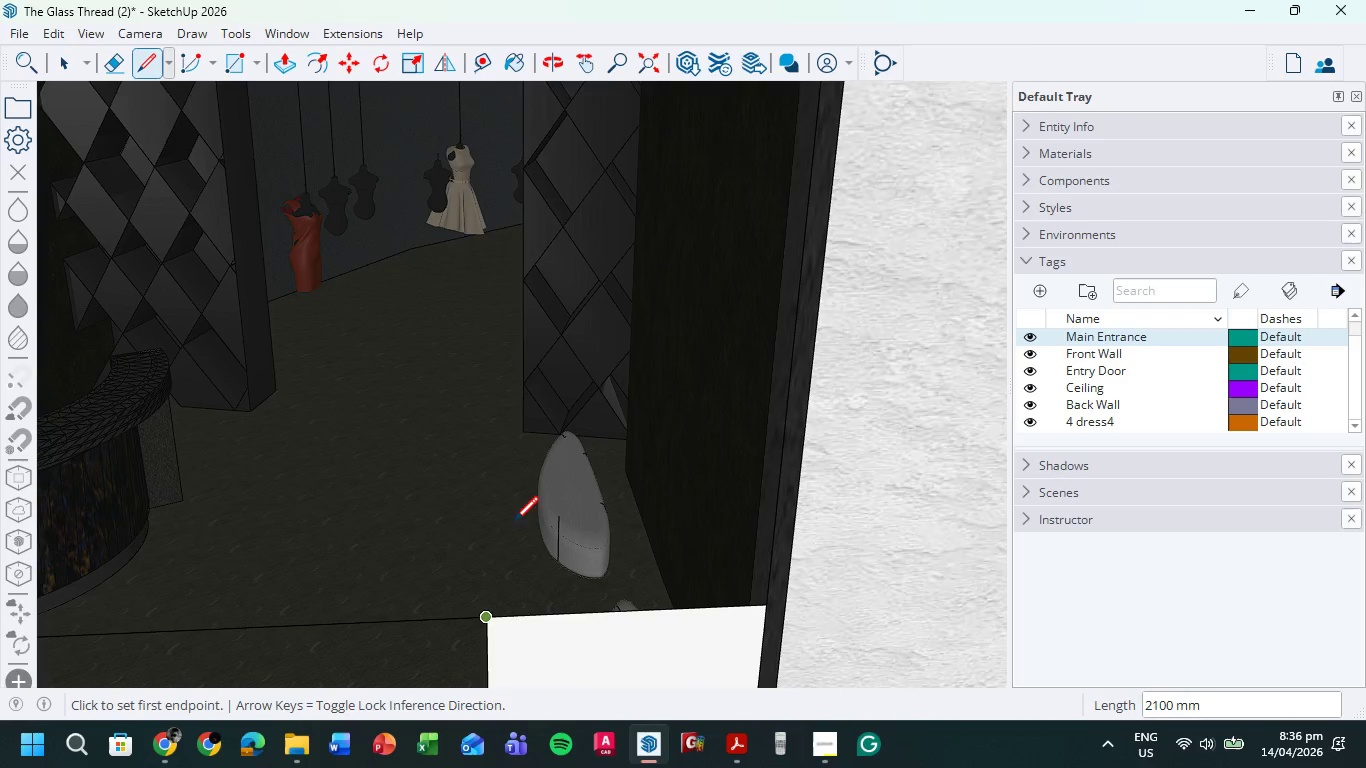 
scroll: coordinate [490, 403], scroll_direction: down, amount: 25.0
 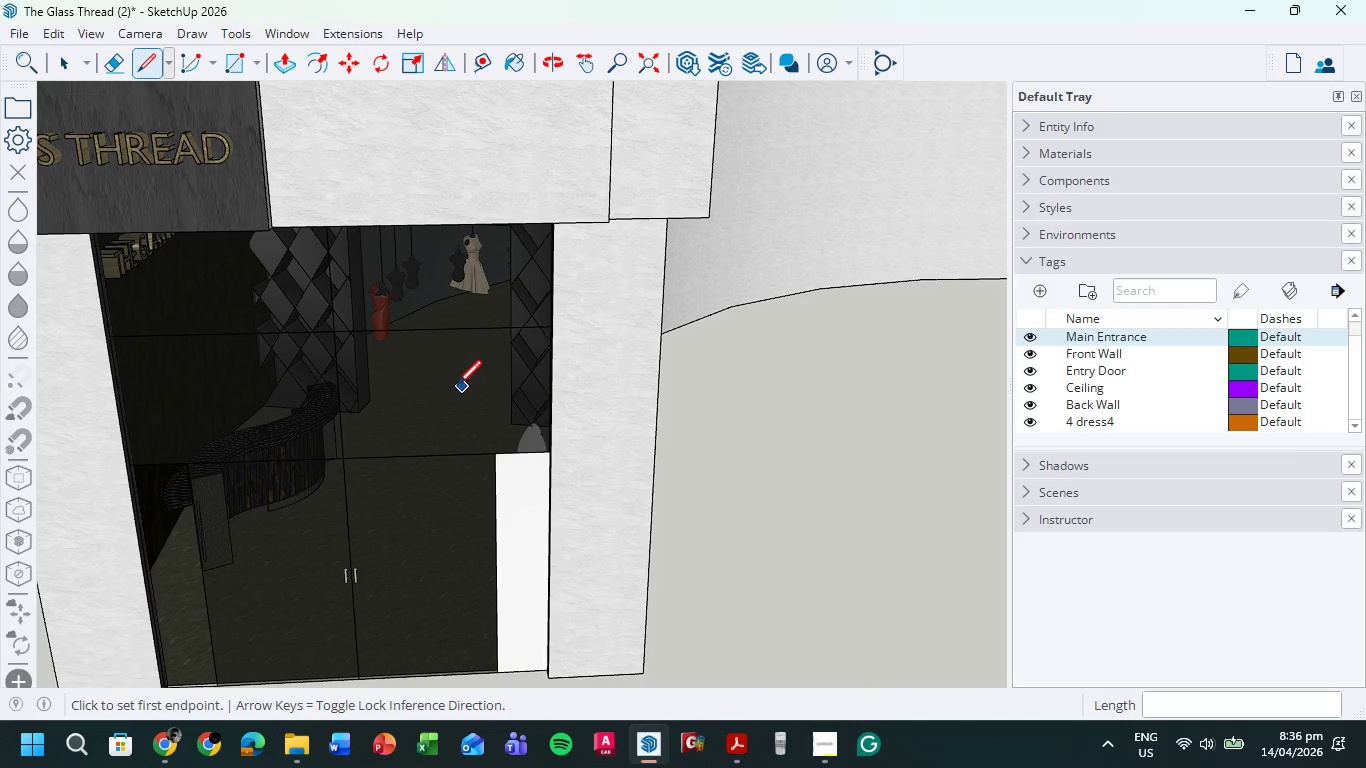 
key(B)
 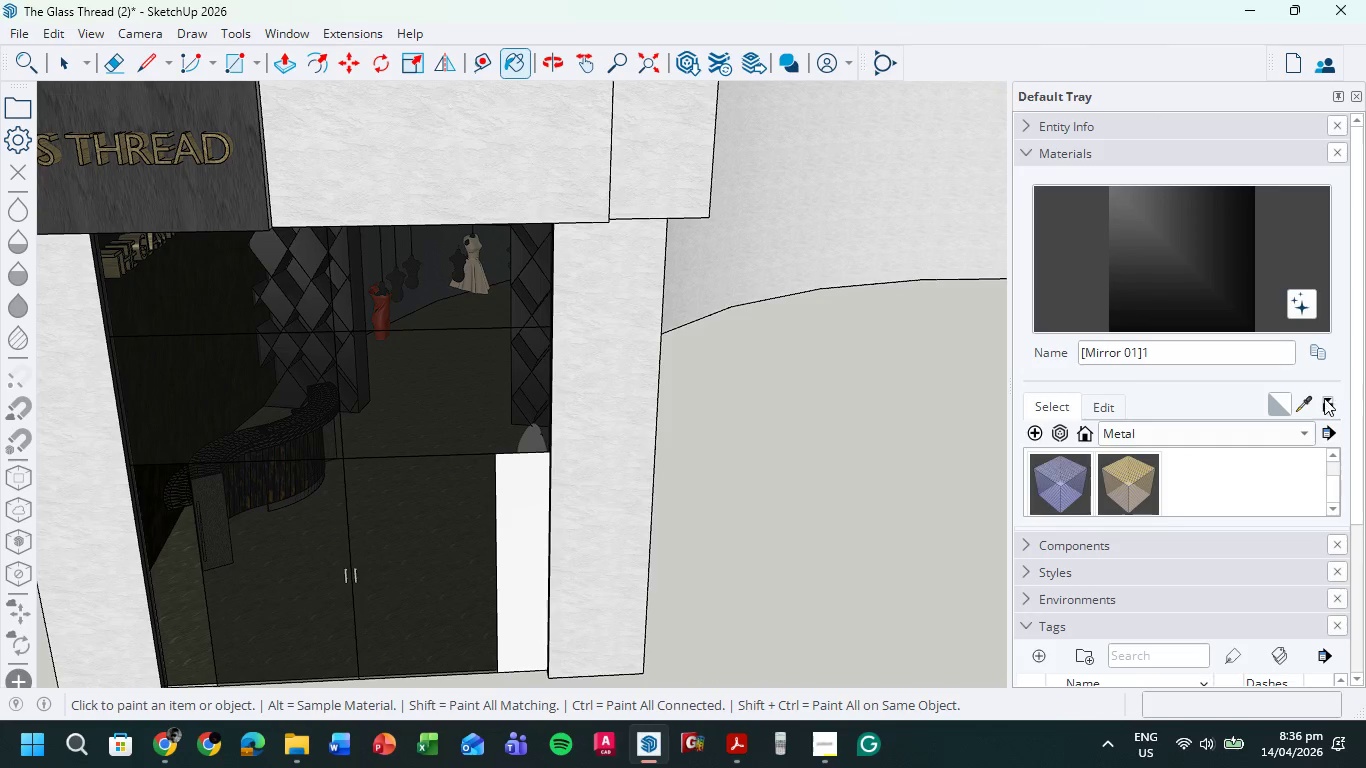 
left_click([1309, 401])
 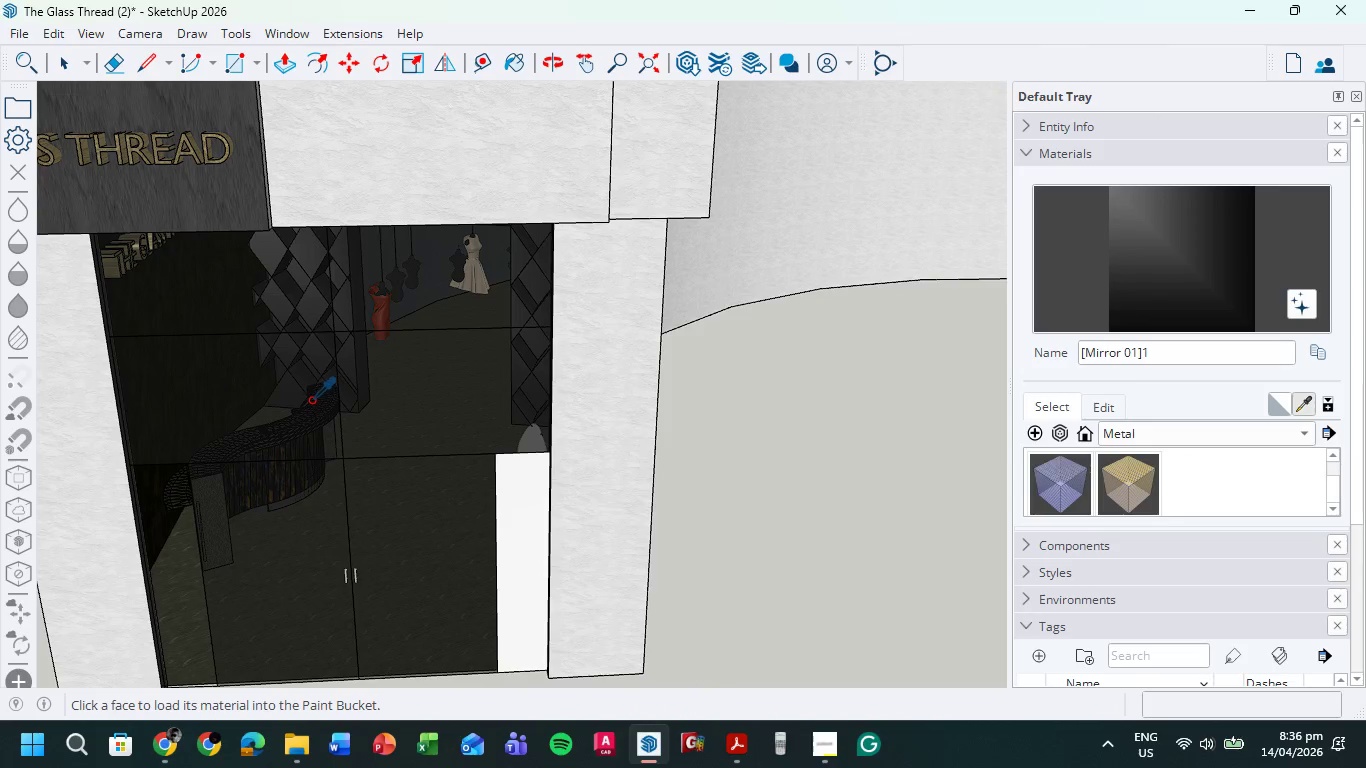 
left_click([372, 400])
 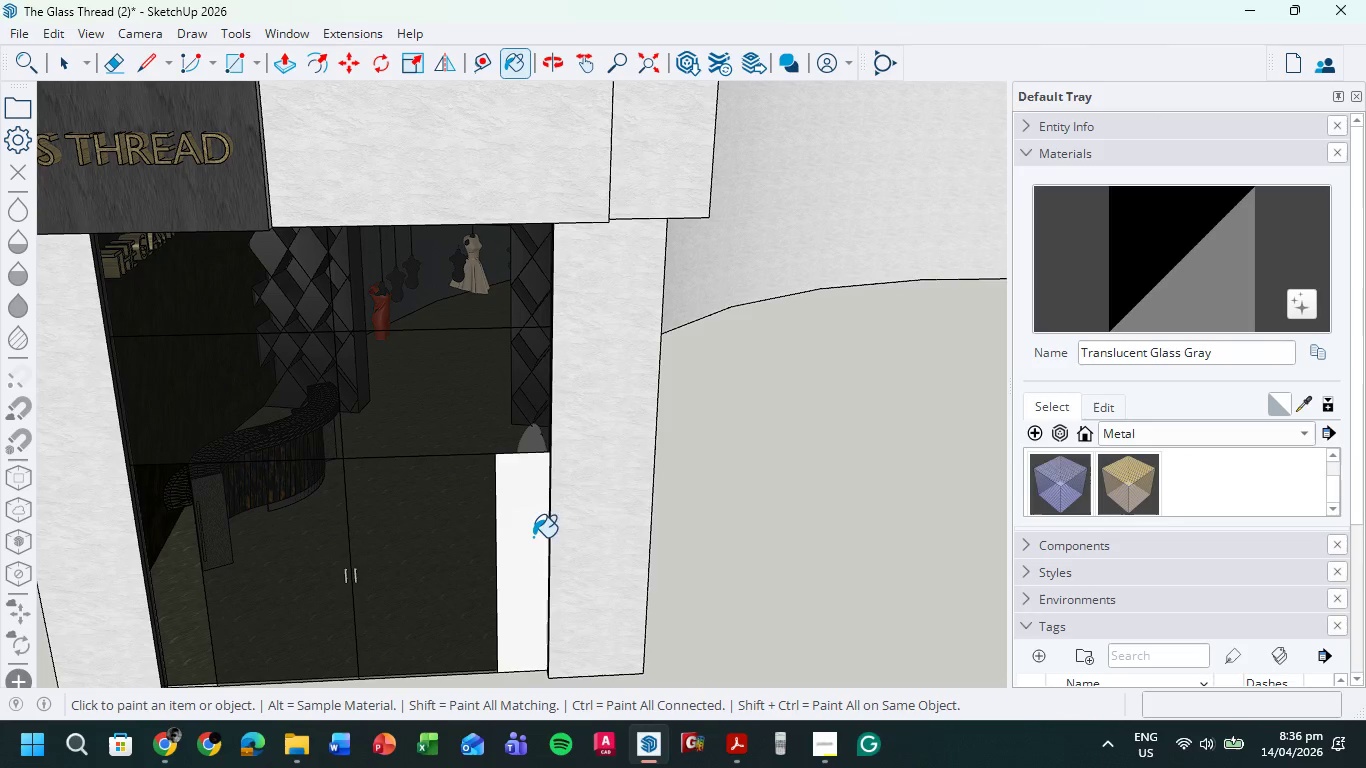 
left_click([525, 541])
 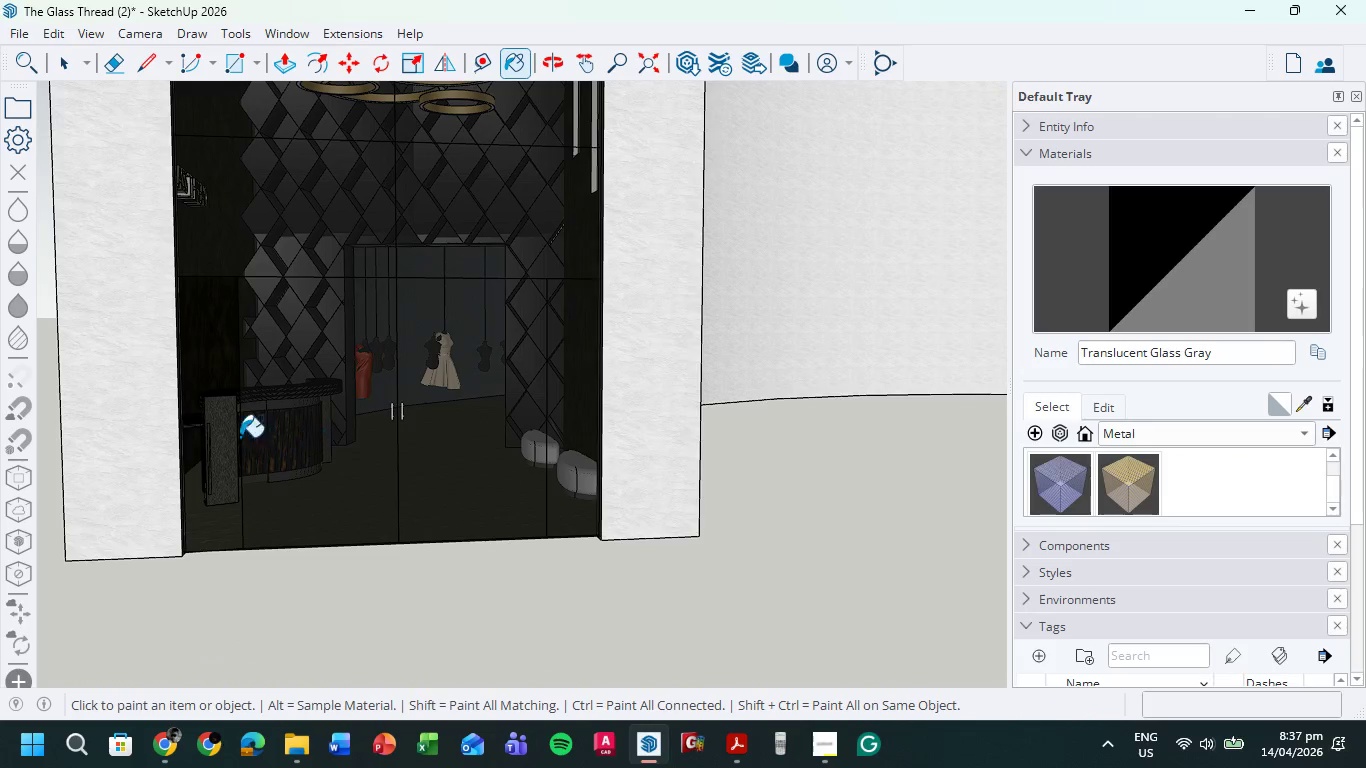 
wait(5.7)
 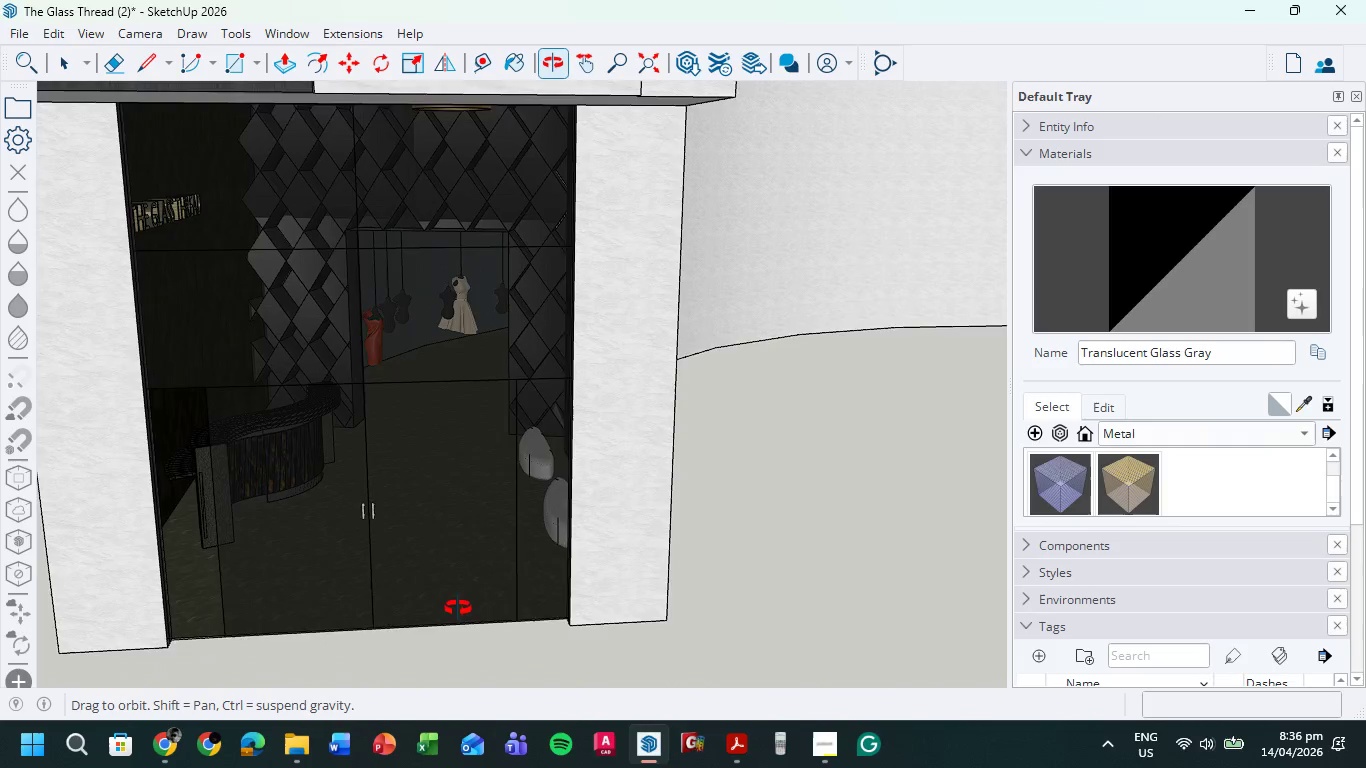 
key(L)
 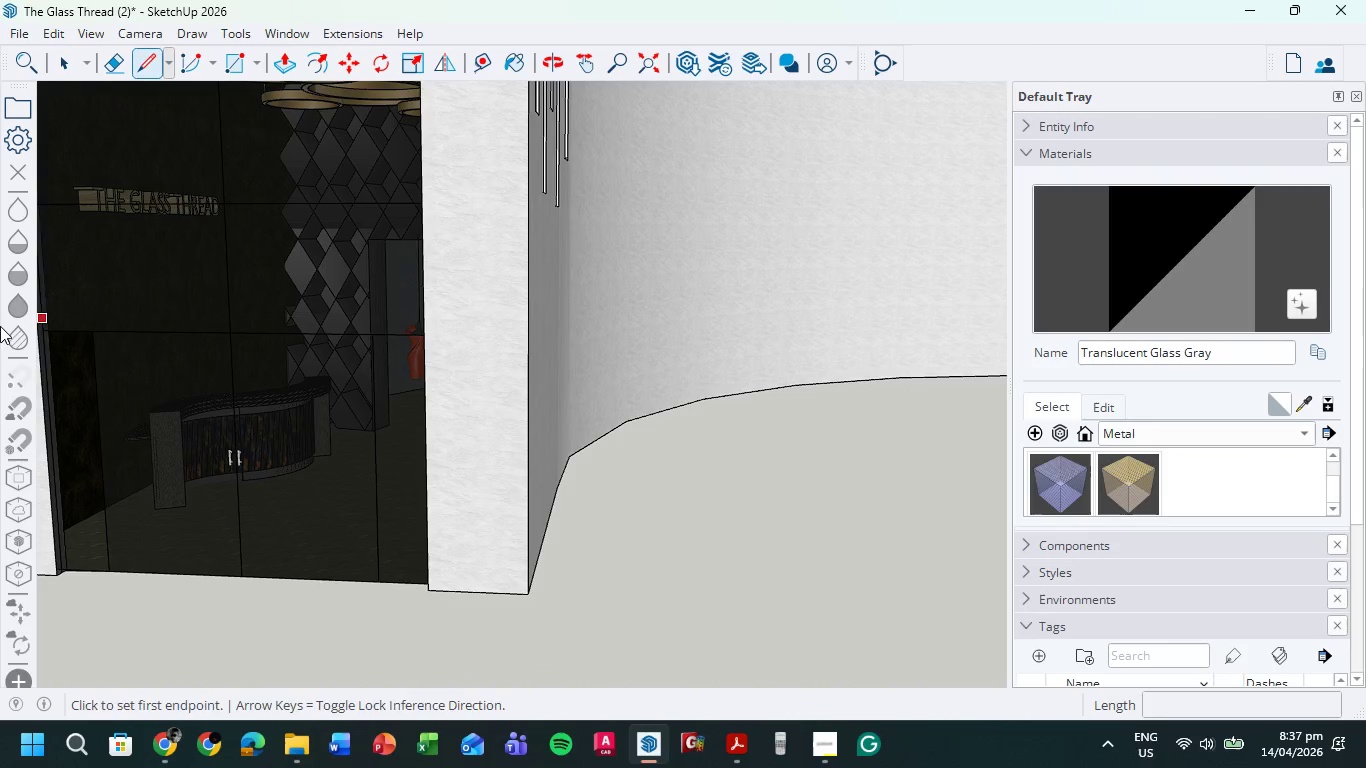 
scroll: coordinate [45, 336], scroll_direction: up, amount: 15.0
 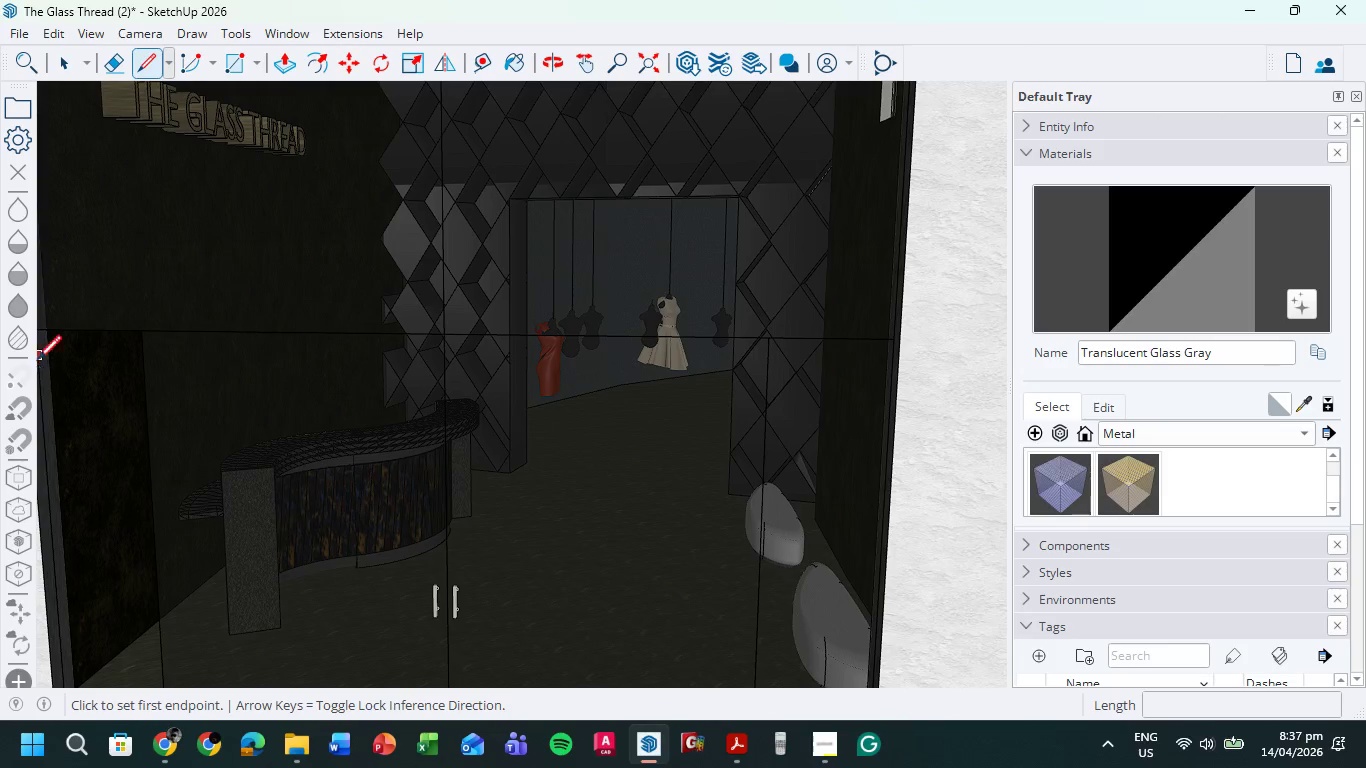 
hold_key(key=ShiftLeft, duration=0.52)
 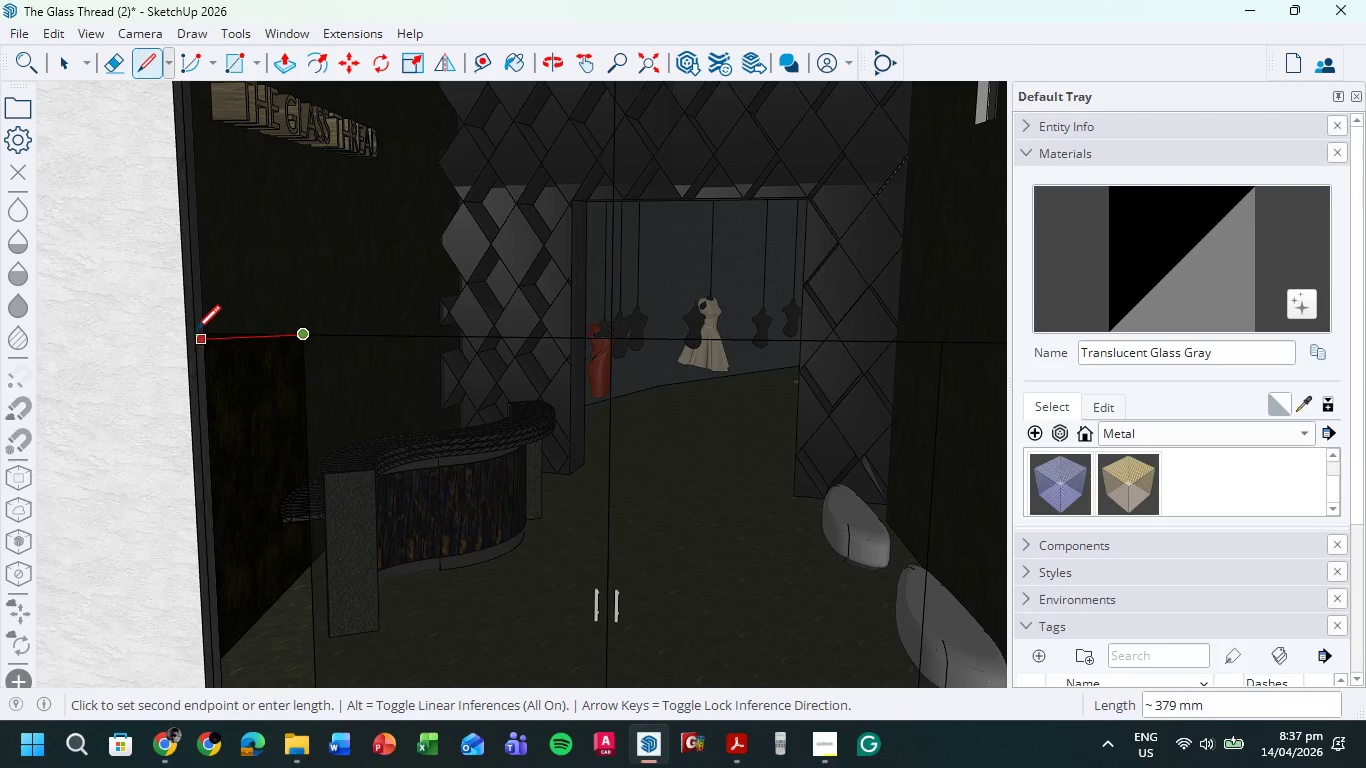 
left_click([194, 328])
 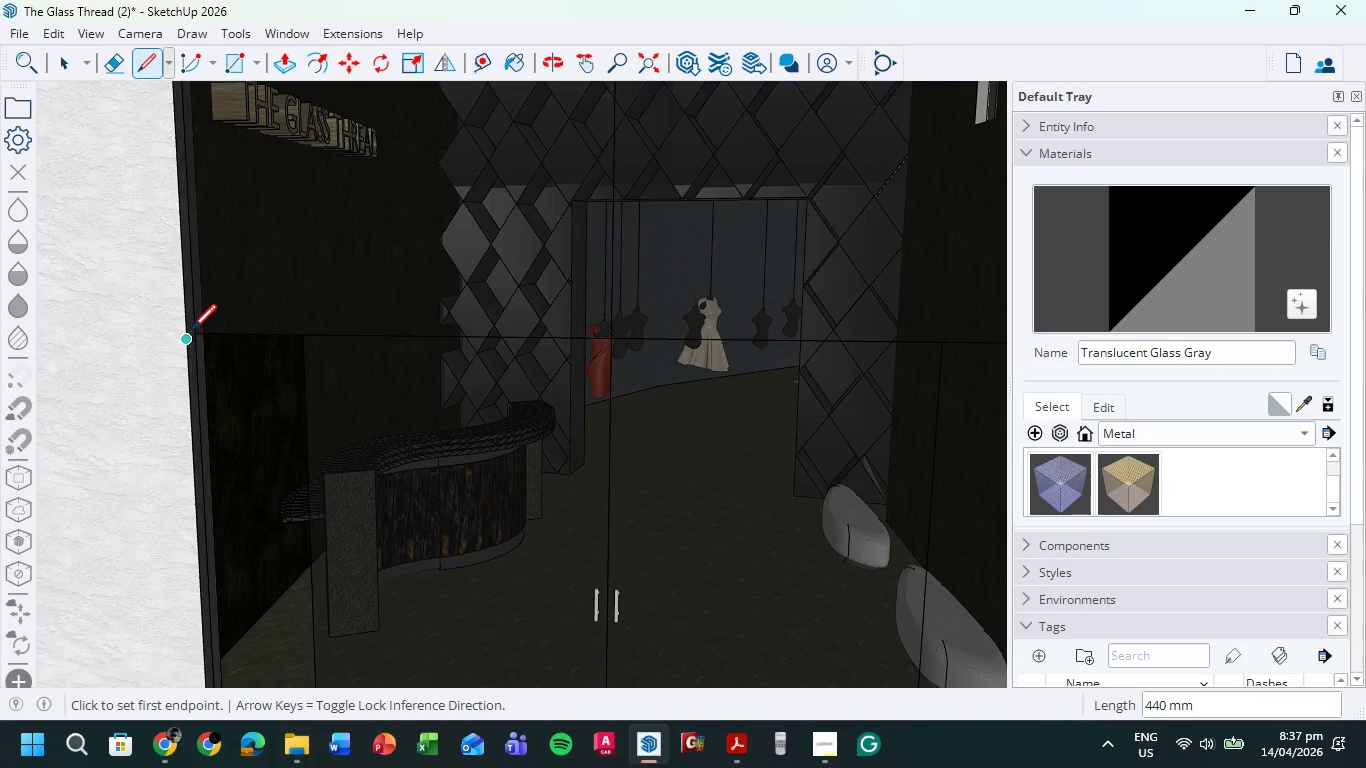 
left_click([192, 331])
 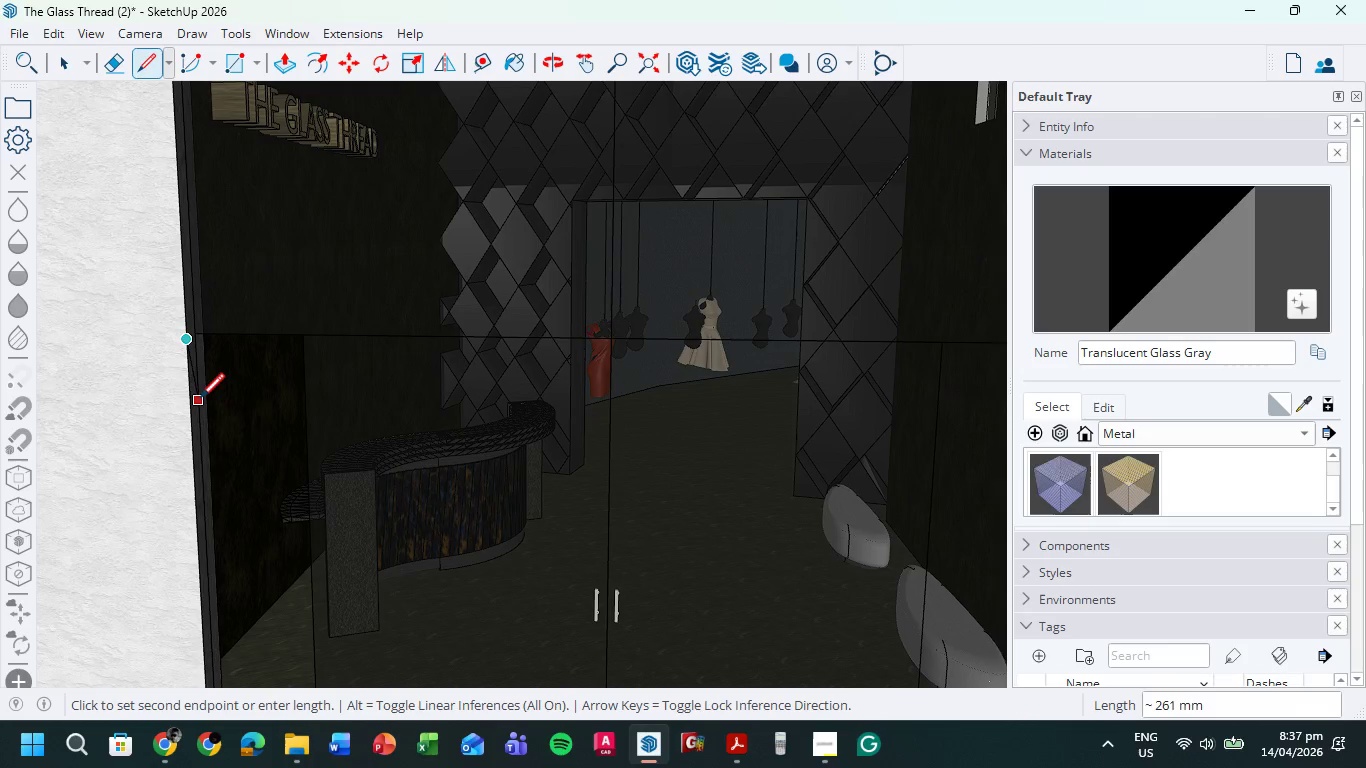 
key(Escape)
 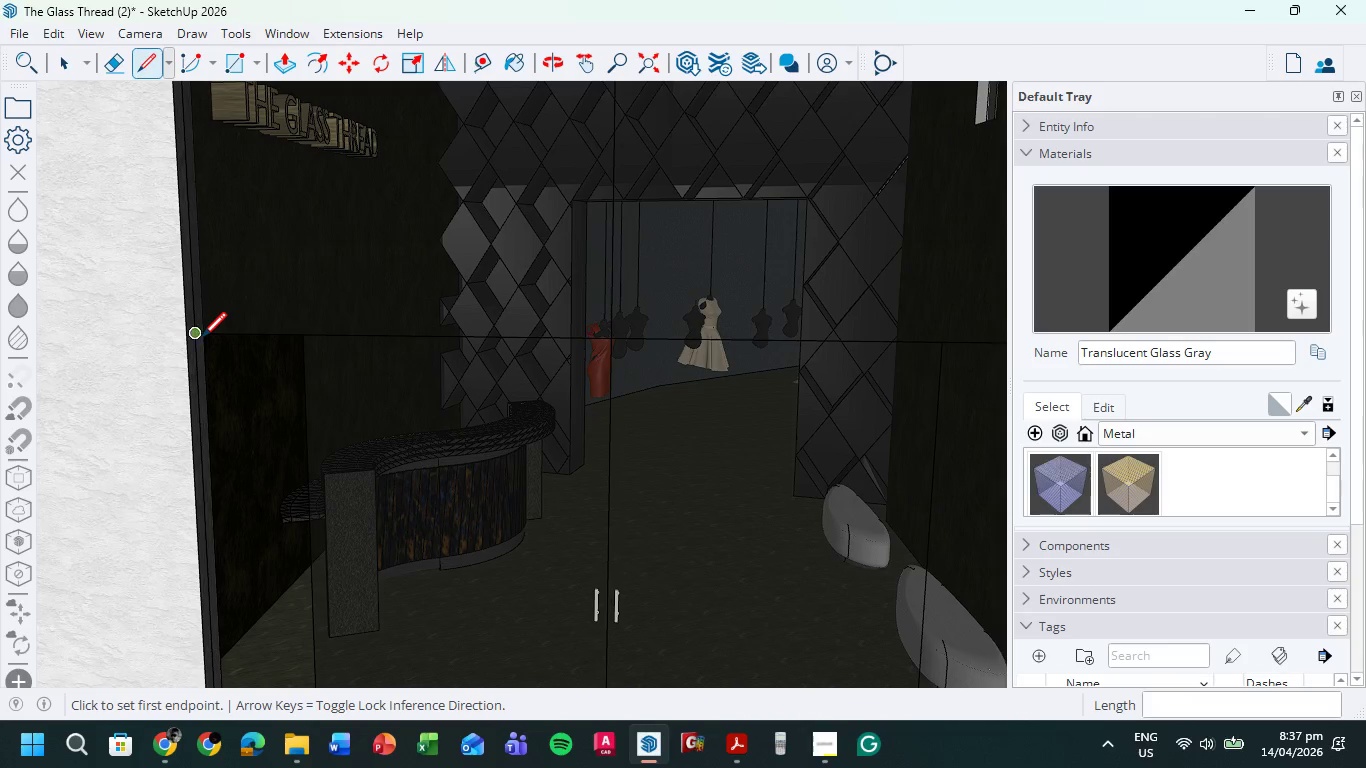 
scroll: coordinate [202, 339], scroll_direction: up, amount: 6.0
 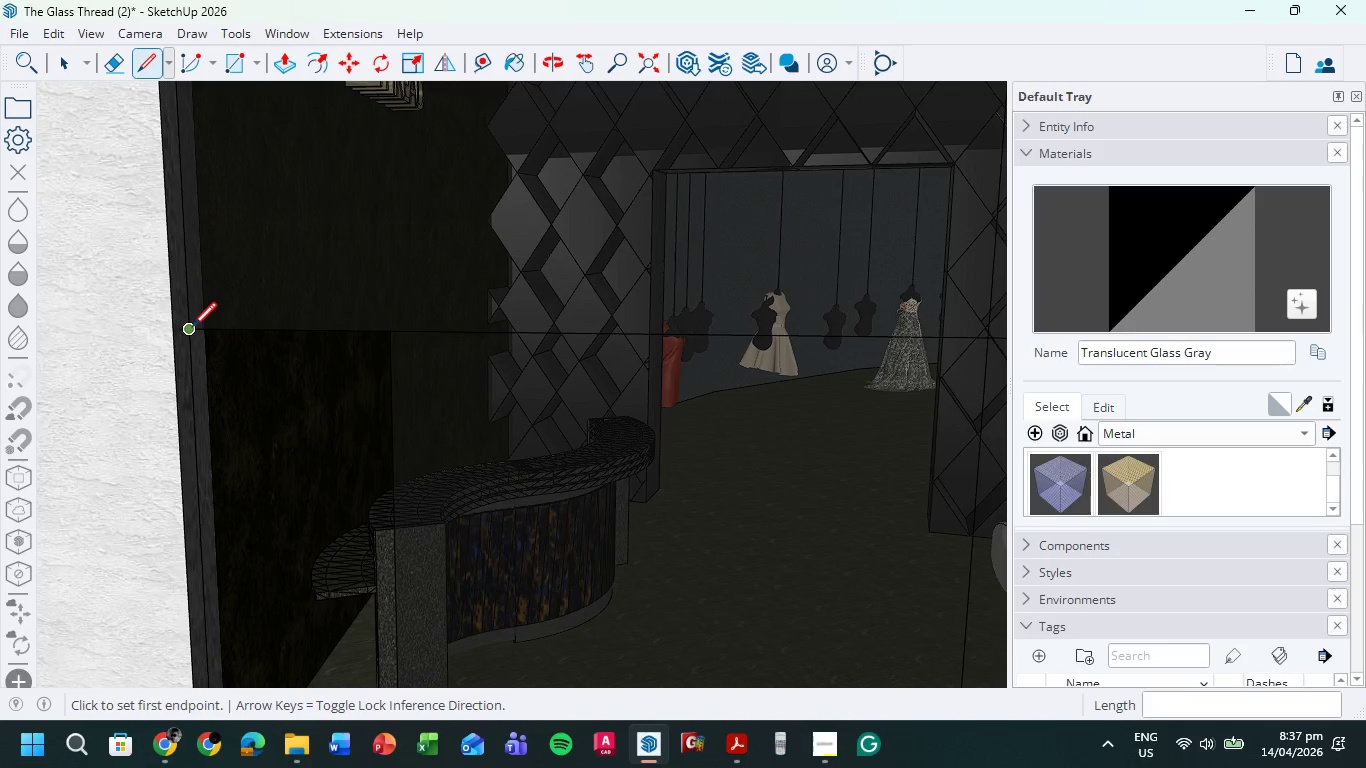 
left_click([192, 329])
 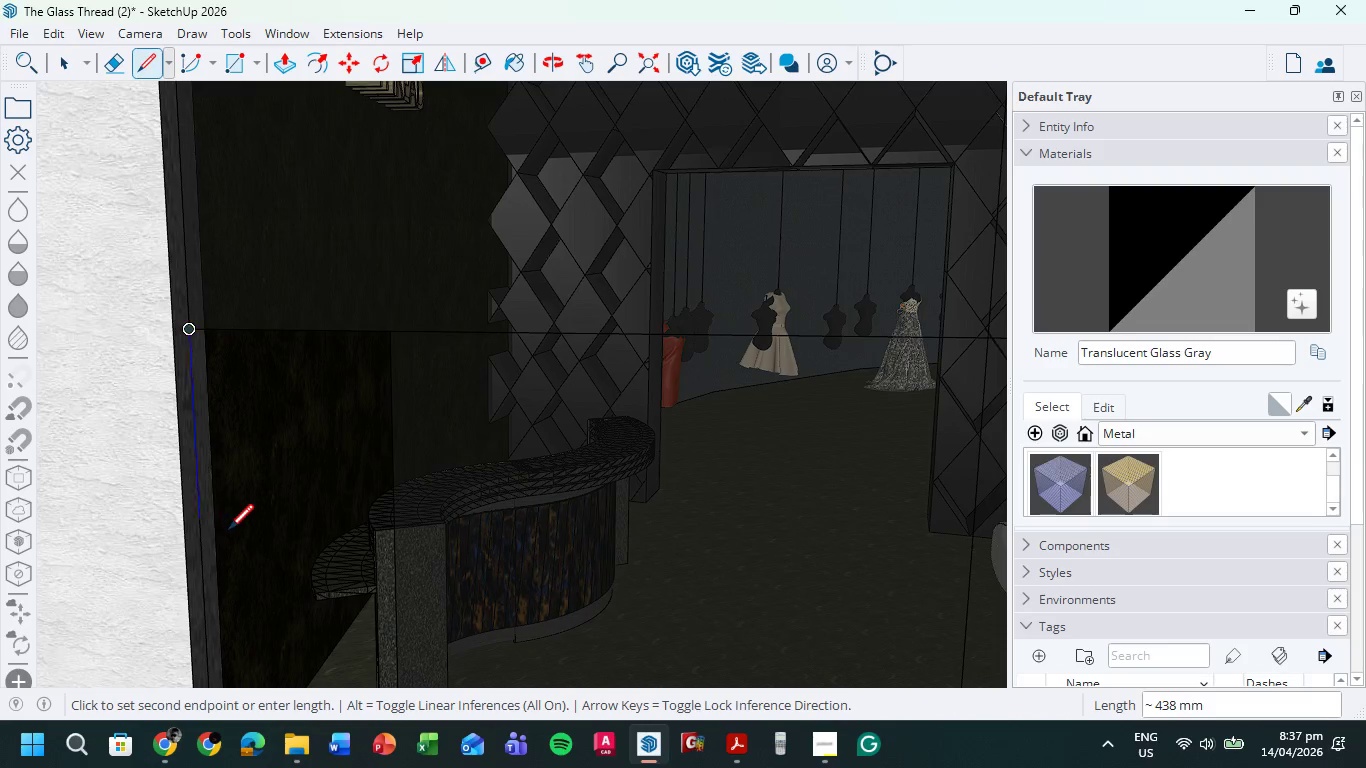 
hold_key(key=ShiftLeft, duration=0.52)
 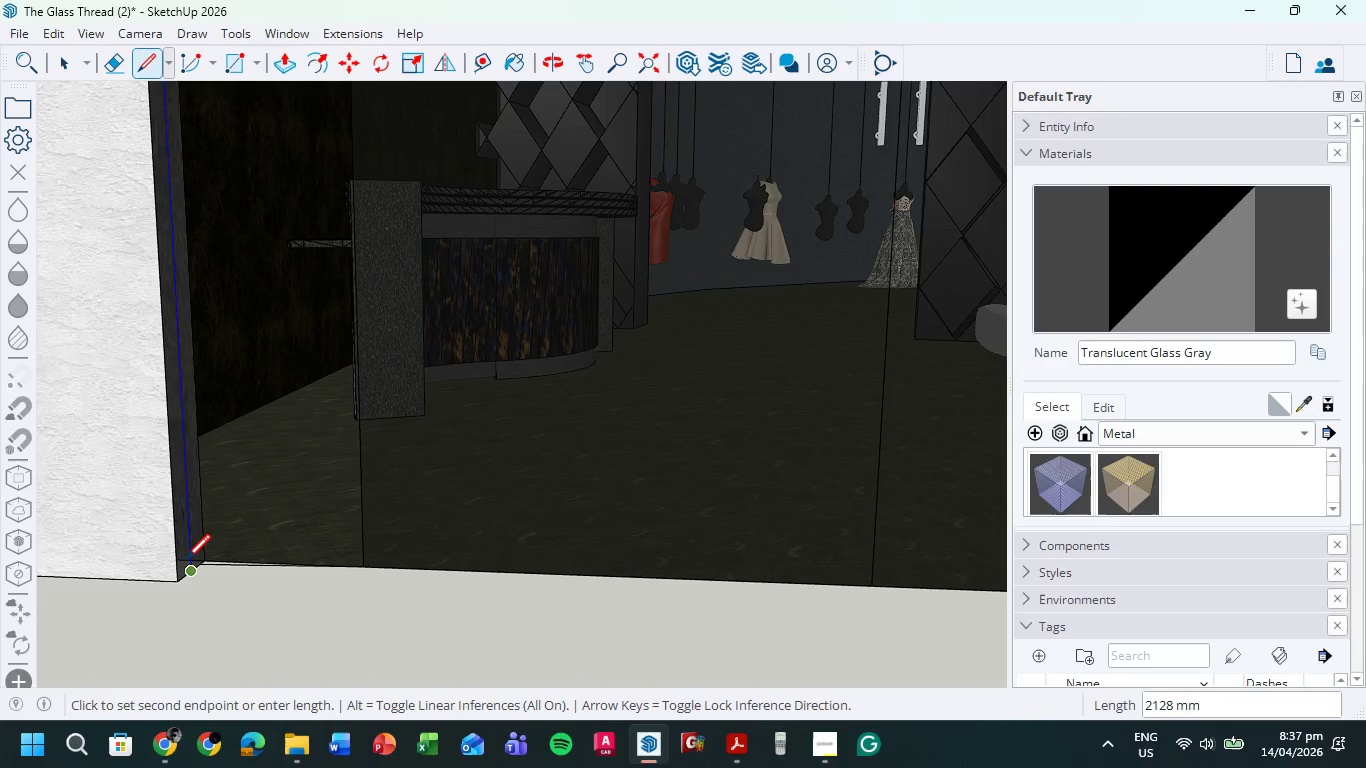 
left_click([186, 561])
 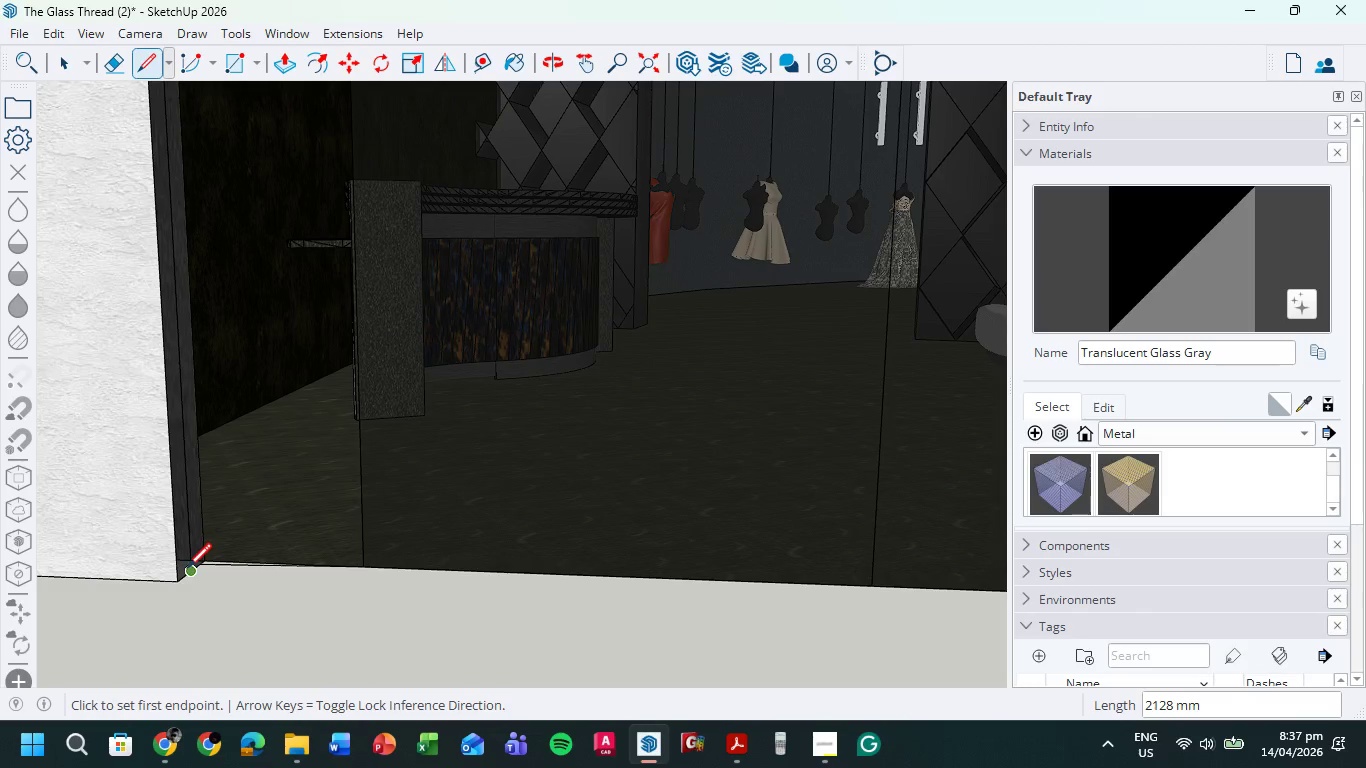 
left_click([186, 571])
 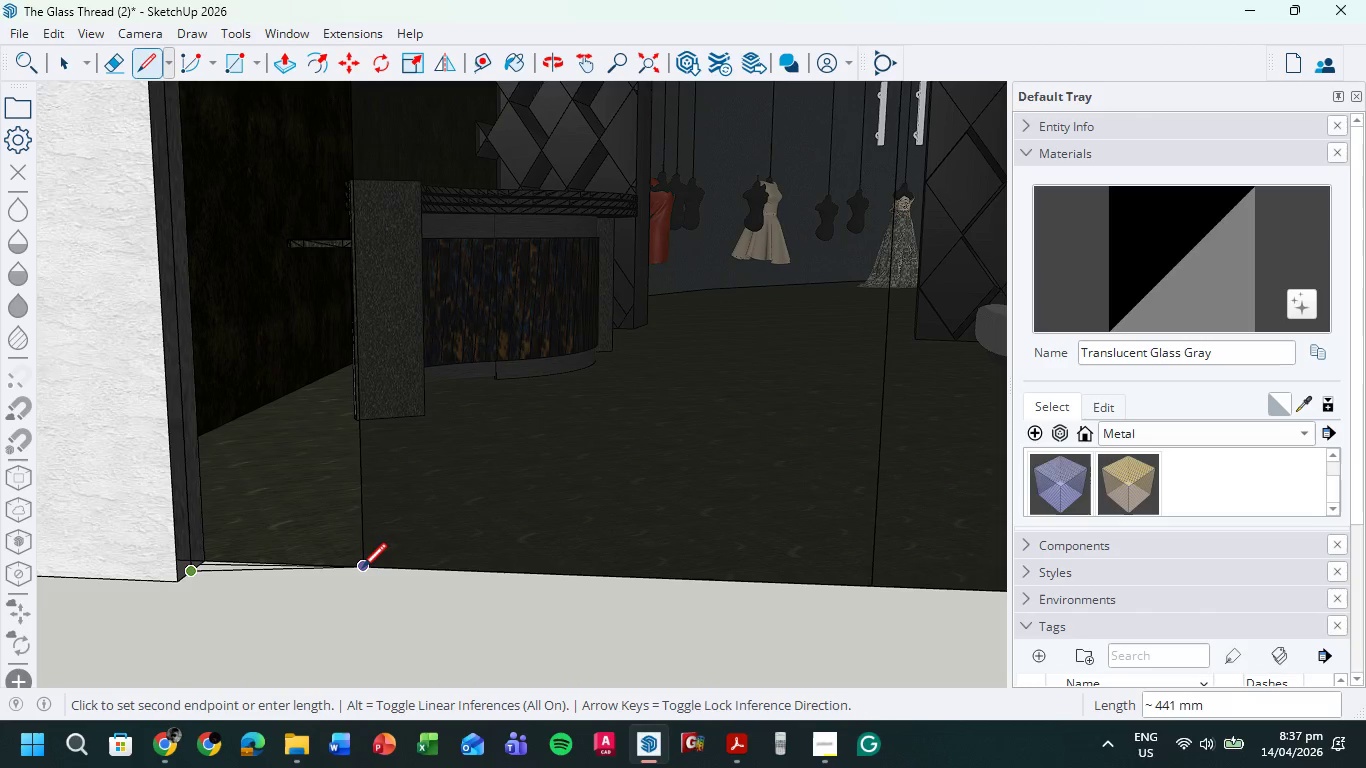 
left_click([362, 570])
 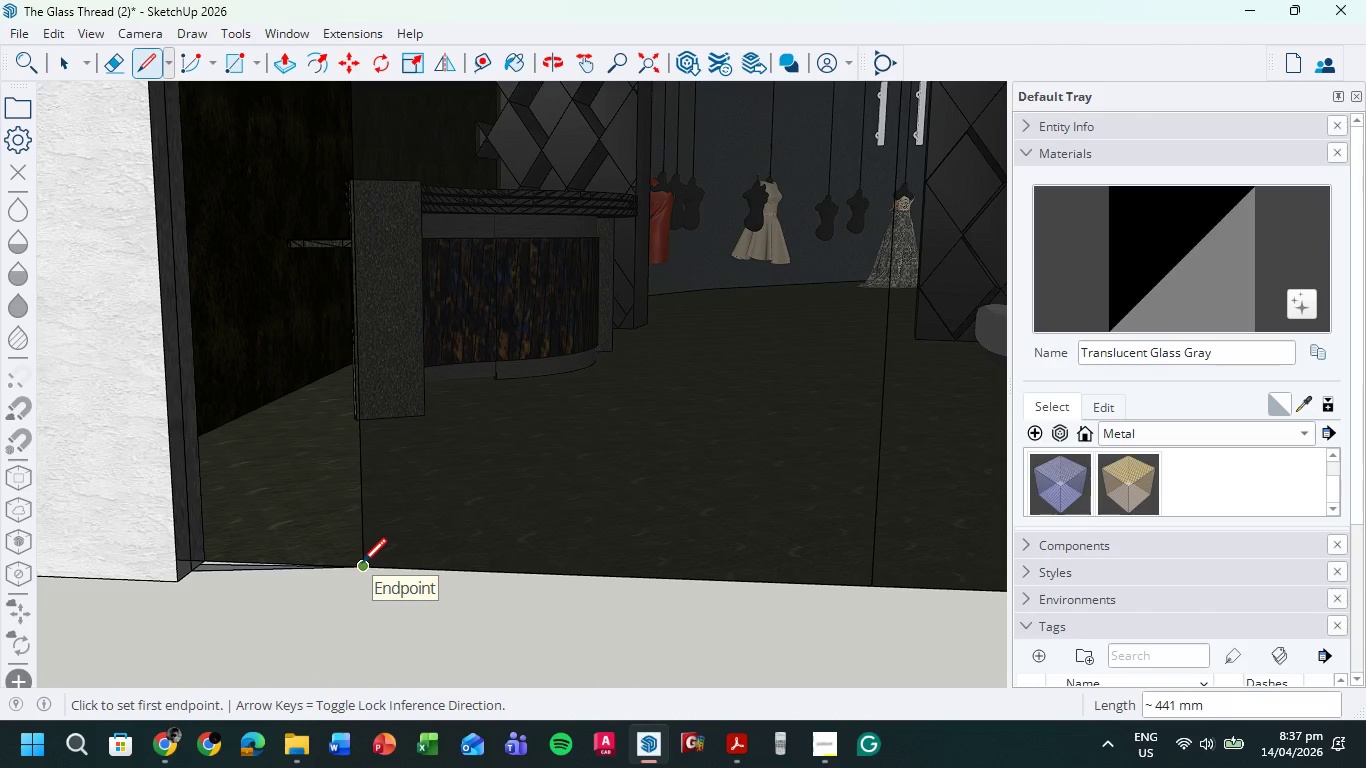 
key(Control+Z)
 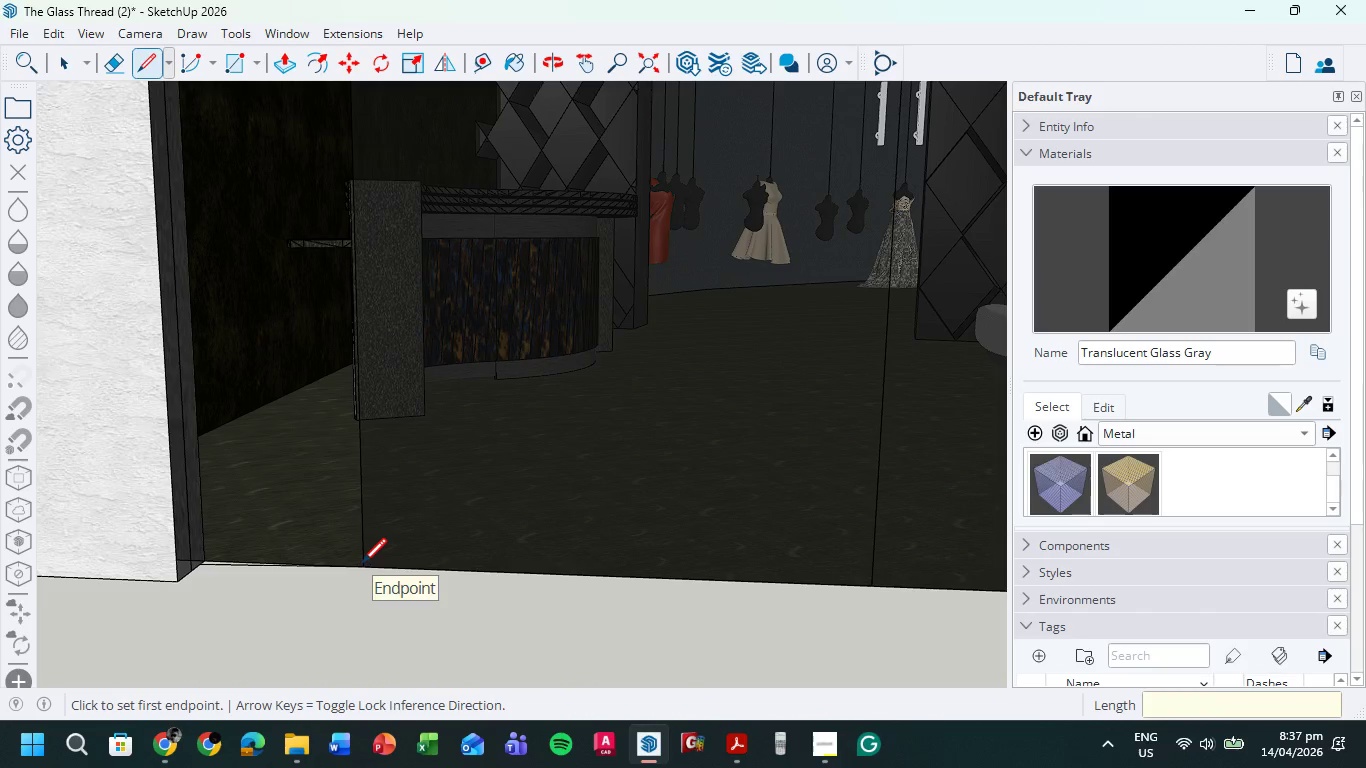 
key(Control+Z)
 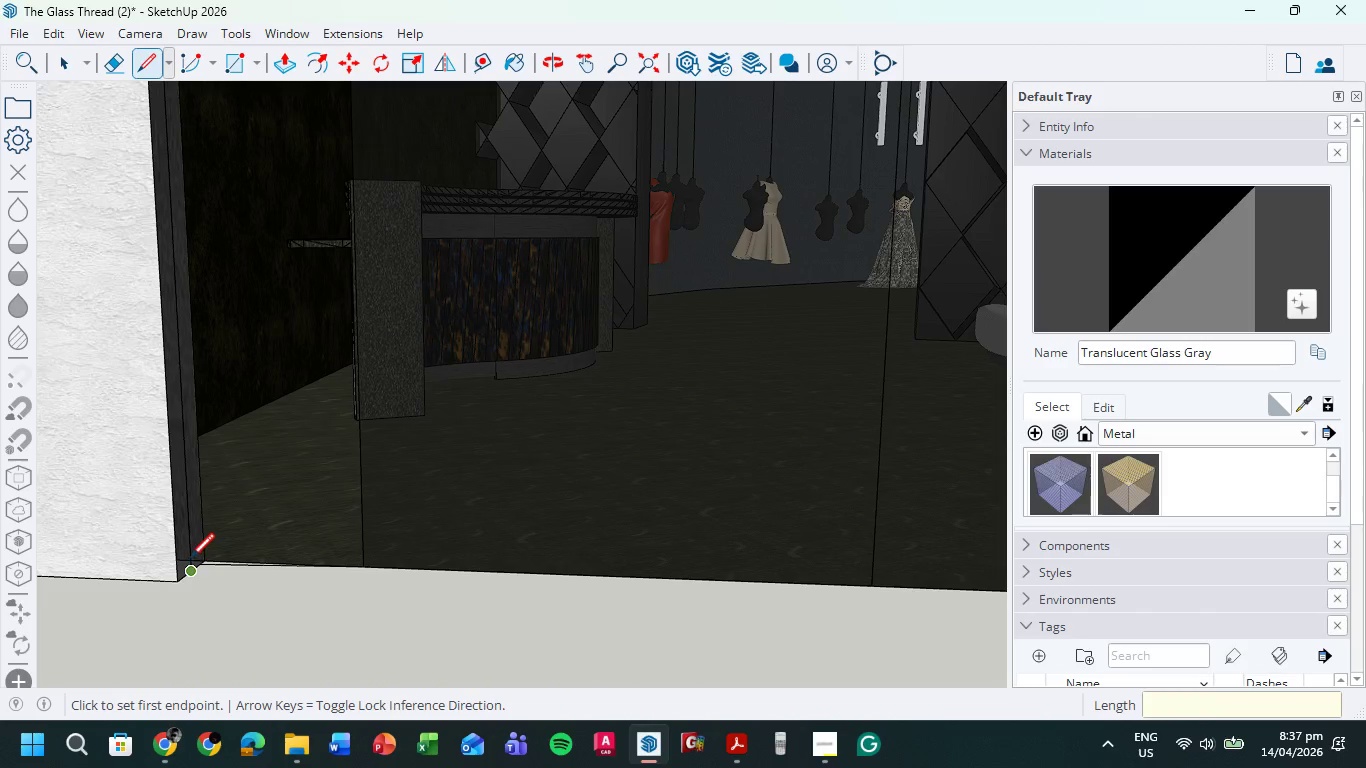 
scroll: coordinate [255, 520], scroll_direction: down, amount: 12.0
 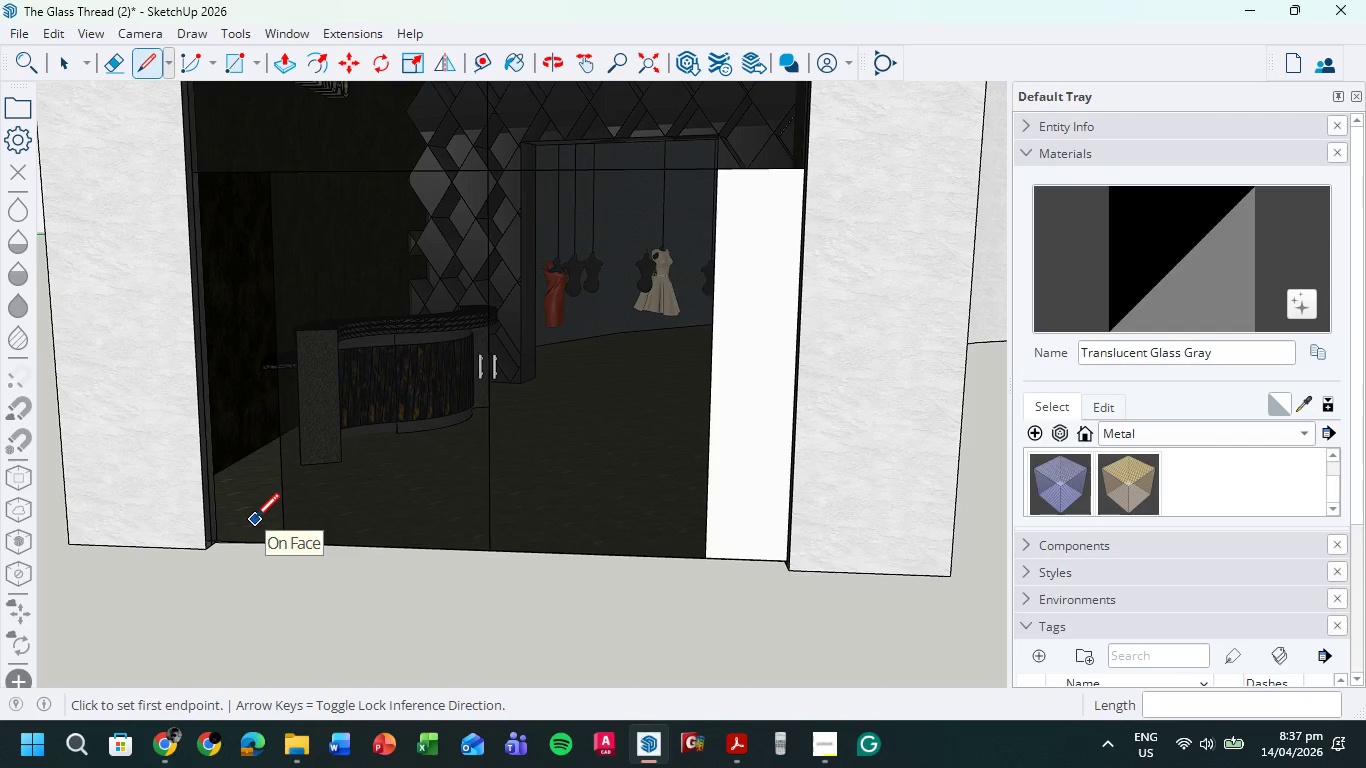 
key(Control+Y)
 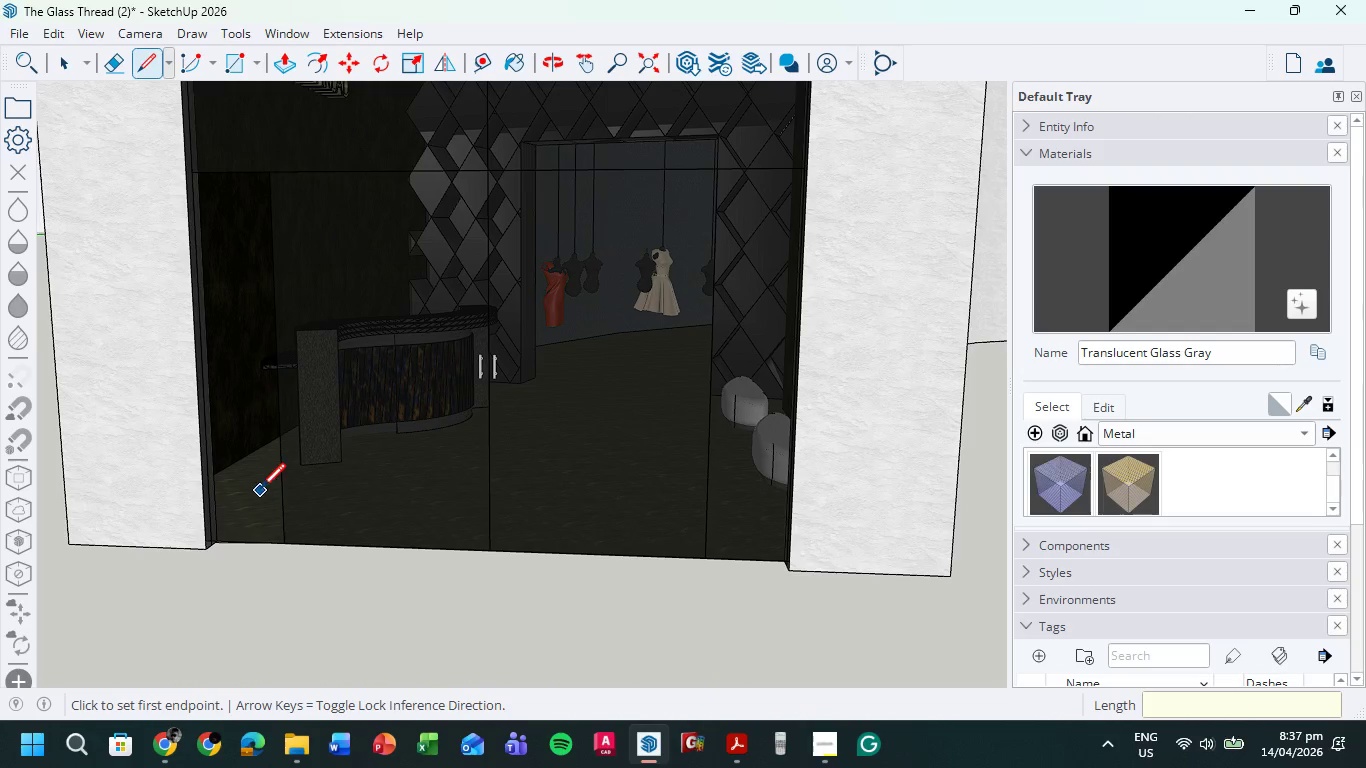 
key(E)
 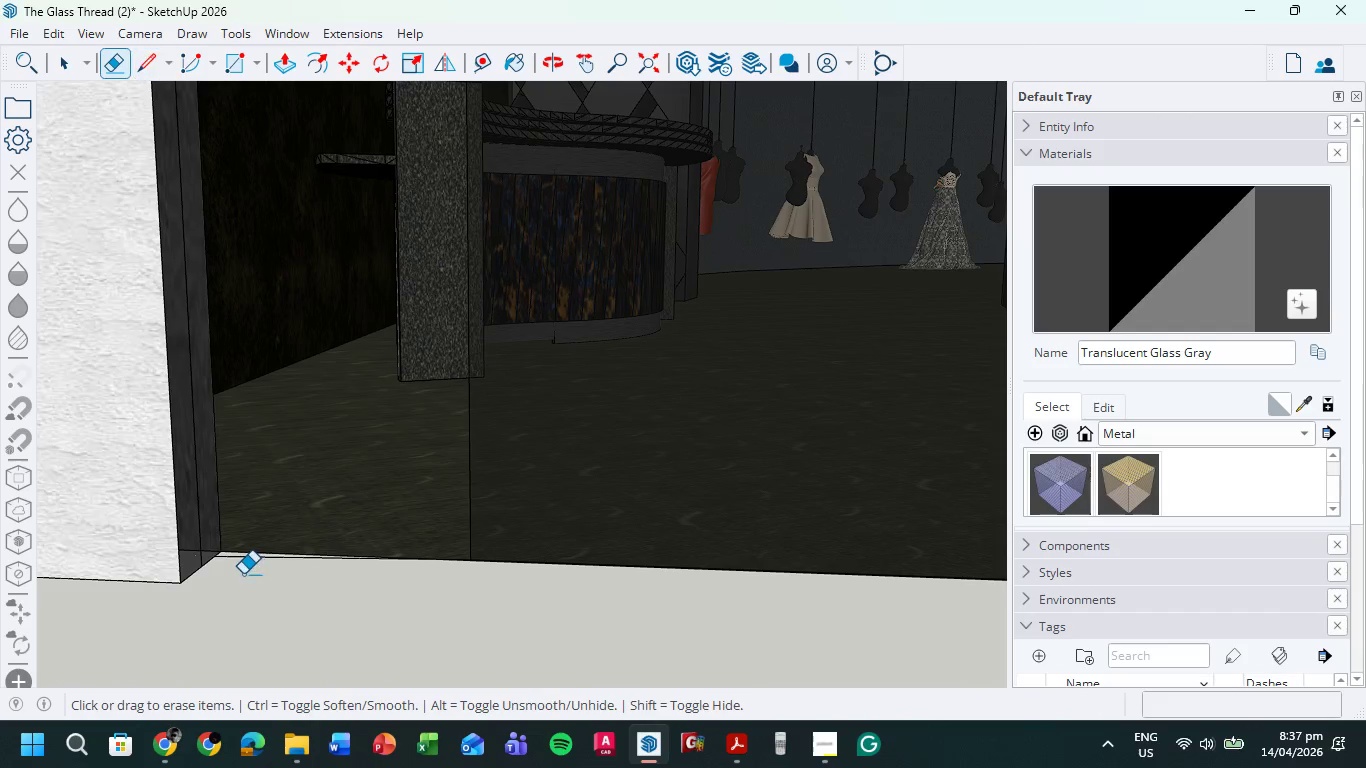 
scroll: coordinate [250, 587], scroll_direction: up, amount: 15.0
 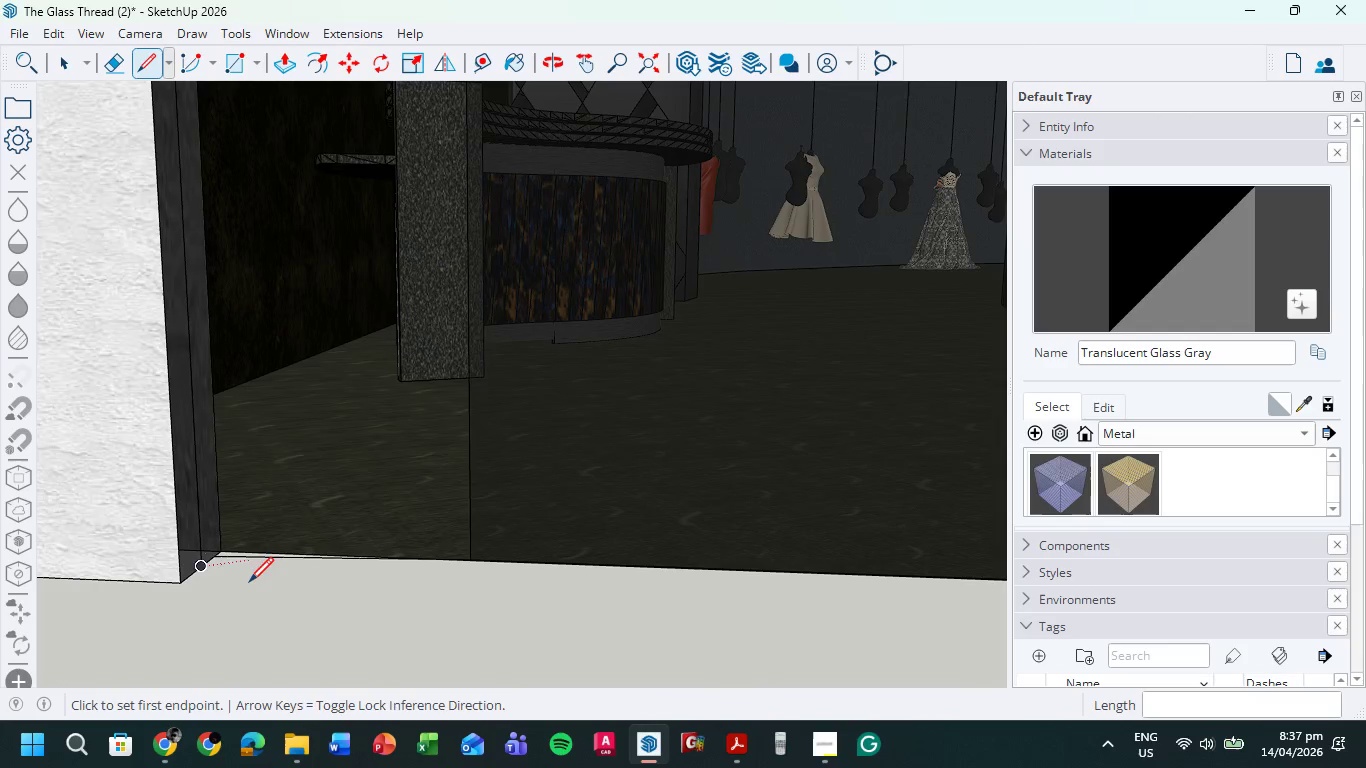 
left_click_drag(start_coordinate=[243, 574], to_coordinate=[233, 559])
 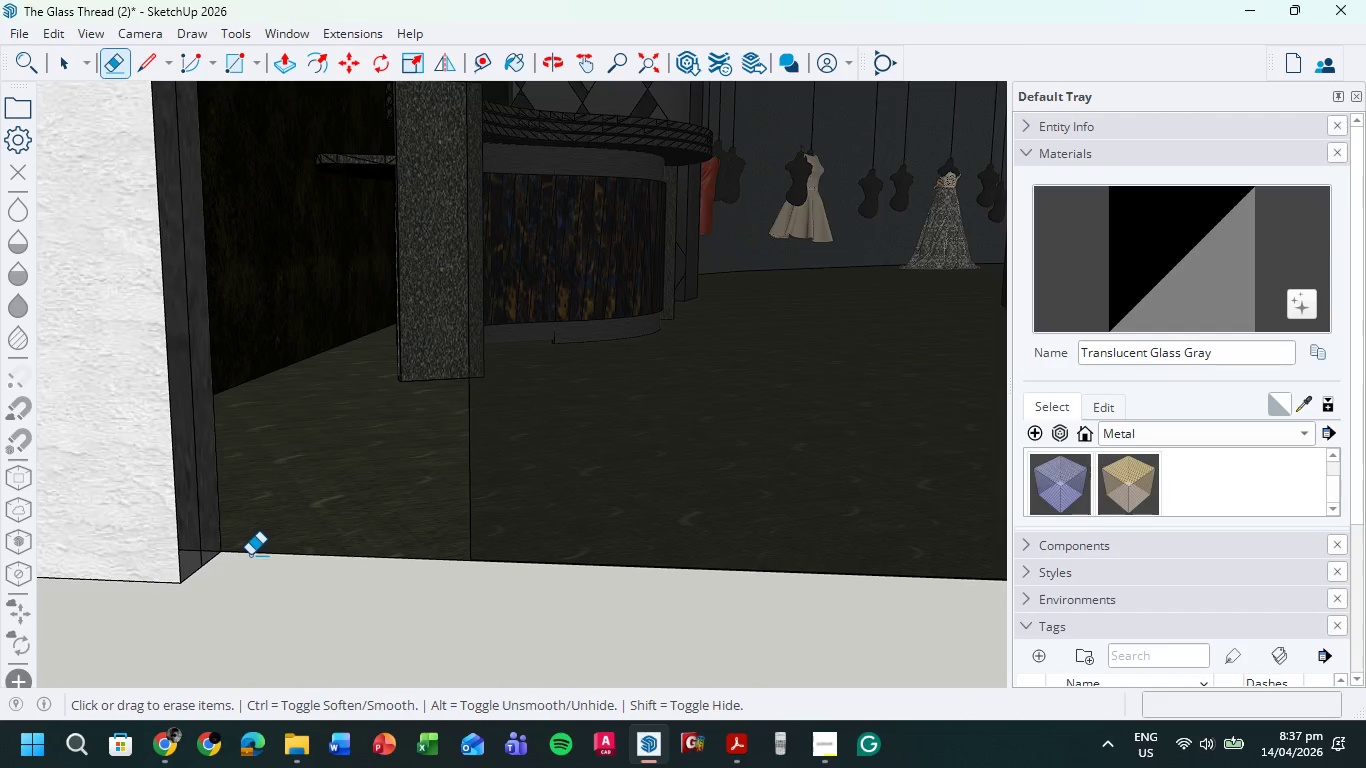 
scroll: coordinate [227, 523], scroll_direction: up, amount: 8.0
 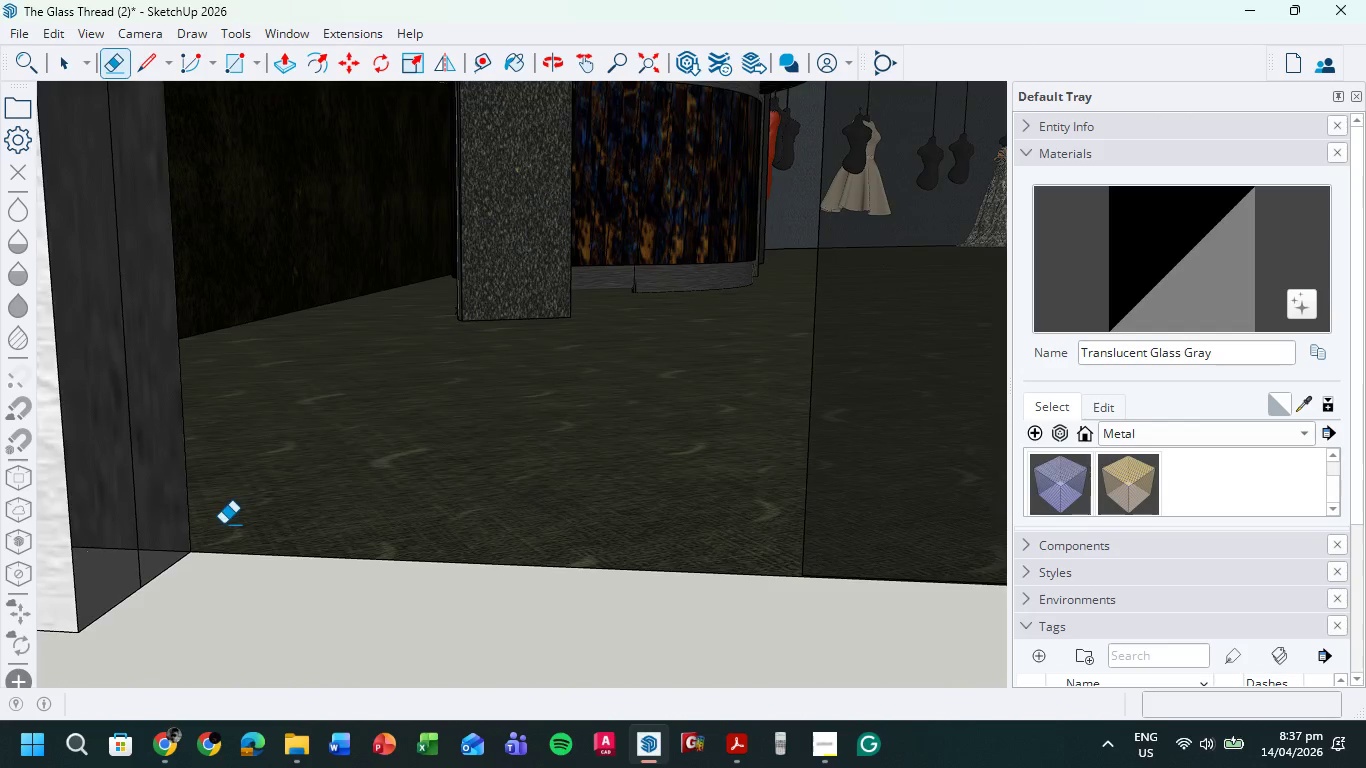 
scroll: coordinate [225, 527], scroll_direction: down, amount: 5.0
 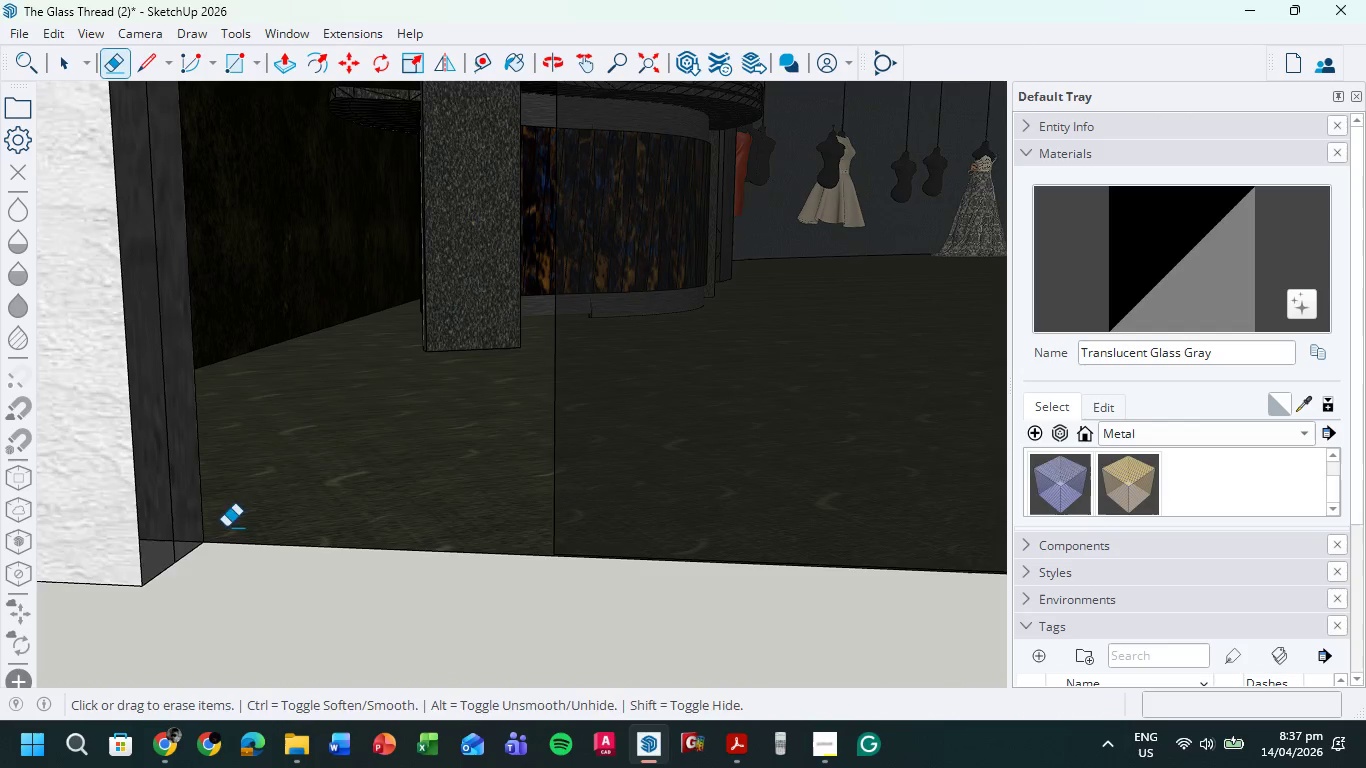 
scroll: coordinate [226, 527], scroll_direction: up, amount: 1.0
 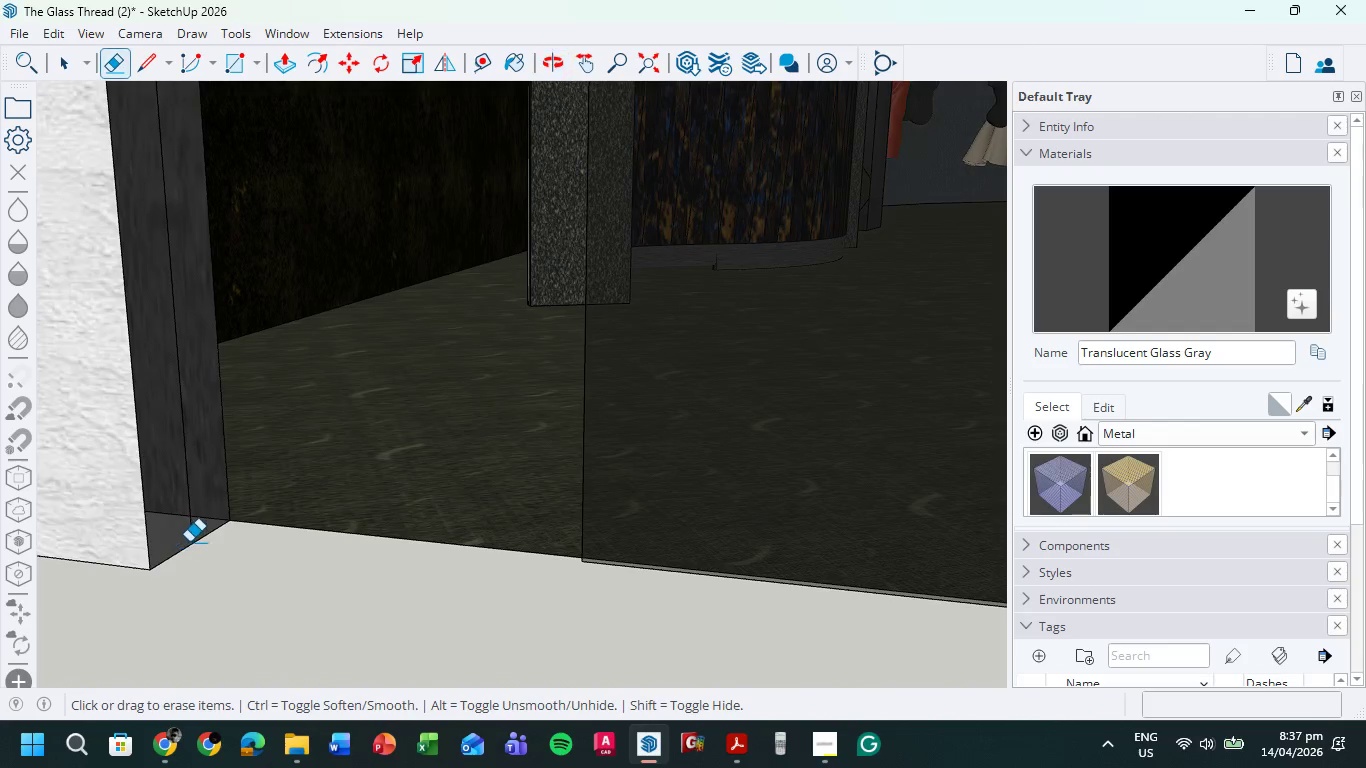 
key(L)
 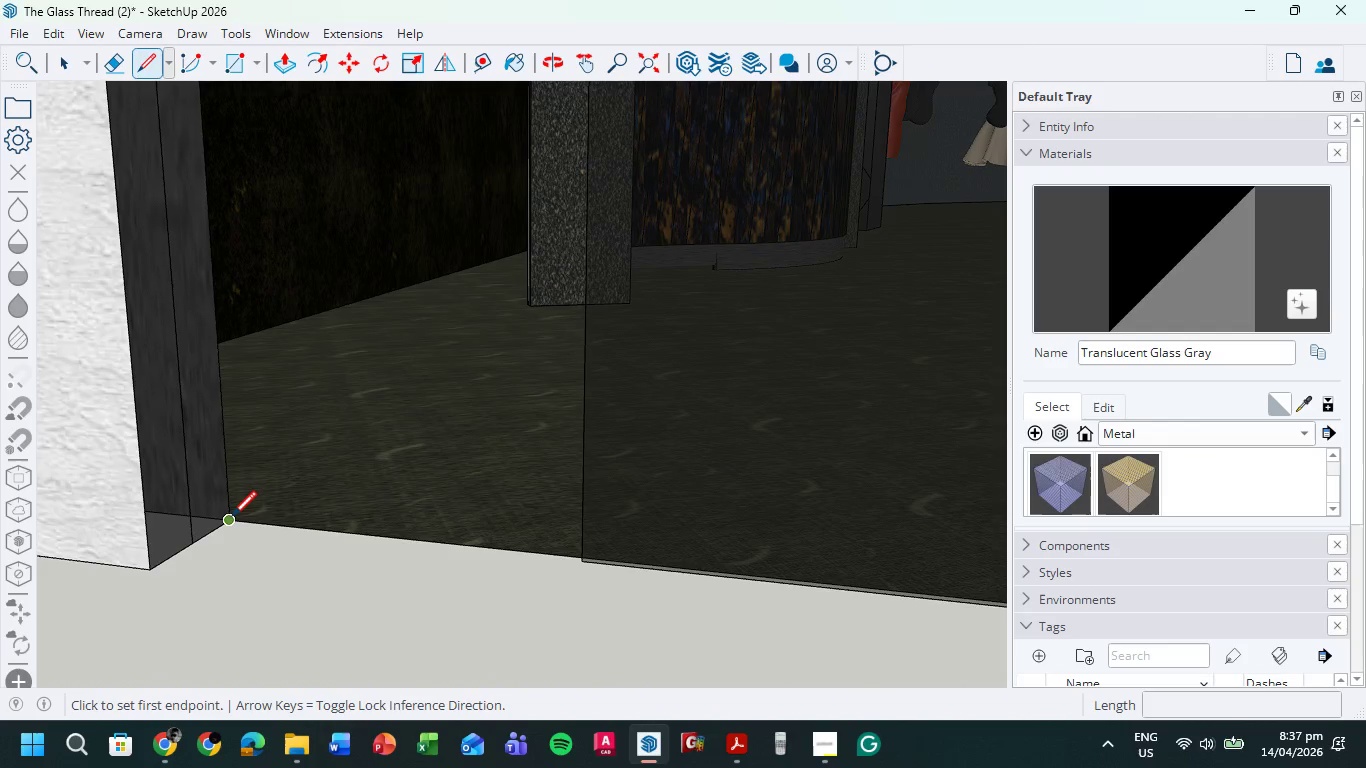 
left_click([229, 520])
 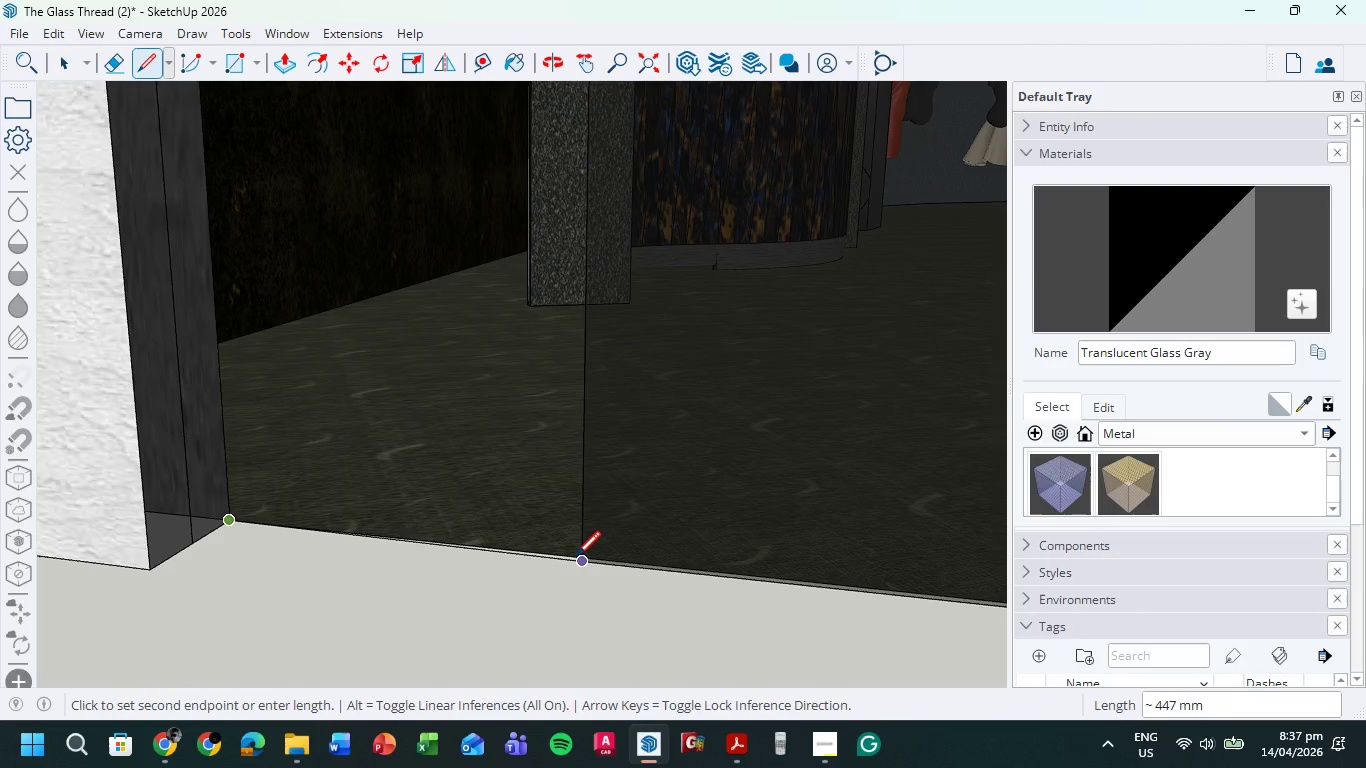 
double_click([584, 565])
 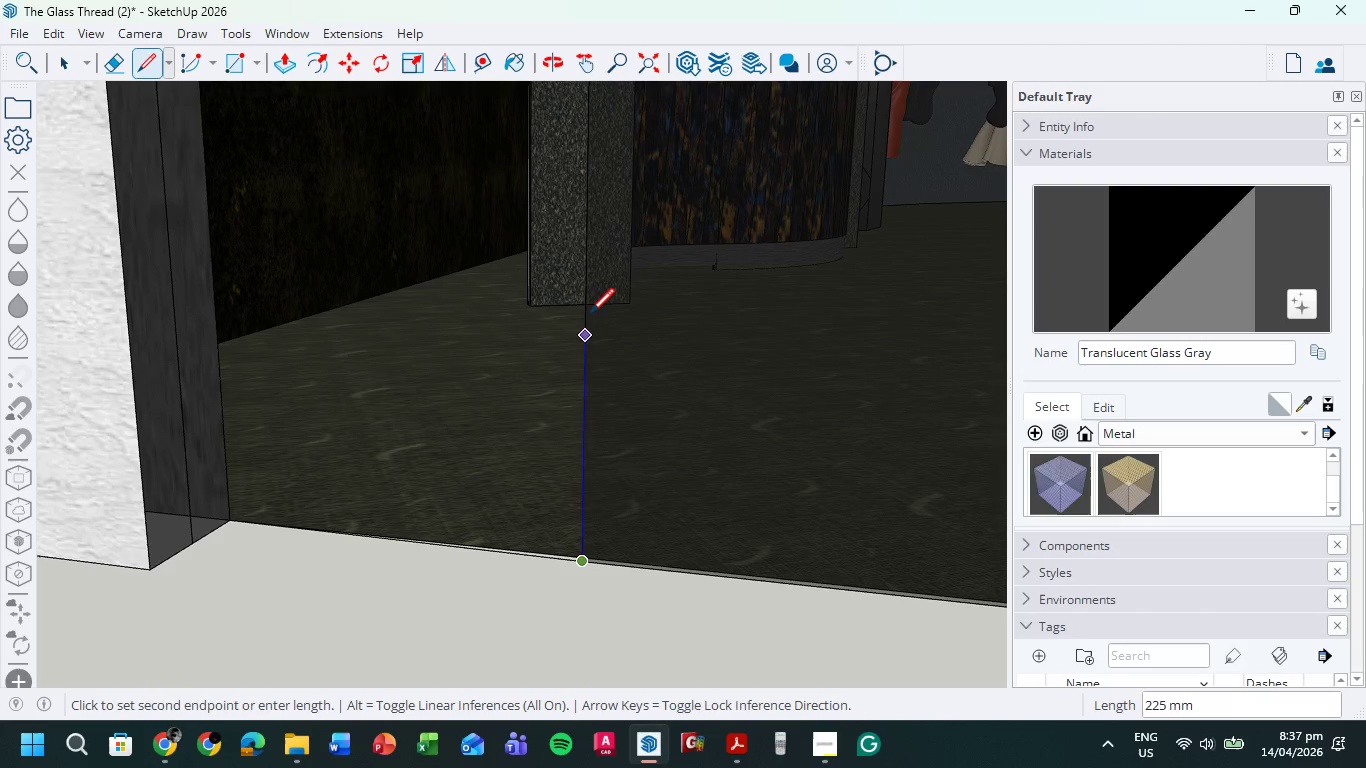 
hold_key(key=ShiftLeft, duration=0.5)
 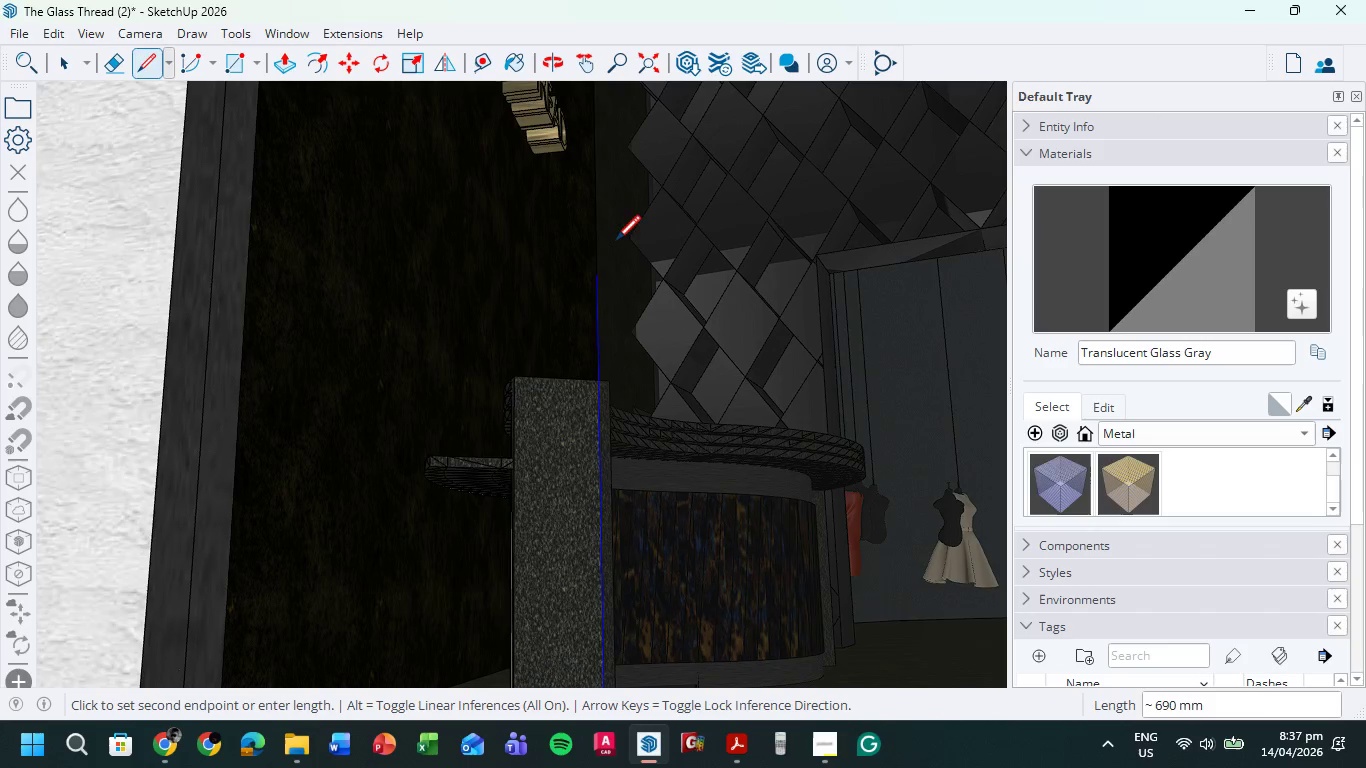 
hold_key(key=ShiftLeft, duration=0.62)
 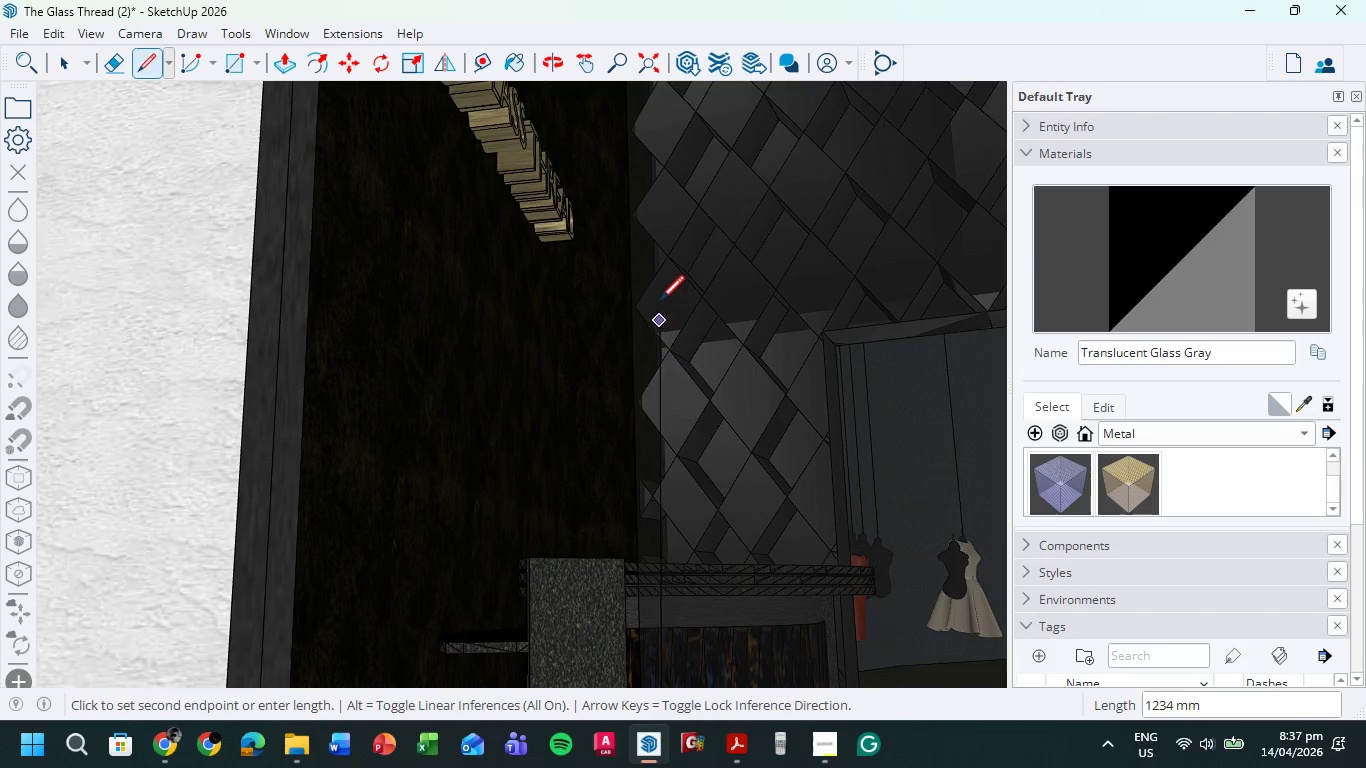 
hold_key(key=ShiftLeft, duration=0.75)
scroll: coordinate [653, 767], scroll_direction: up, amount: 1.0
 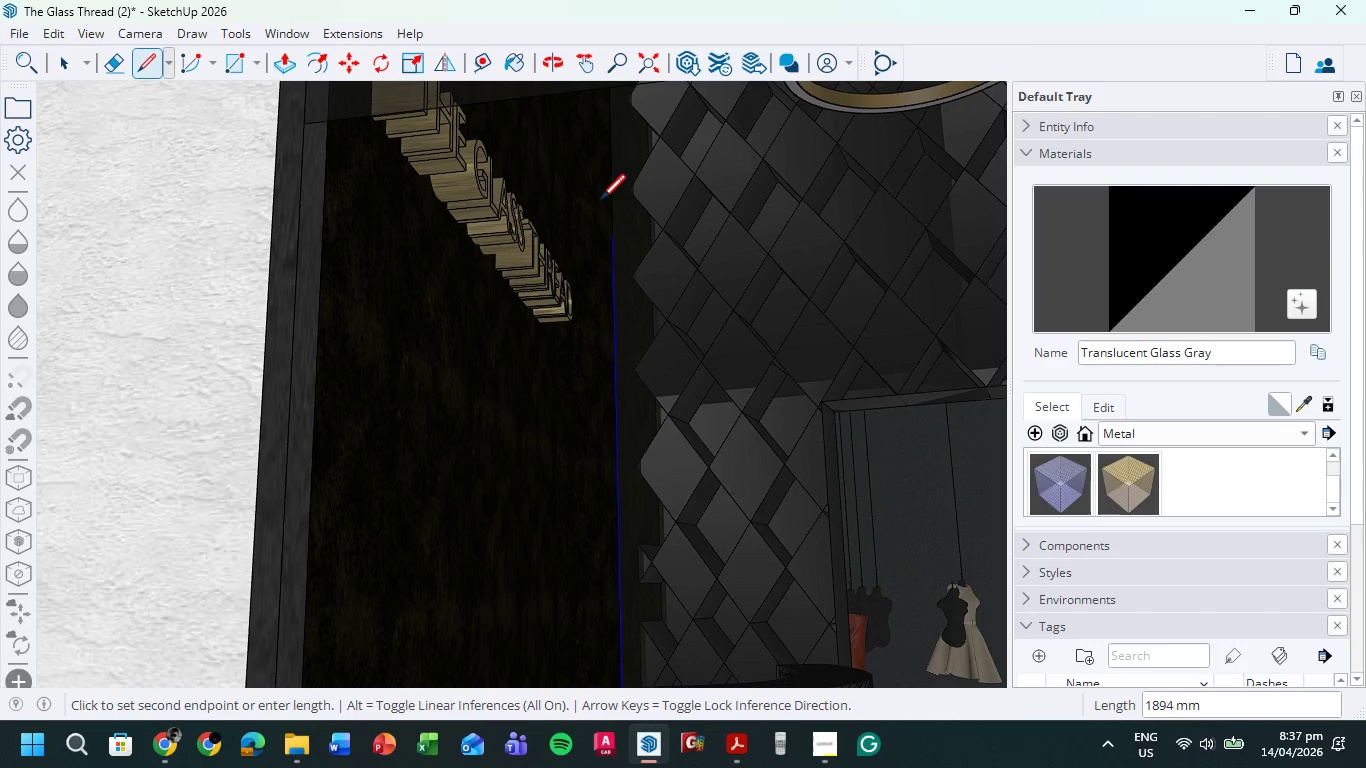 
hold_key(key=ShiftLeft, duration=0.45)
 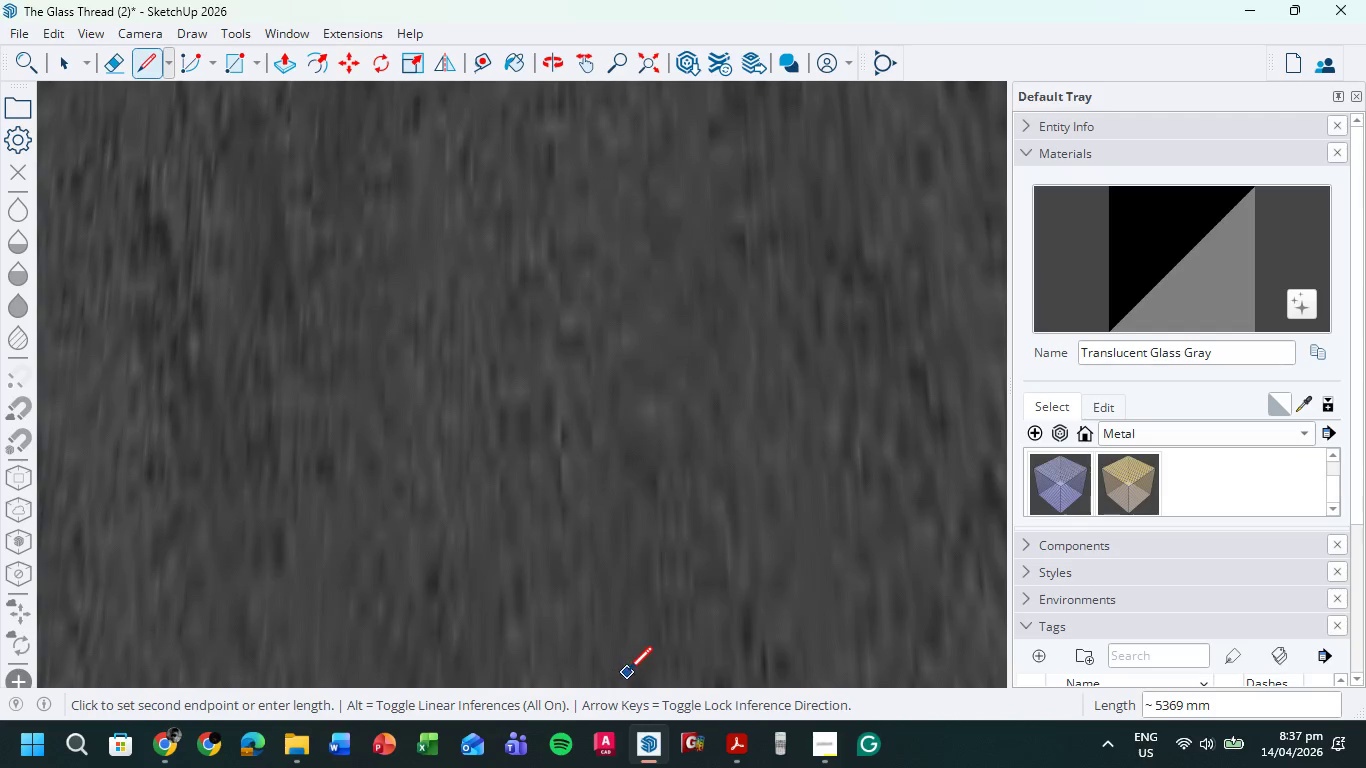 
hold_key(key=ShiftLeft, duration=0.8)
 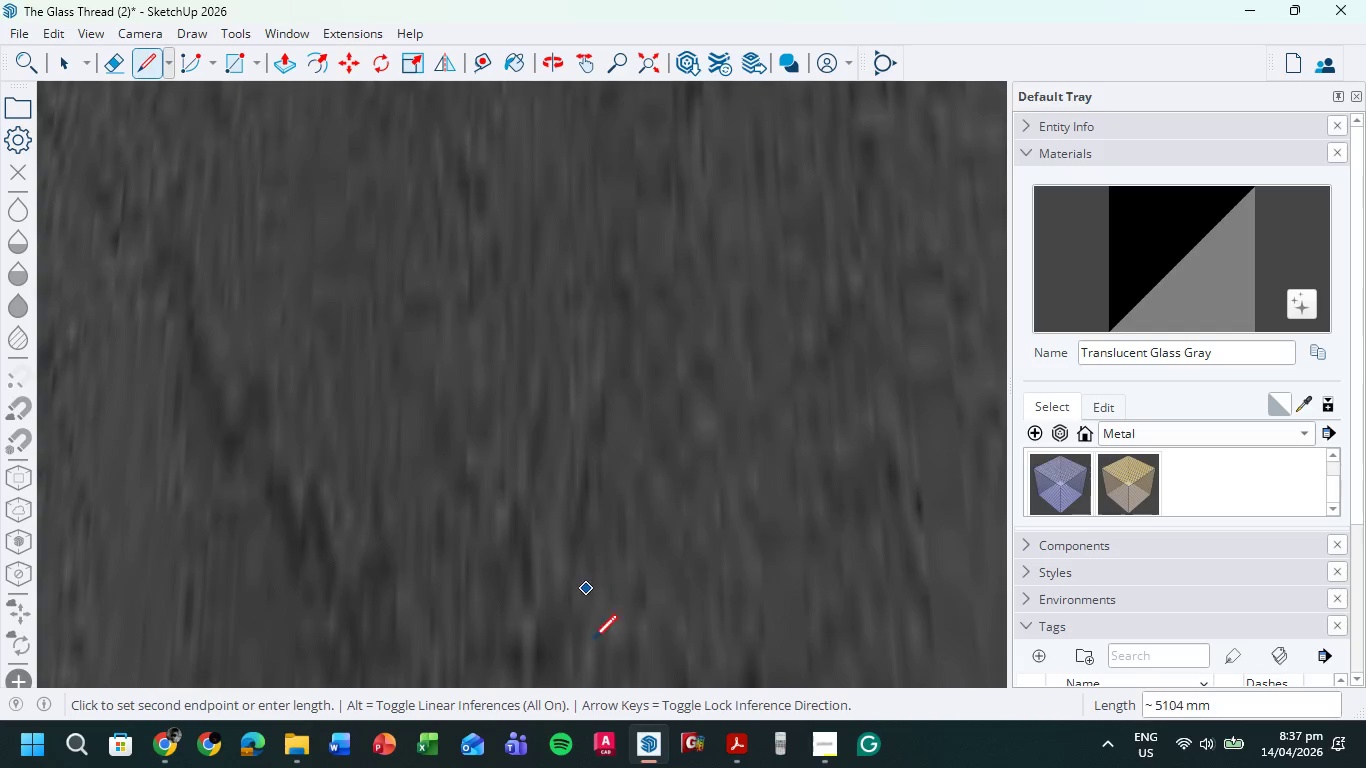 
hold_key(key=ShiftLeft, duration=0.47)
scroll: coordinate [593, 651], scroll_direction: up, amount: 1.0
 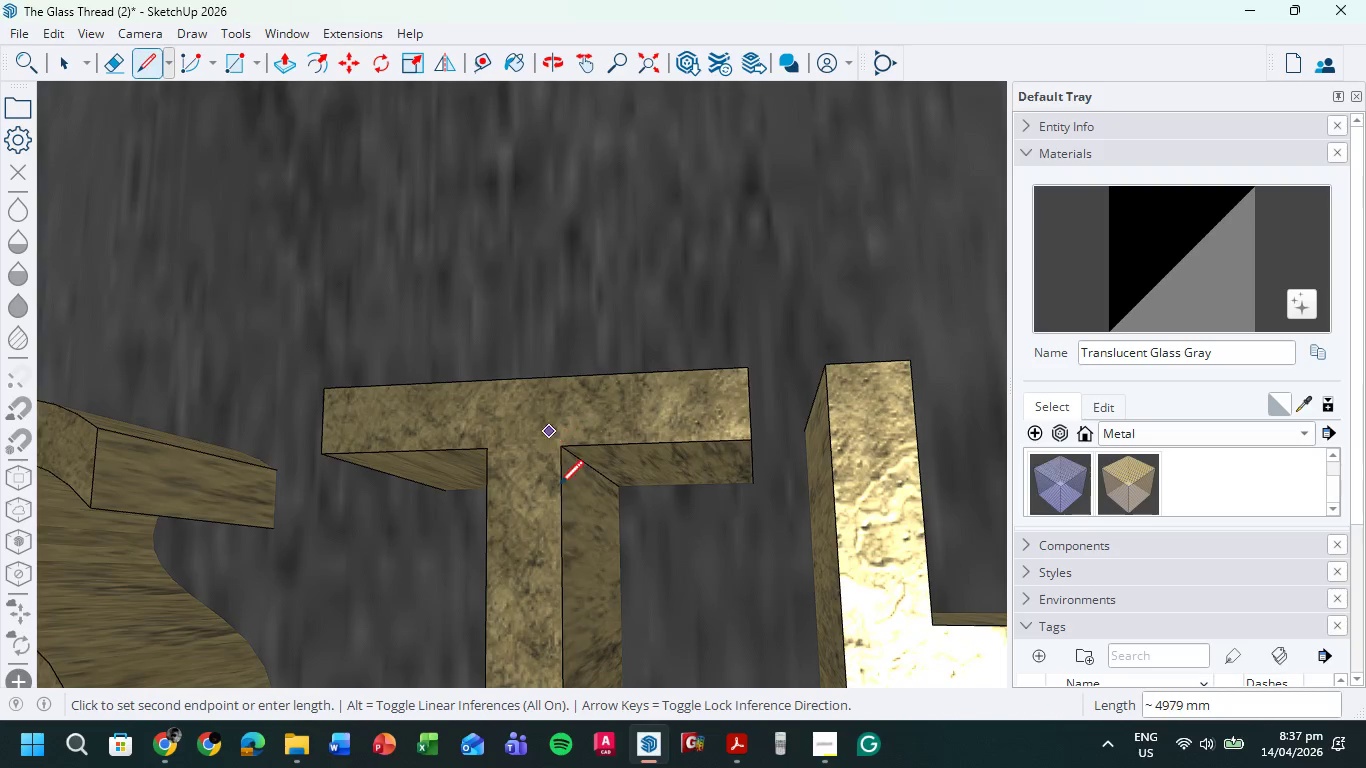 
hold_key(key=ShiftLeft, duration=0.44)
 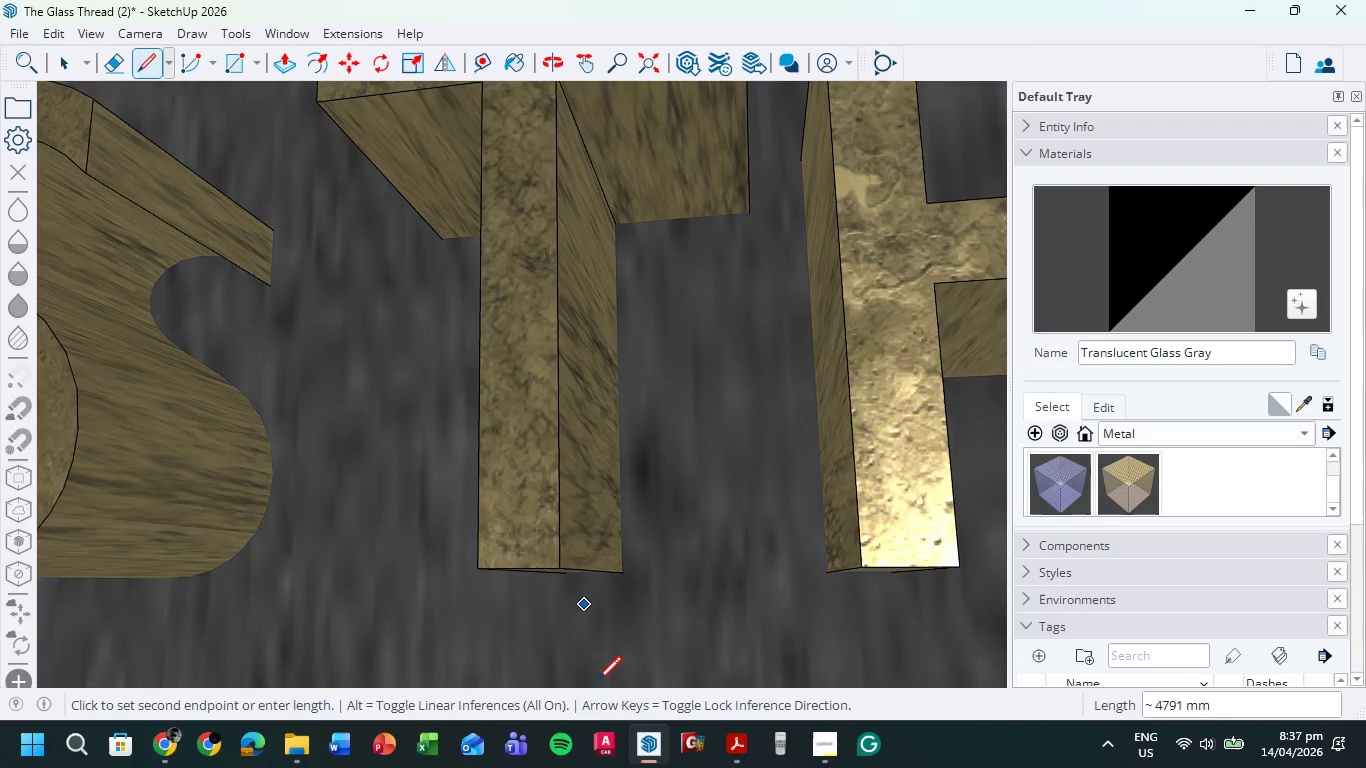 
hold_key(key=ShiftLeft, duration=0.39)
 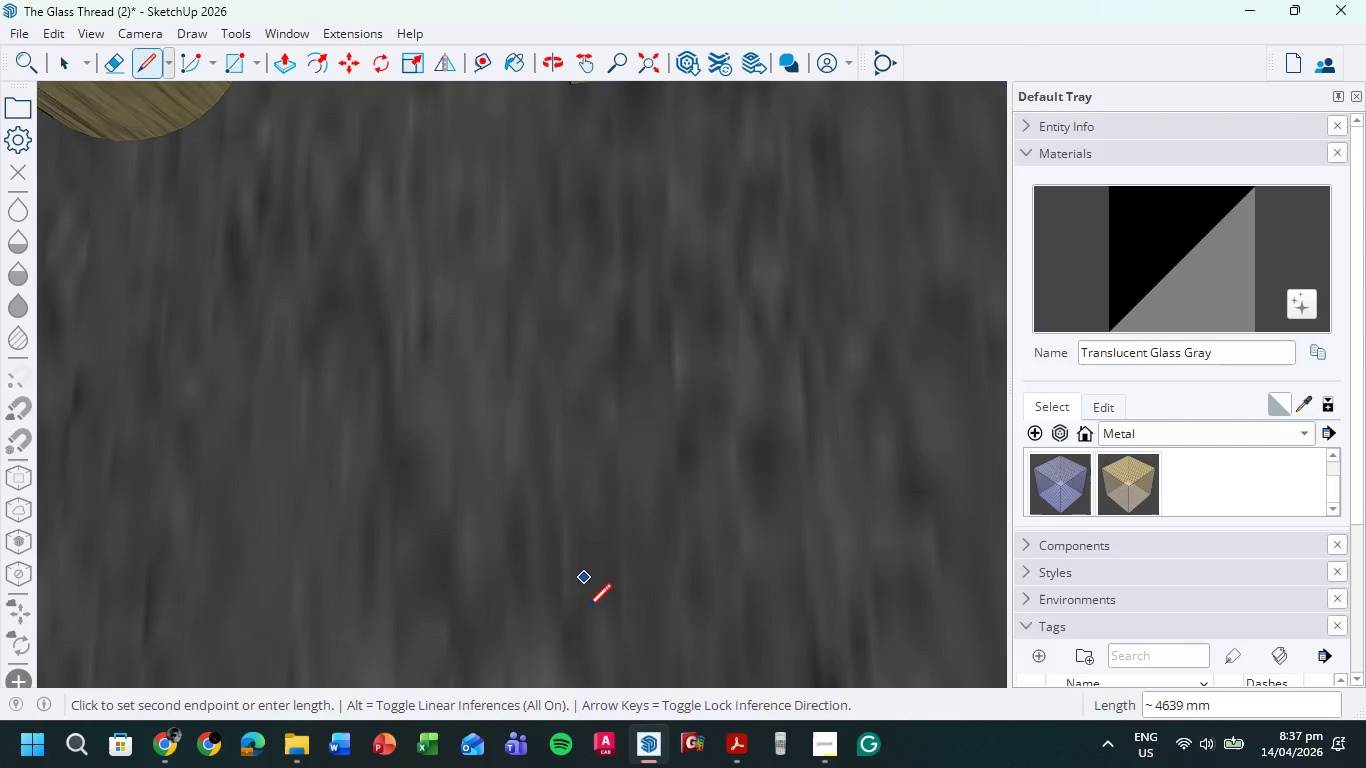 
scroll: coordinate [596, 676], scroll_direction: up, amount: 1.0
 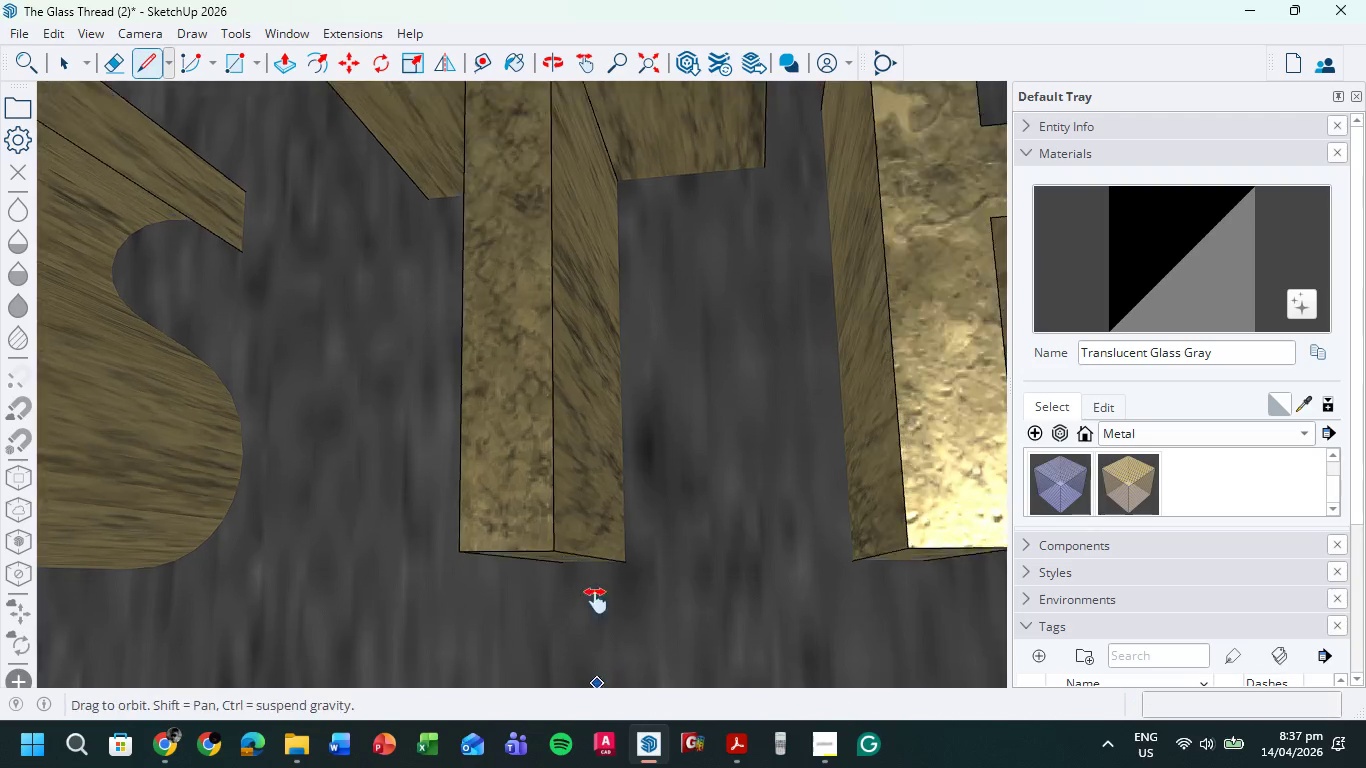 
hold_key(key=ShiftLeft, duration=0.42)
 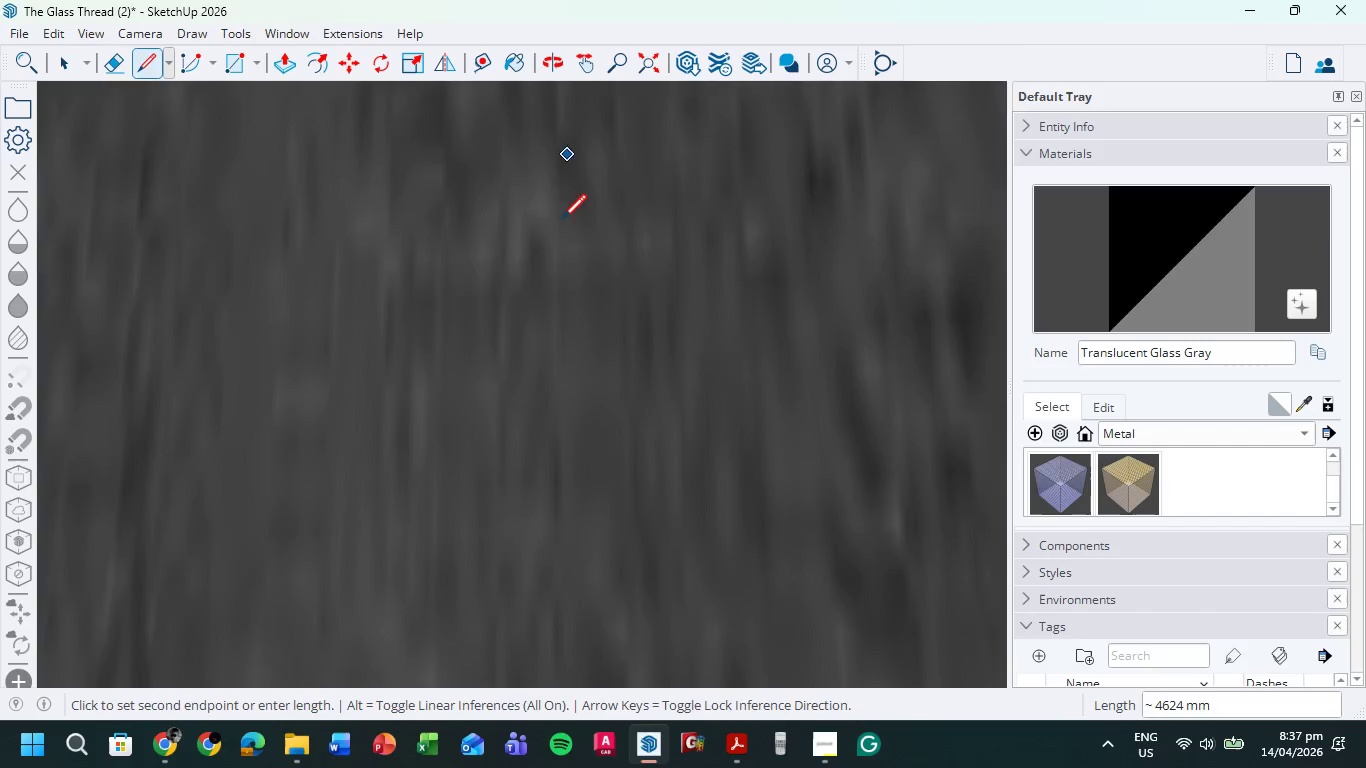 
hold_key(key=ShiftLeft, duration=1.17)
 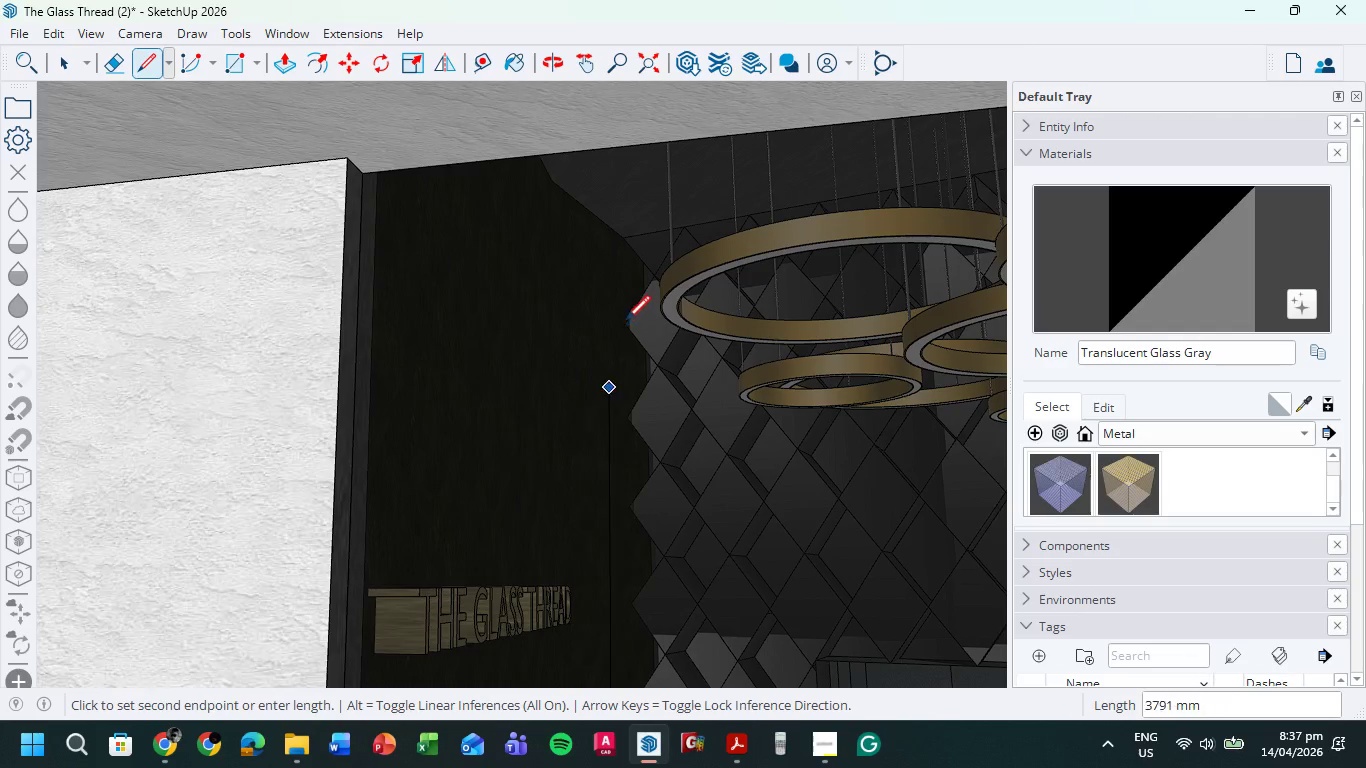 
scroll: coordinate [619, 623], scroll_direction: down, amount: 9.0
 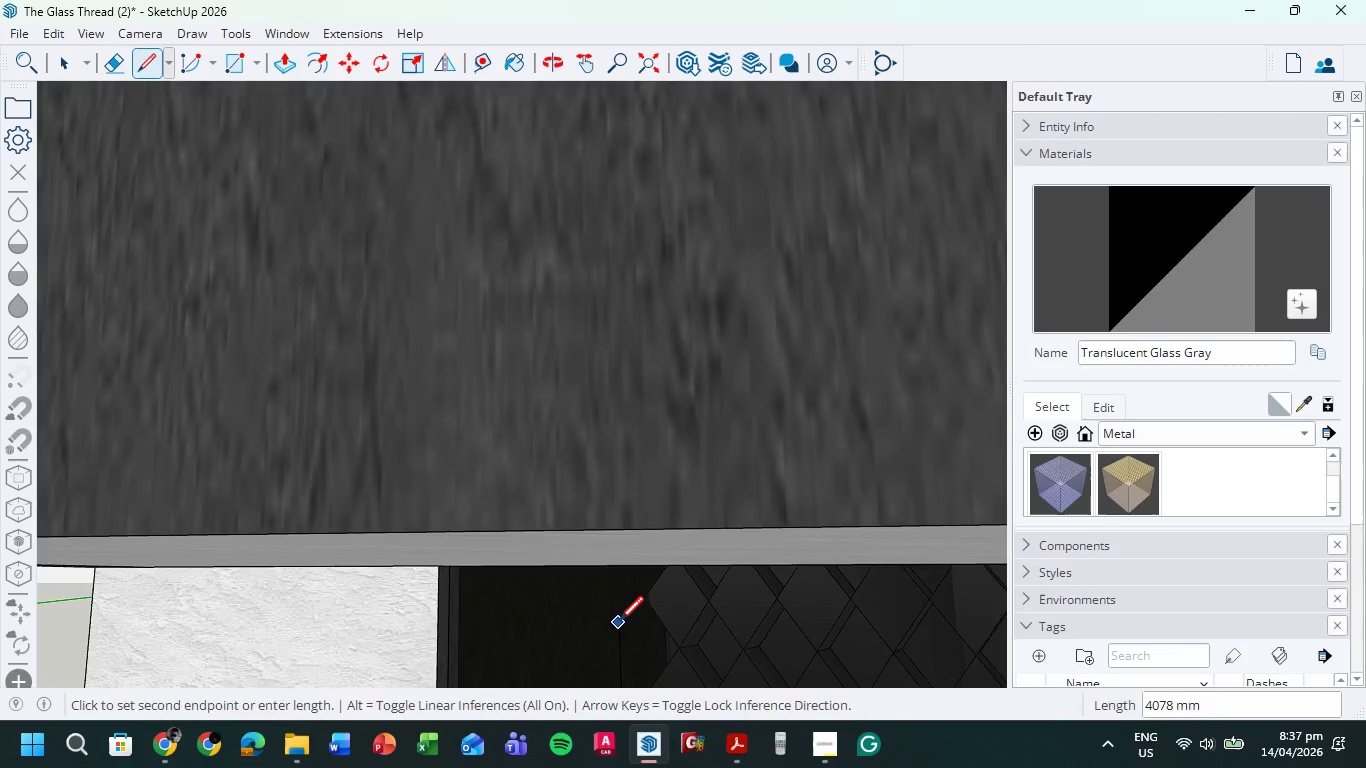 
hold_key(key=ShiftLeft, duration=0.64)
 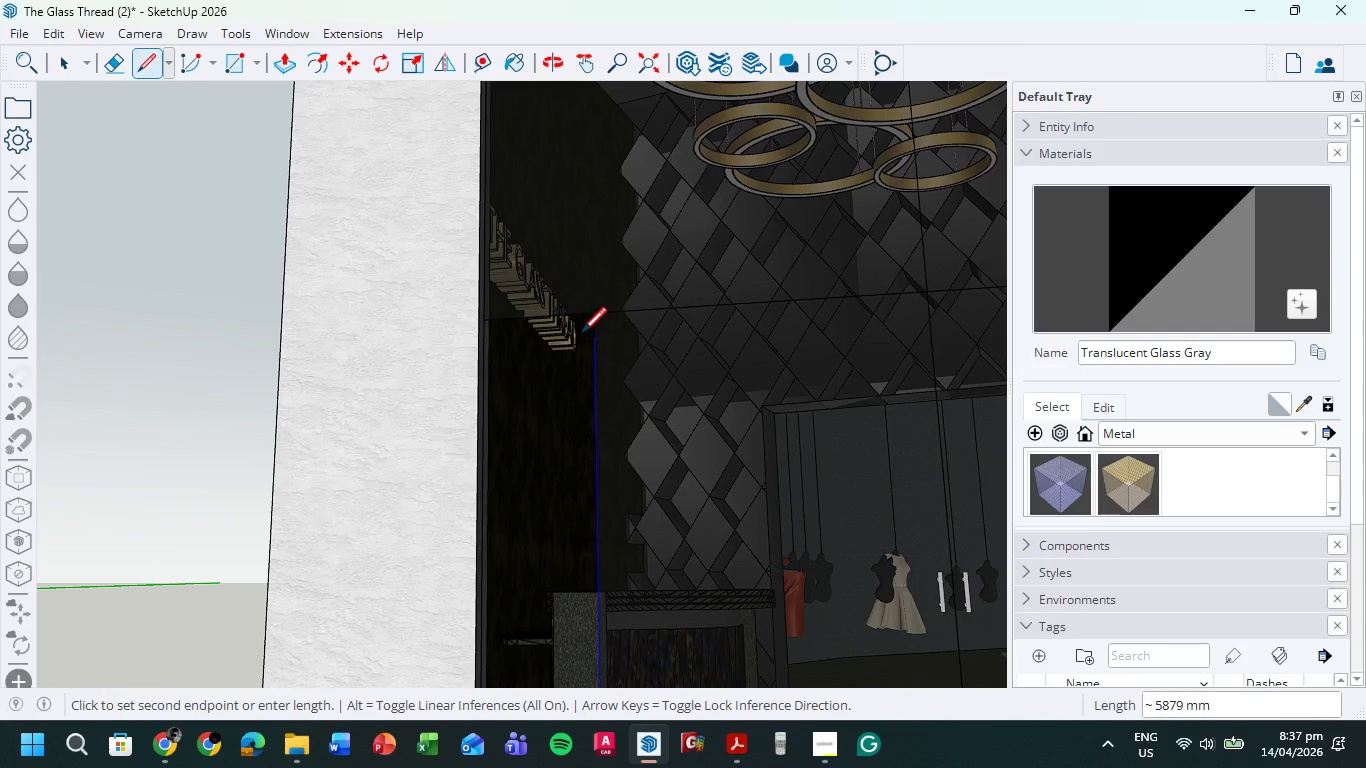 
scroll: coordinate [638, 400], scroll_direction: down, amount: 9.0
 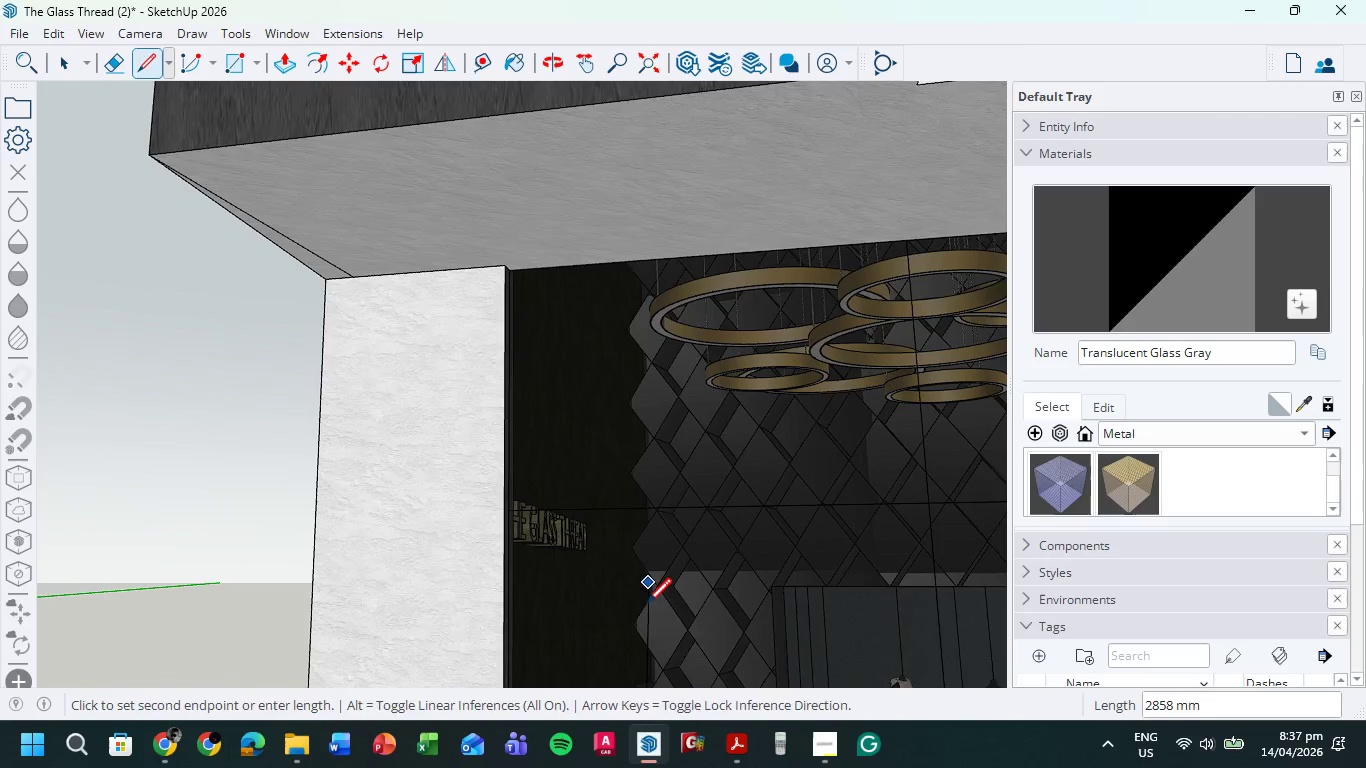 
scroll: coordinate [582, 334], scroll_direction: up, amount: 5.0
 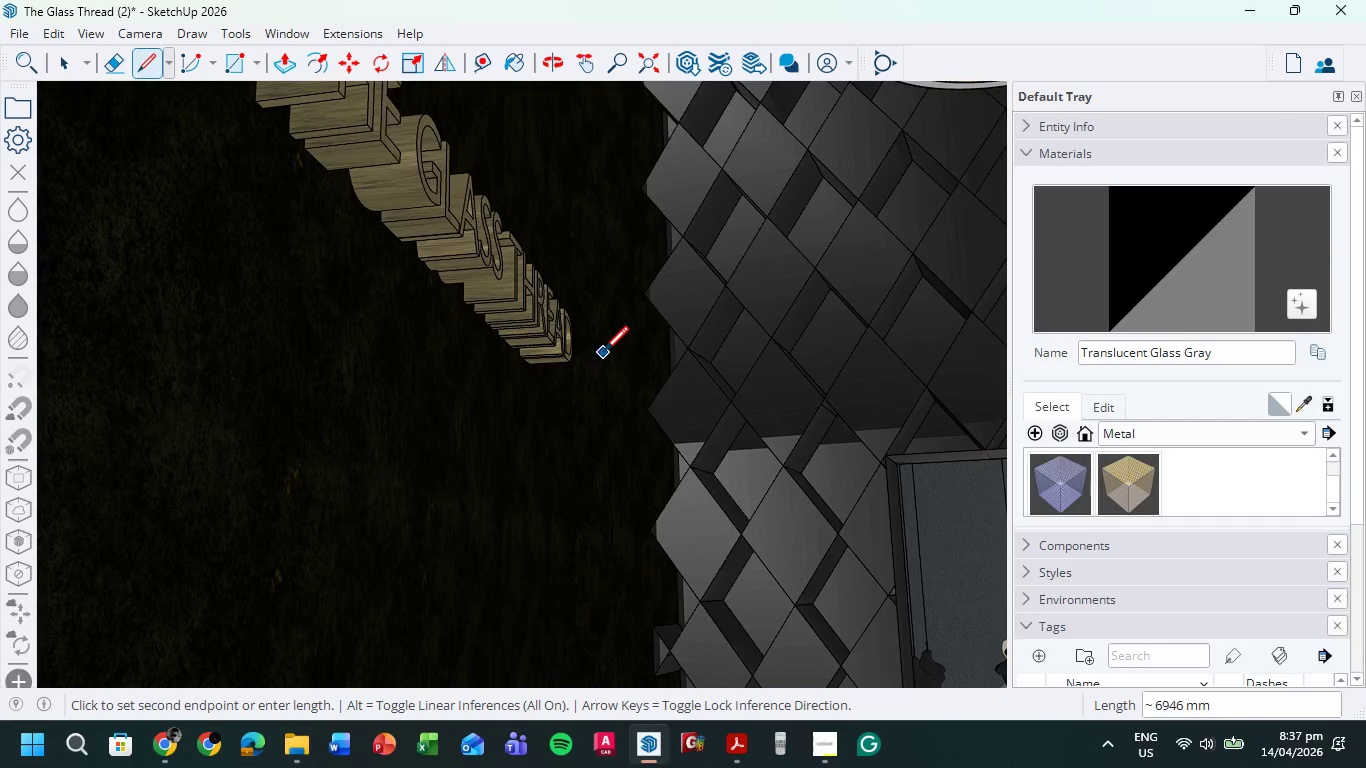 
scroll: coordinate [604, 353], scroll_direction: down, amount: 2.0
 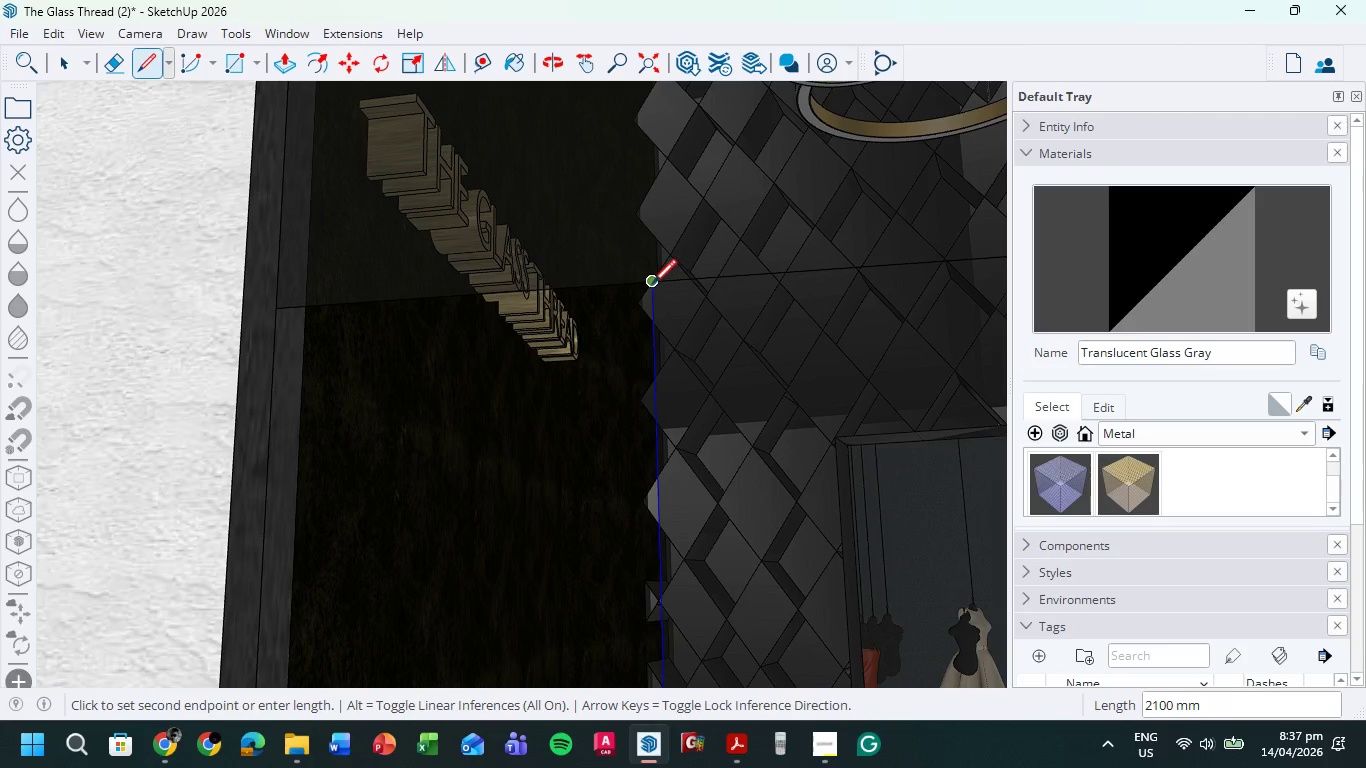 
double_click([651, 283])
 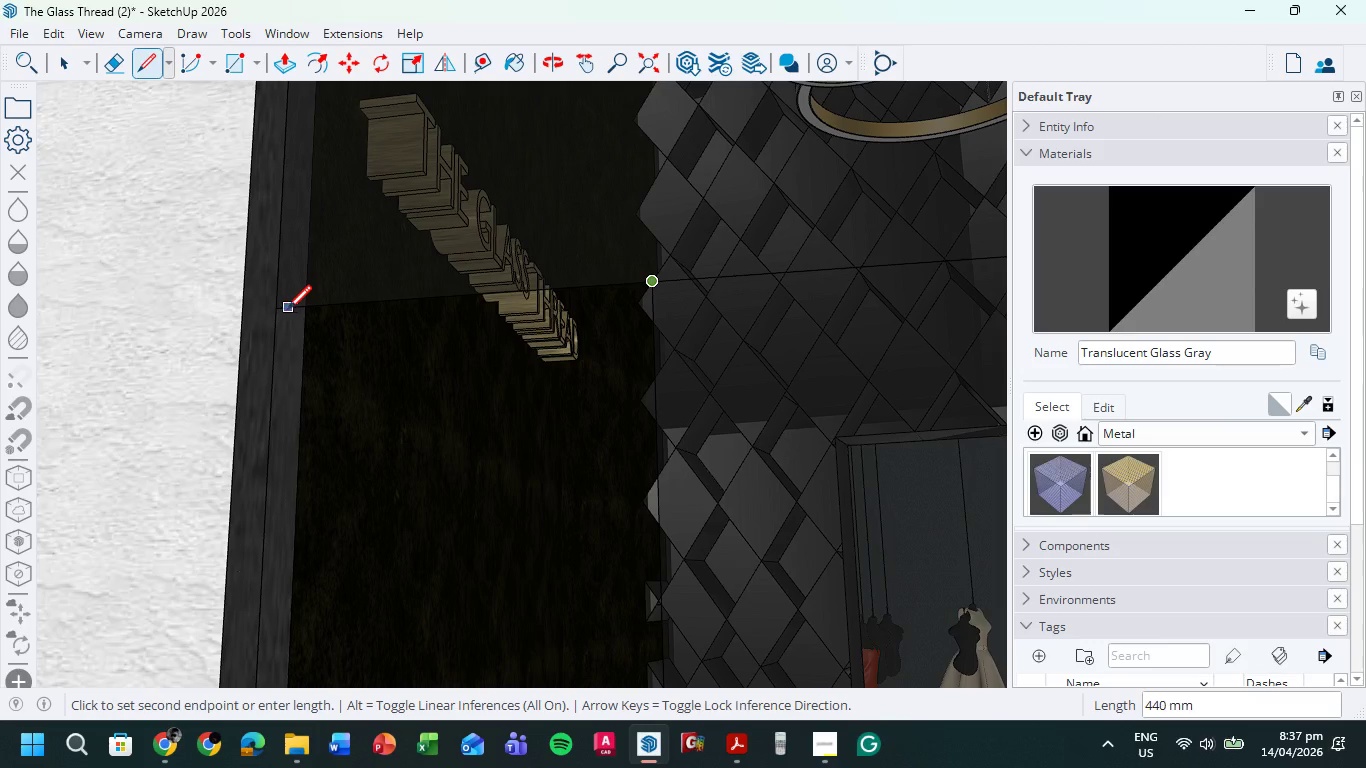 
left_click([281, 314])
 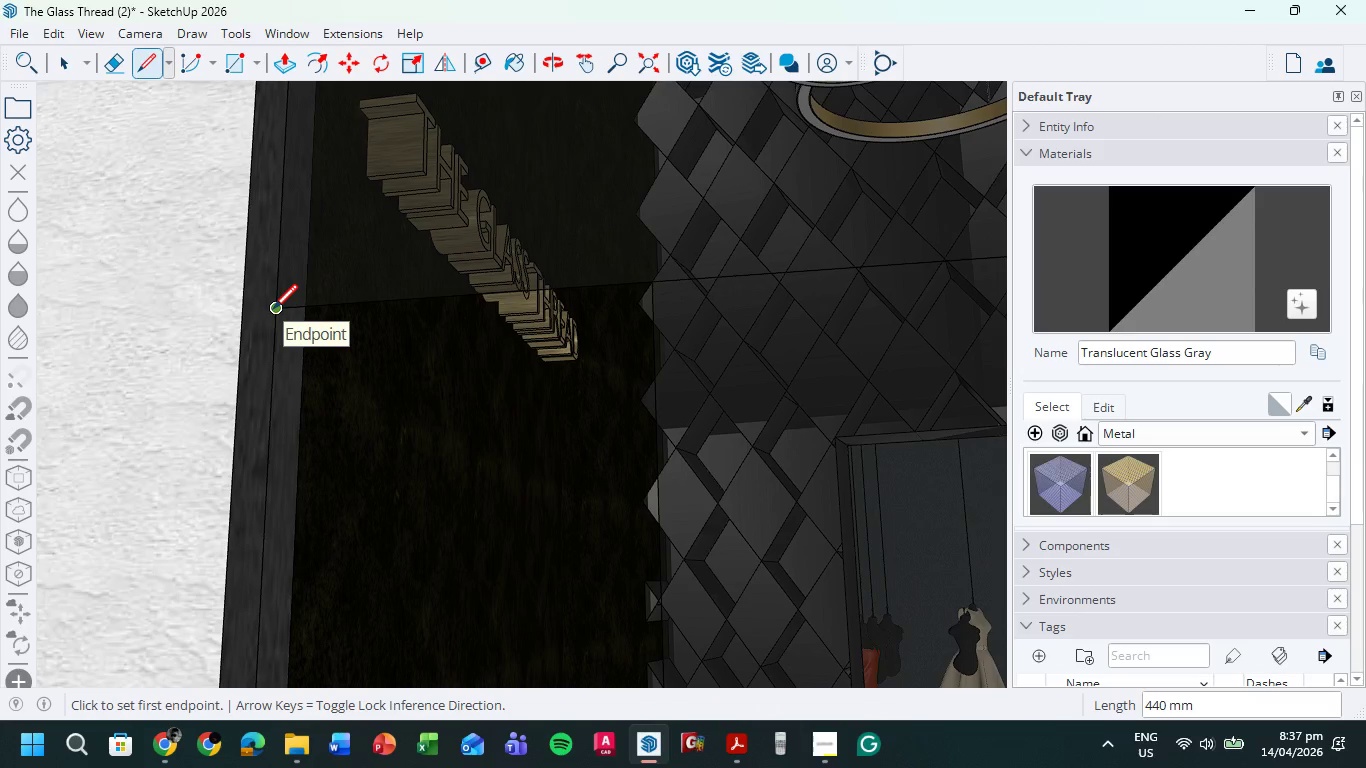 
left_click([273, 311])
 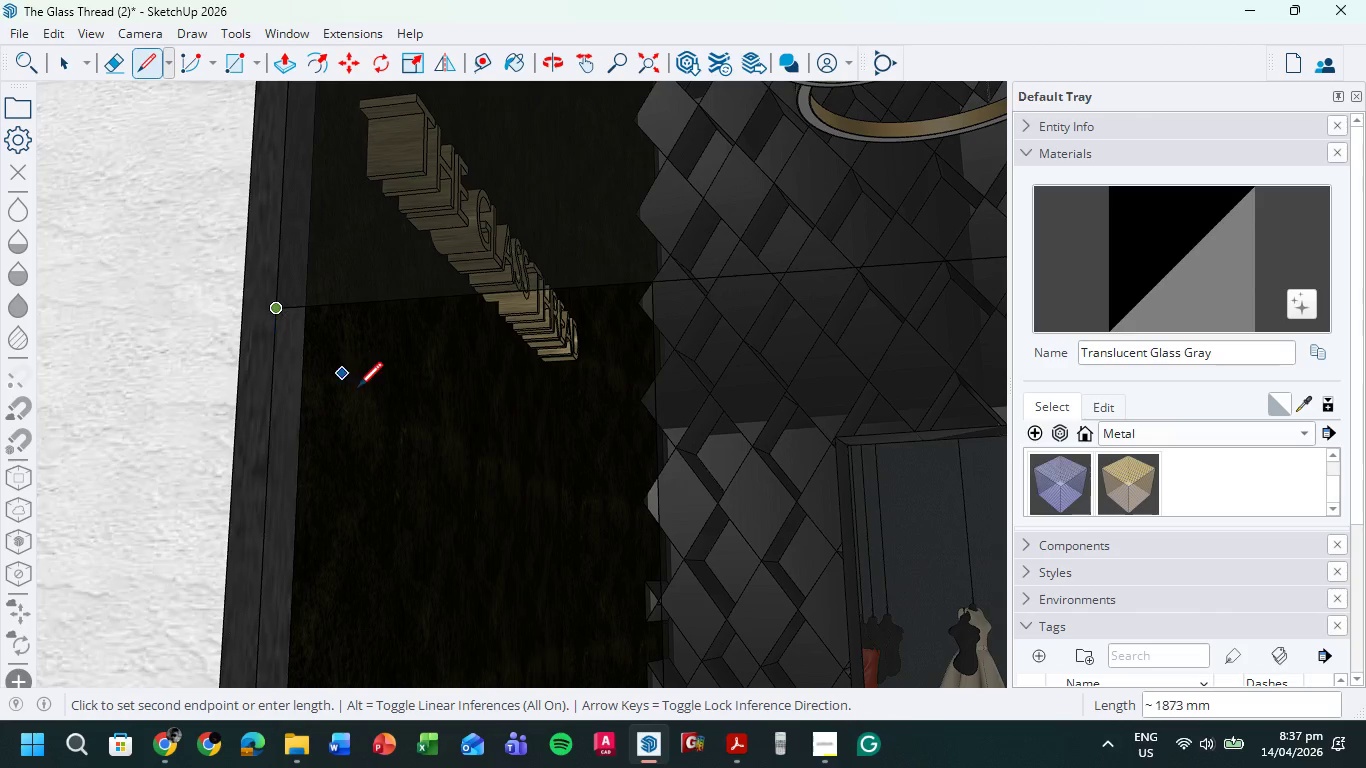 
hold_key(key=ShiftLeft, duration=0.62)
 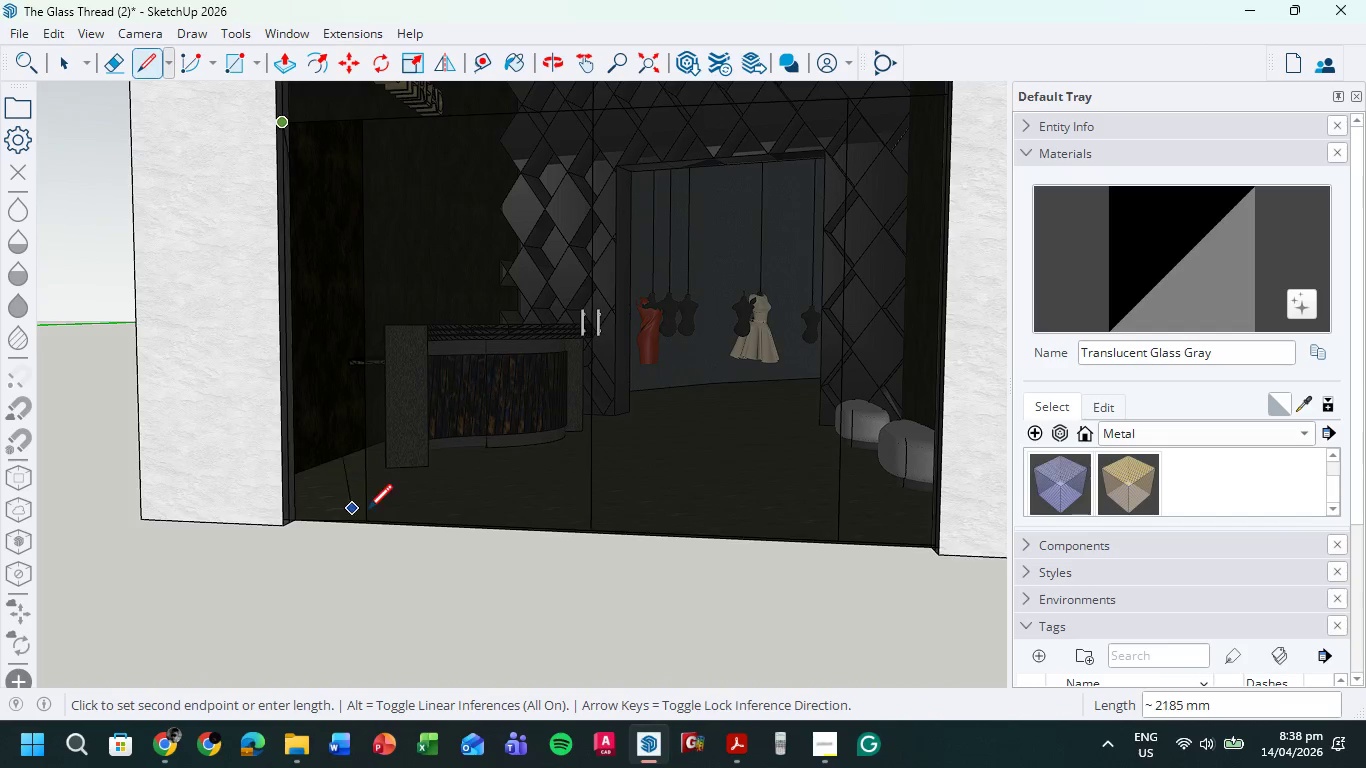 
scroll: coordinate [412, 528], scroll_direction: down, amount: 10.0
 